 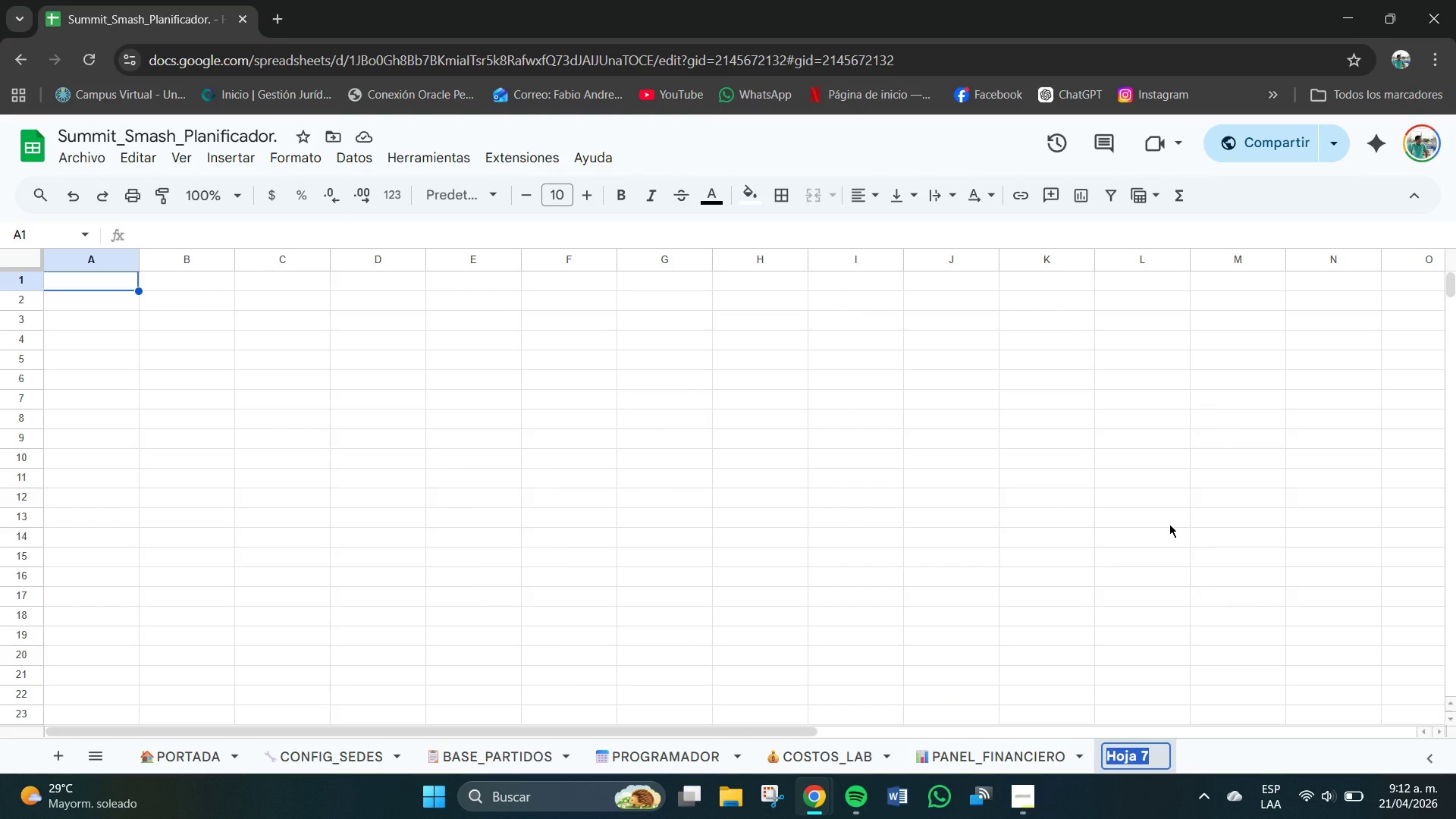 
key(Meta+V)
 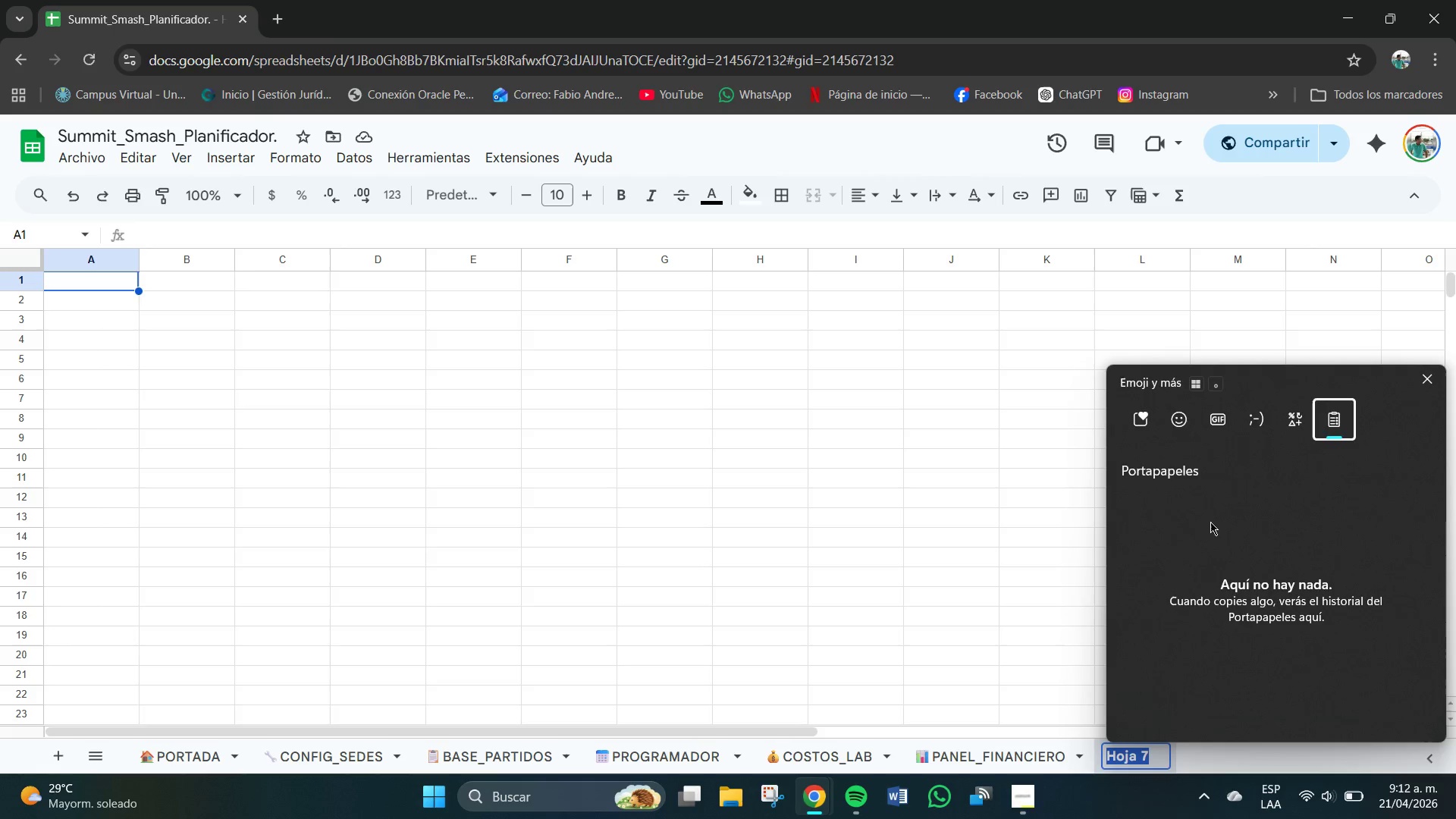 
mouse_move([1213, 442])
 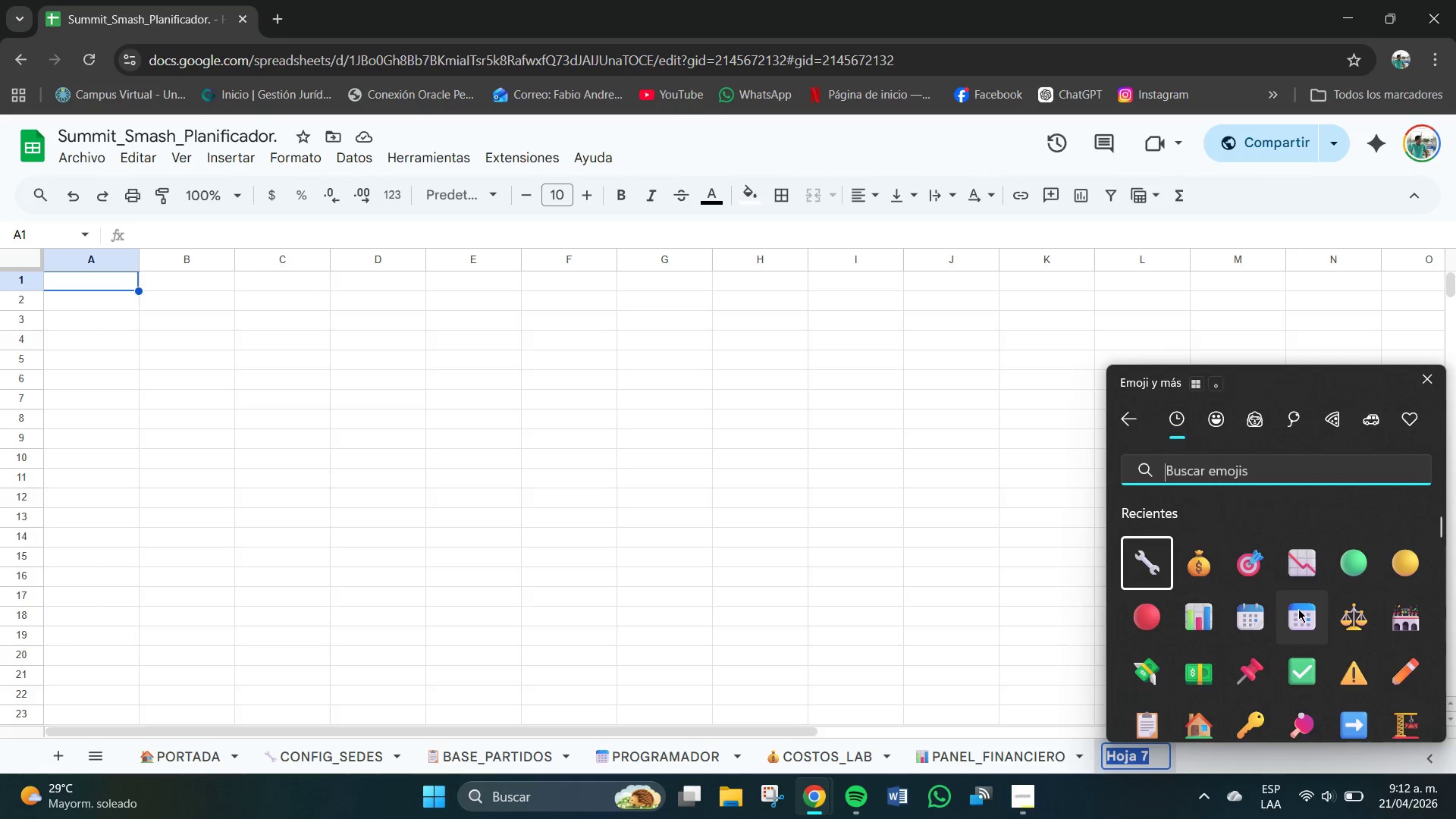 
scroll: coordinate [1298, 609], scroll_direction: down, amount: 1.0
 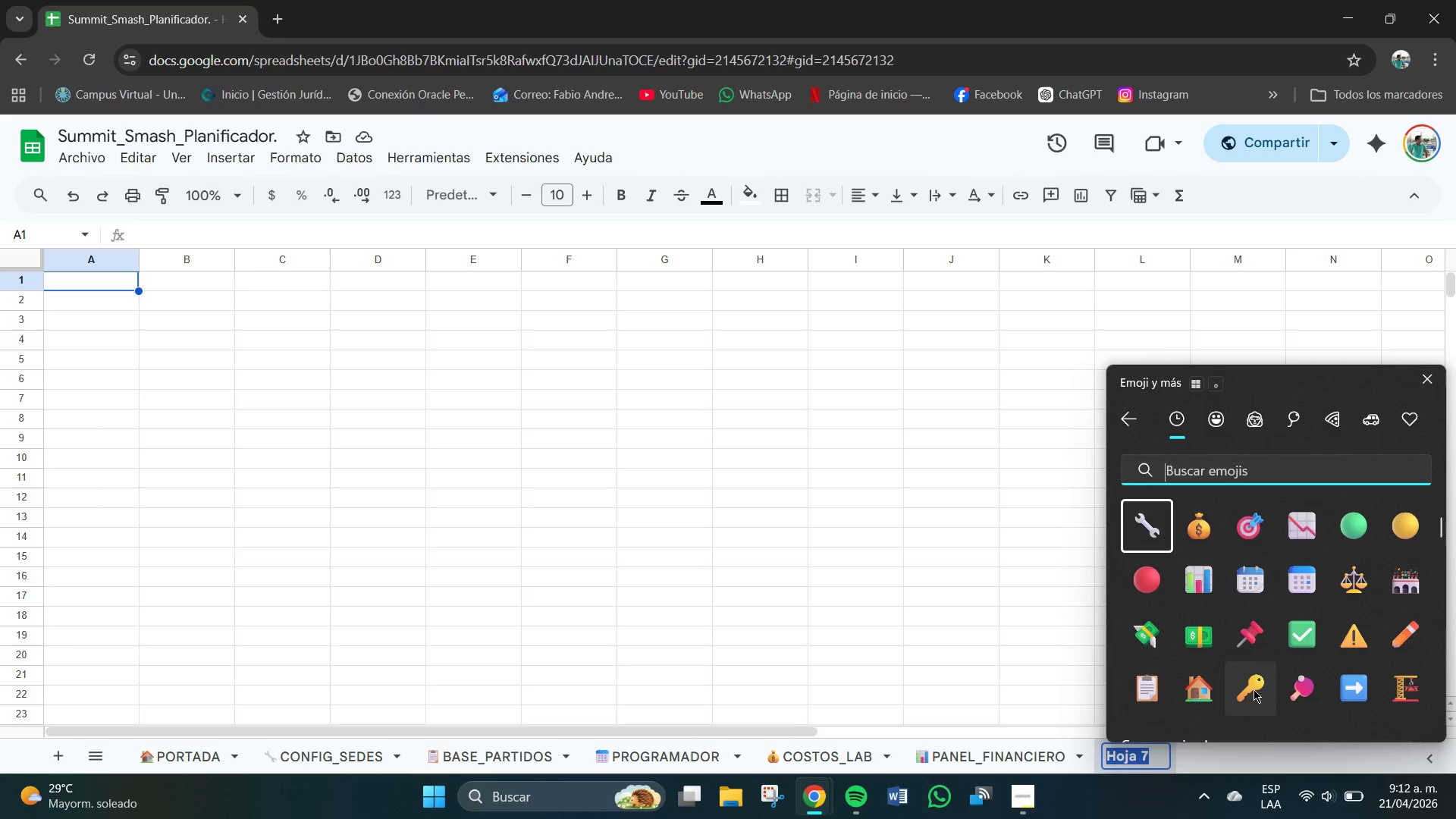 
left_click([1254, 689])
 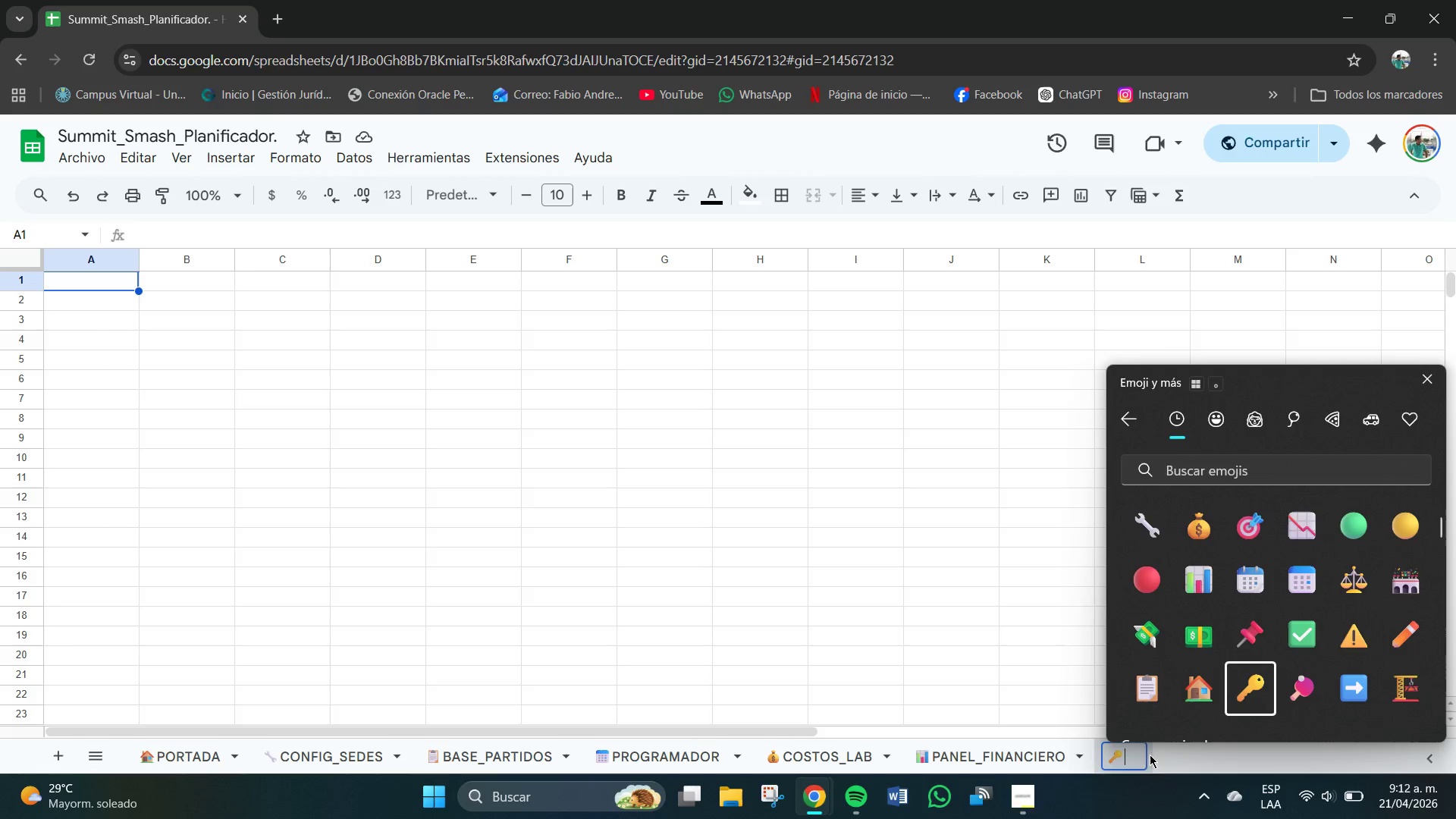 
left_click([1133, 756])
 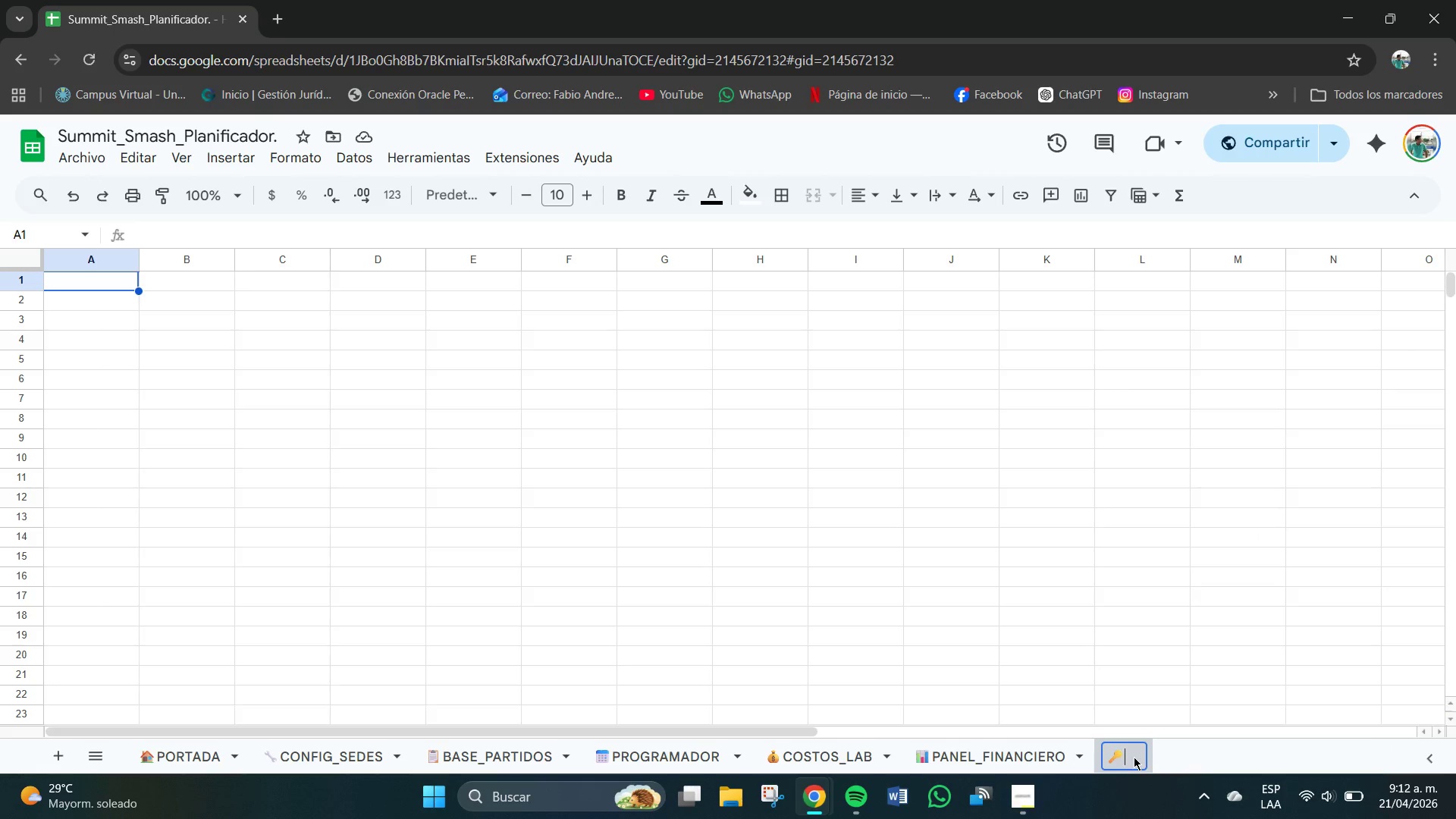 
type(RANGO_NOMBRE)
 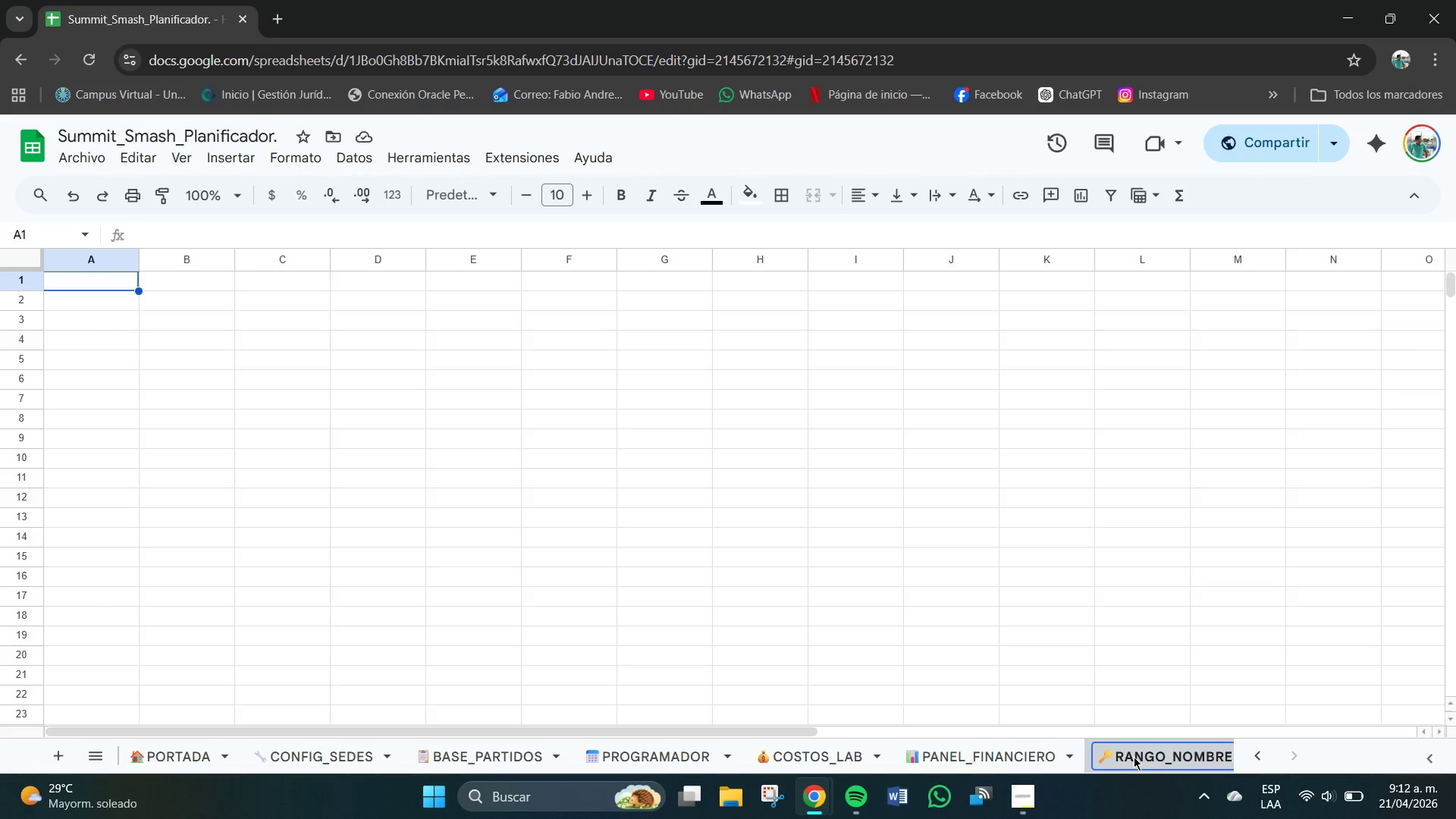 
key(Enter)
 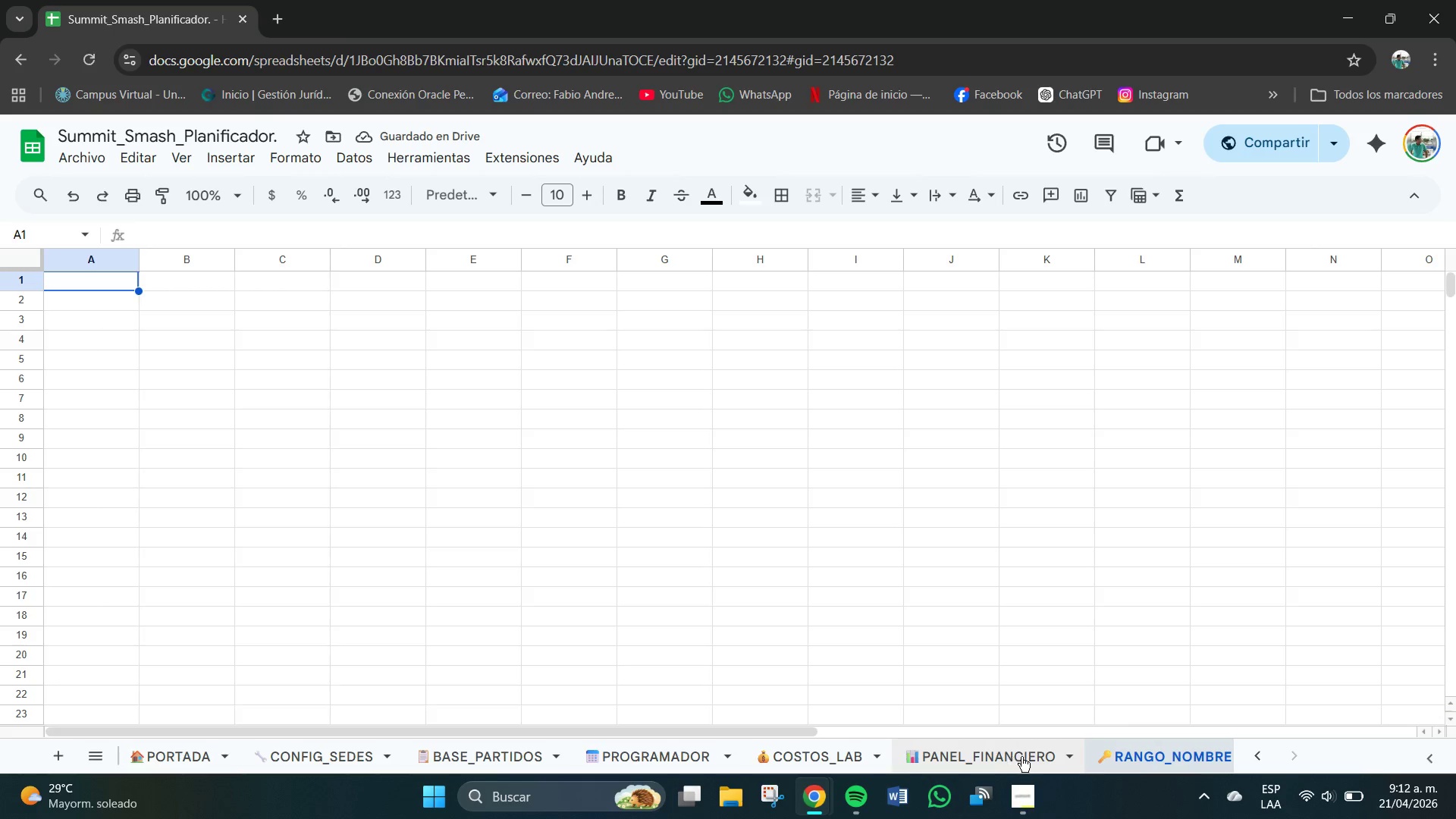 
left_click([1263, 752])
 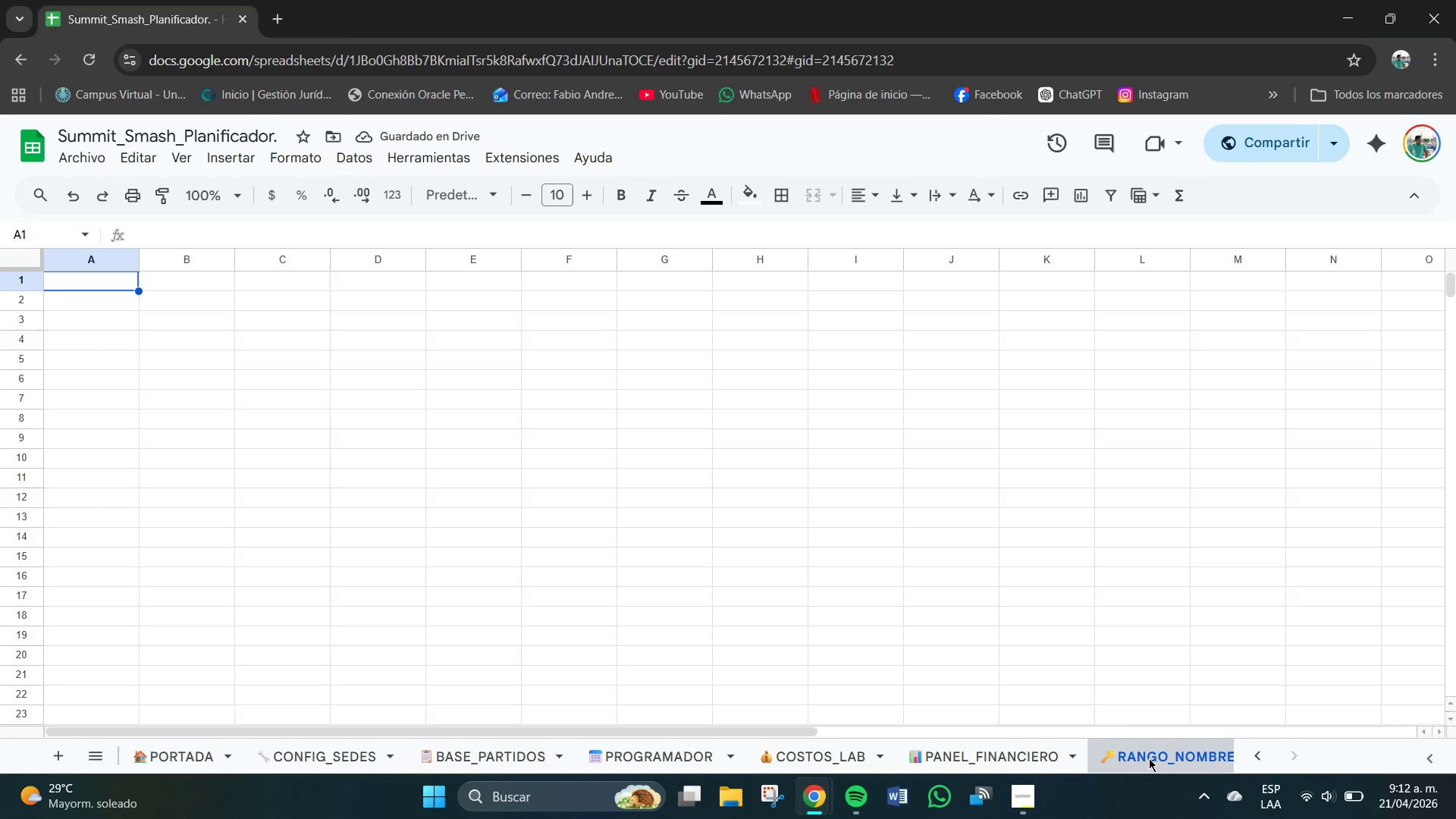 
left_click([1149, 758])
 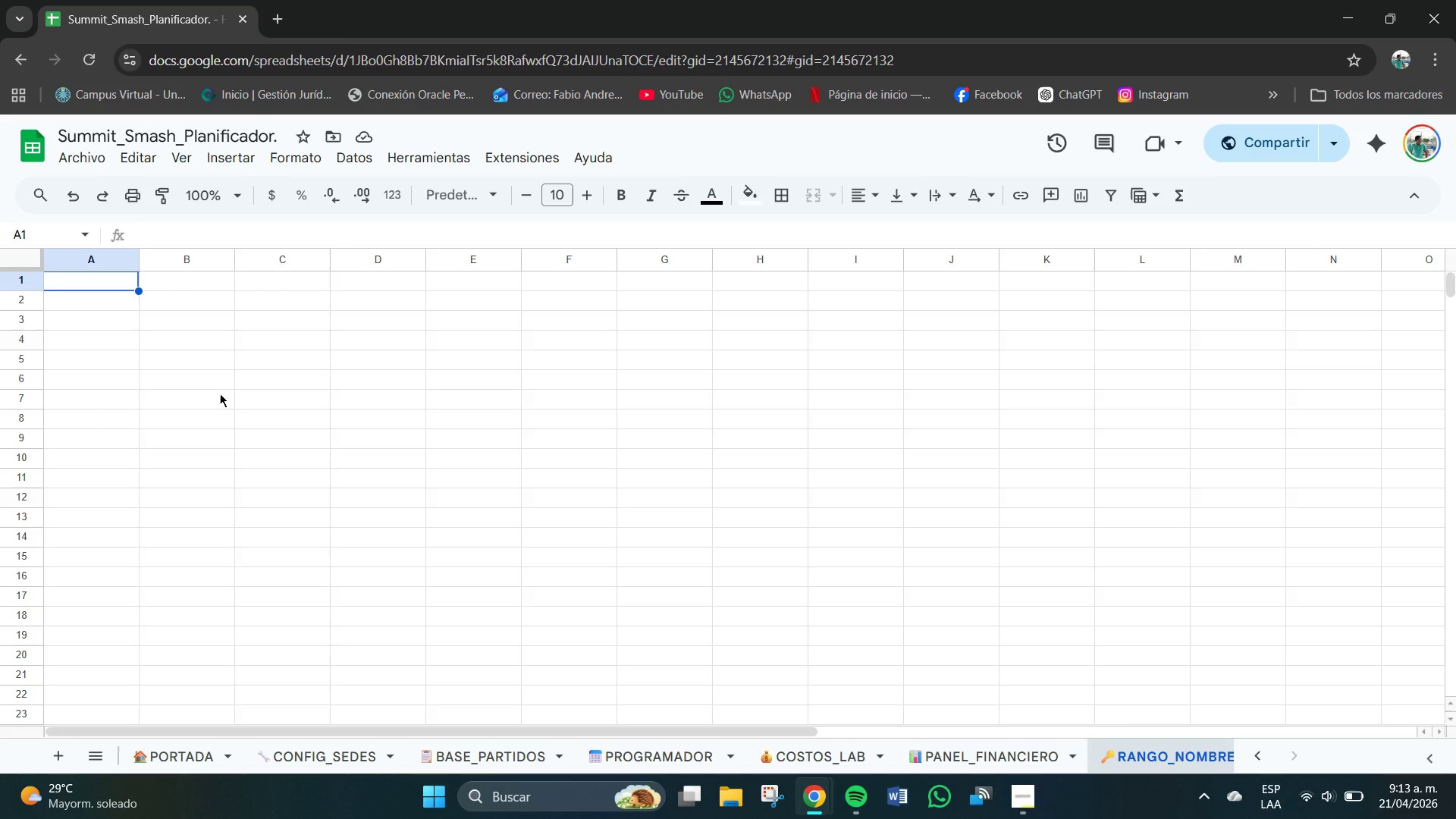 
wait(15.38)
 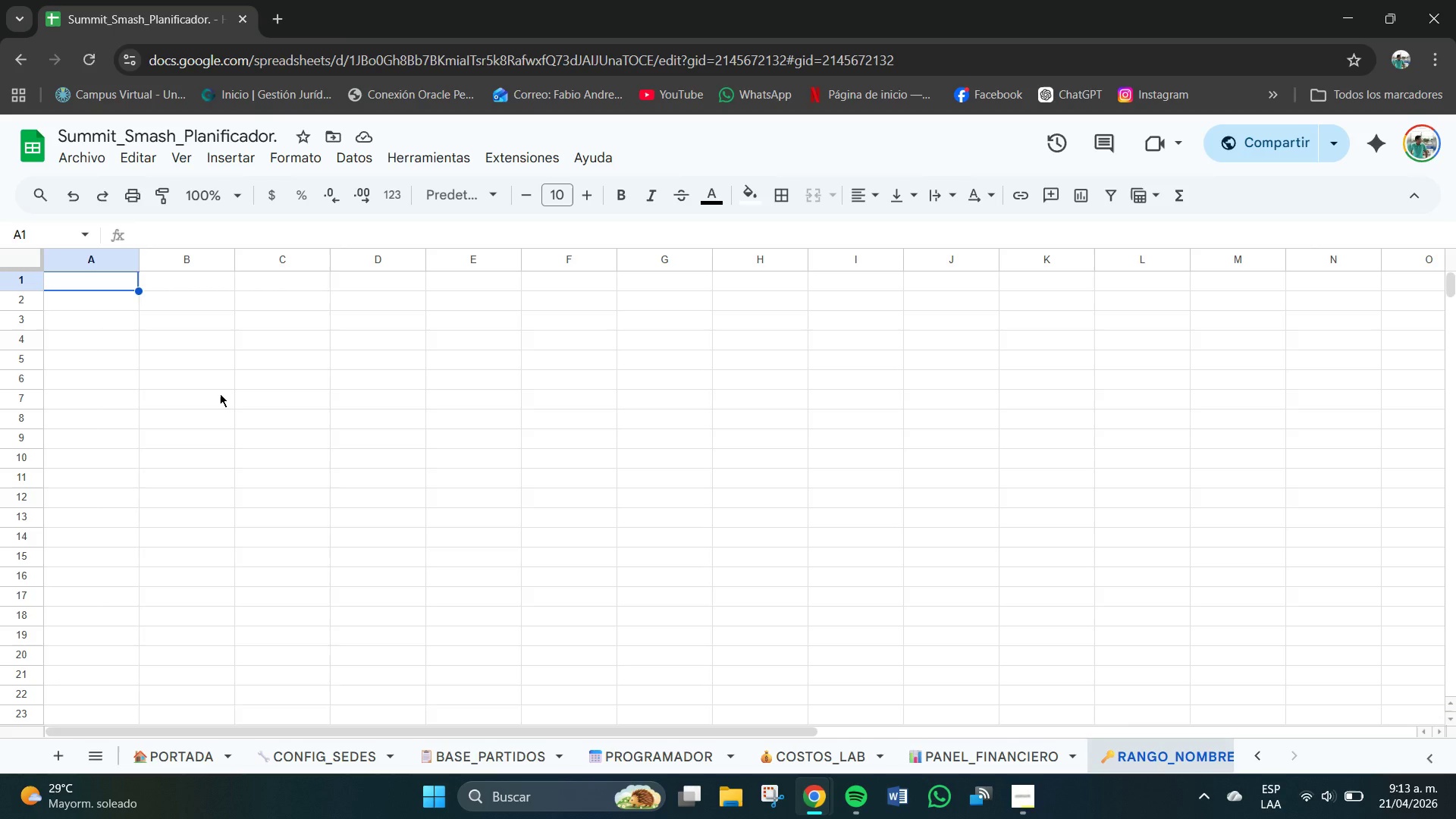 
left_click_drag(start_coordinate=[99, 281], to_coordinate=[544, 286])
 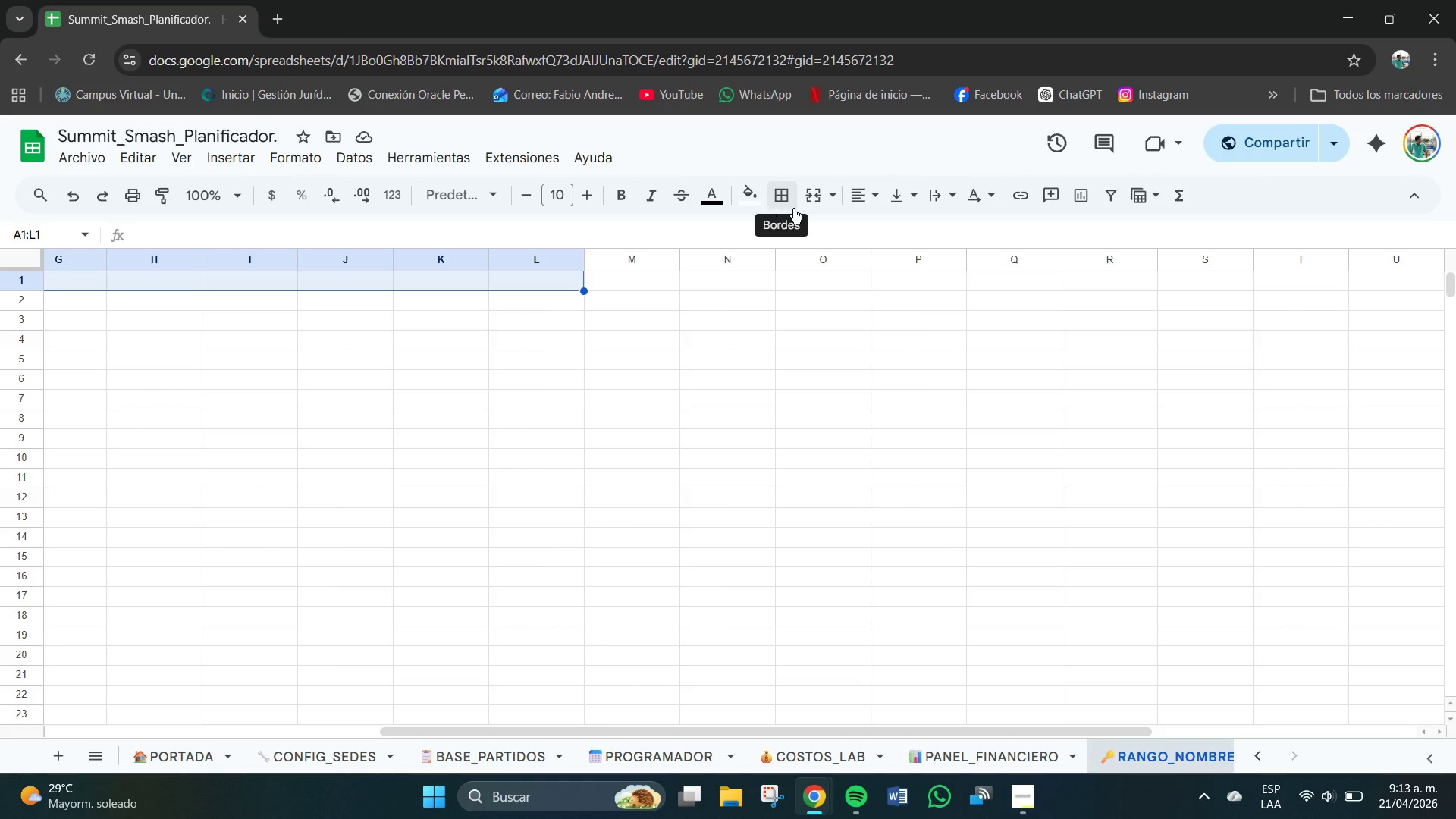 
left_click([833, 196])
 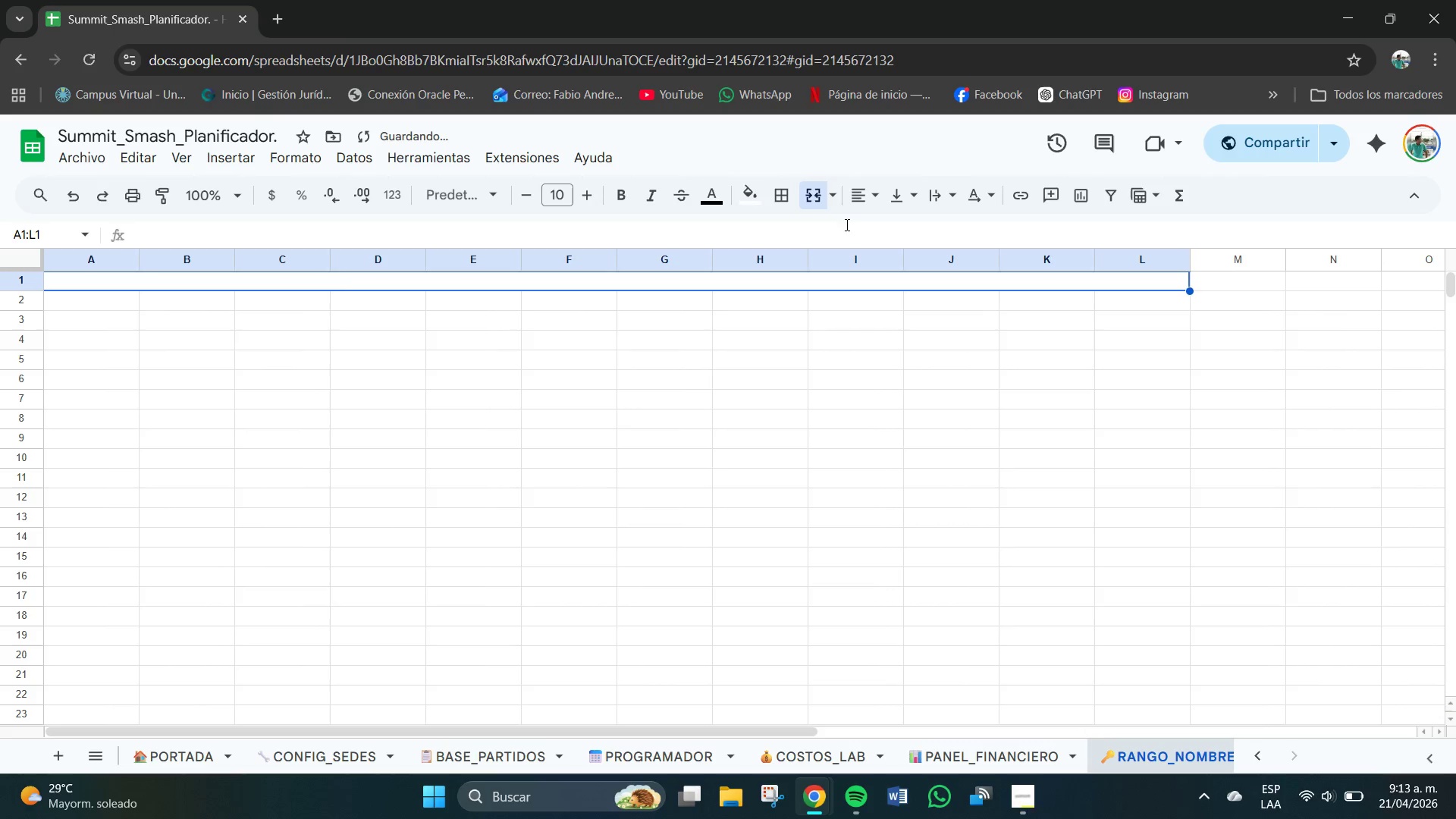 
double_click([859, 203])
 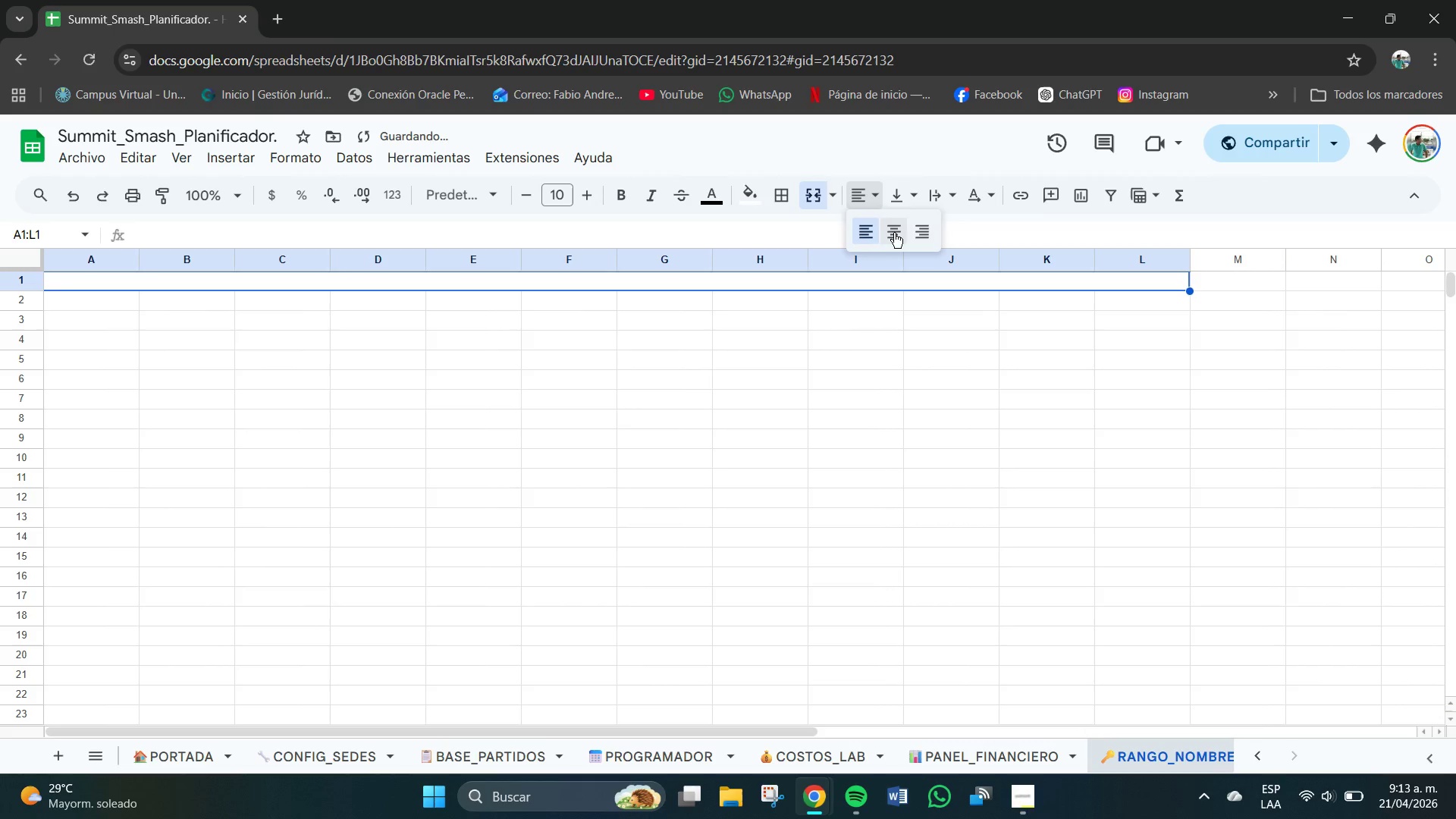 
triple_click([895, 236])
 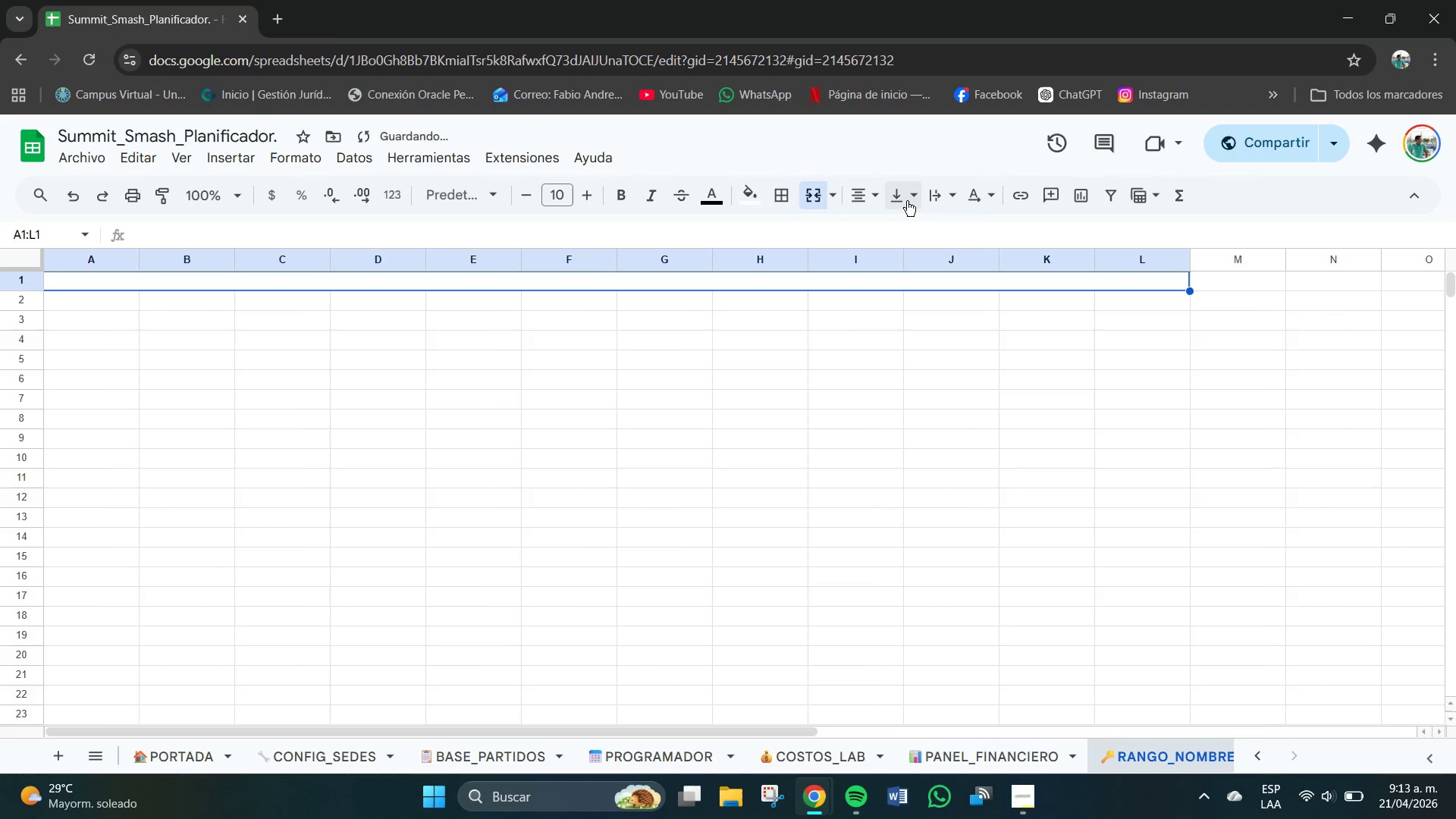 
triple_click([907, 201])
 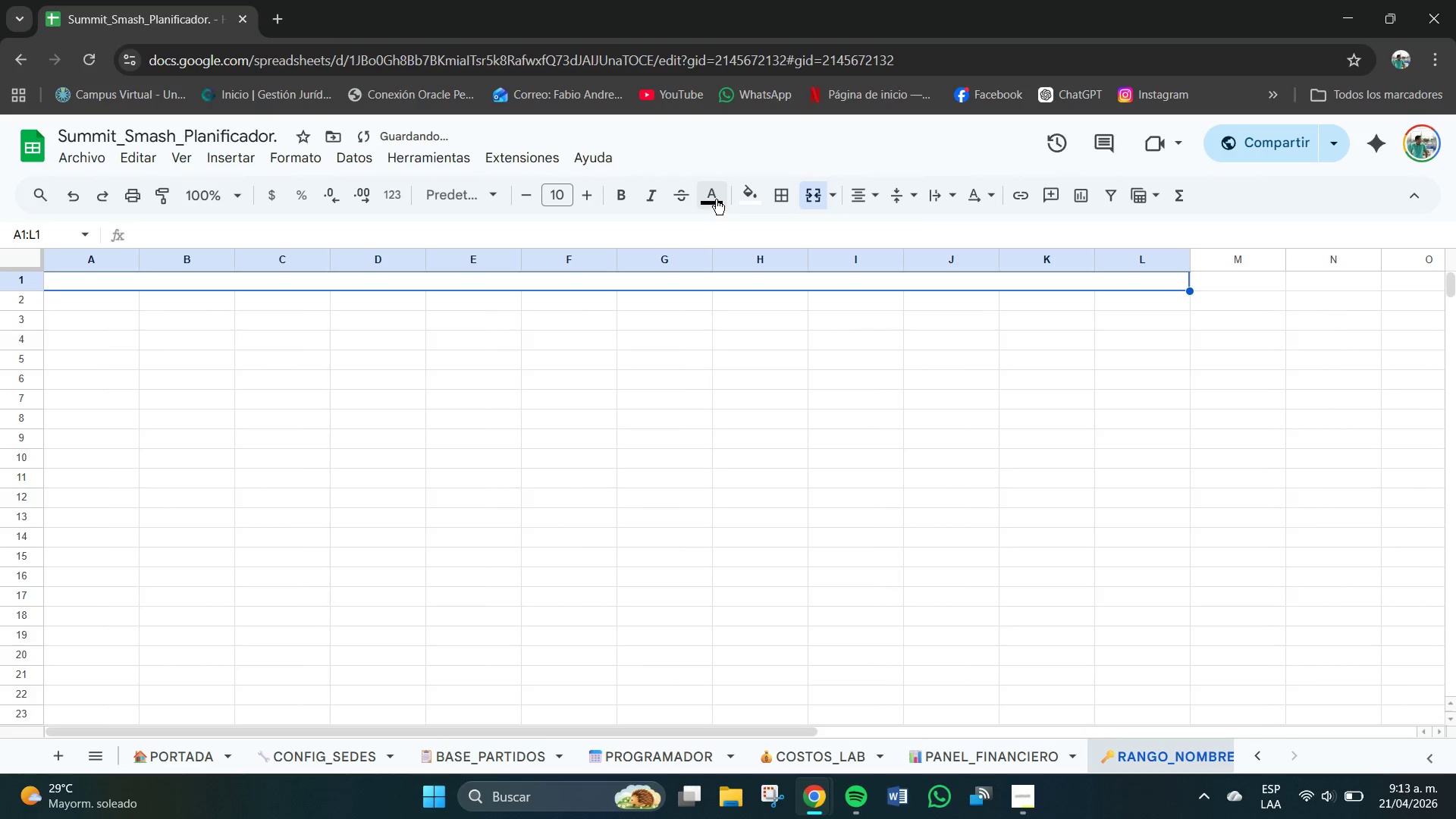 
mouse_move([767, 212])
 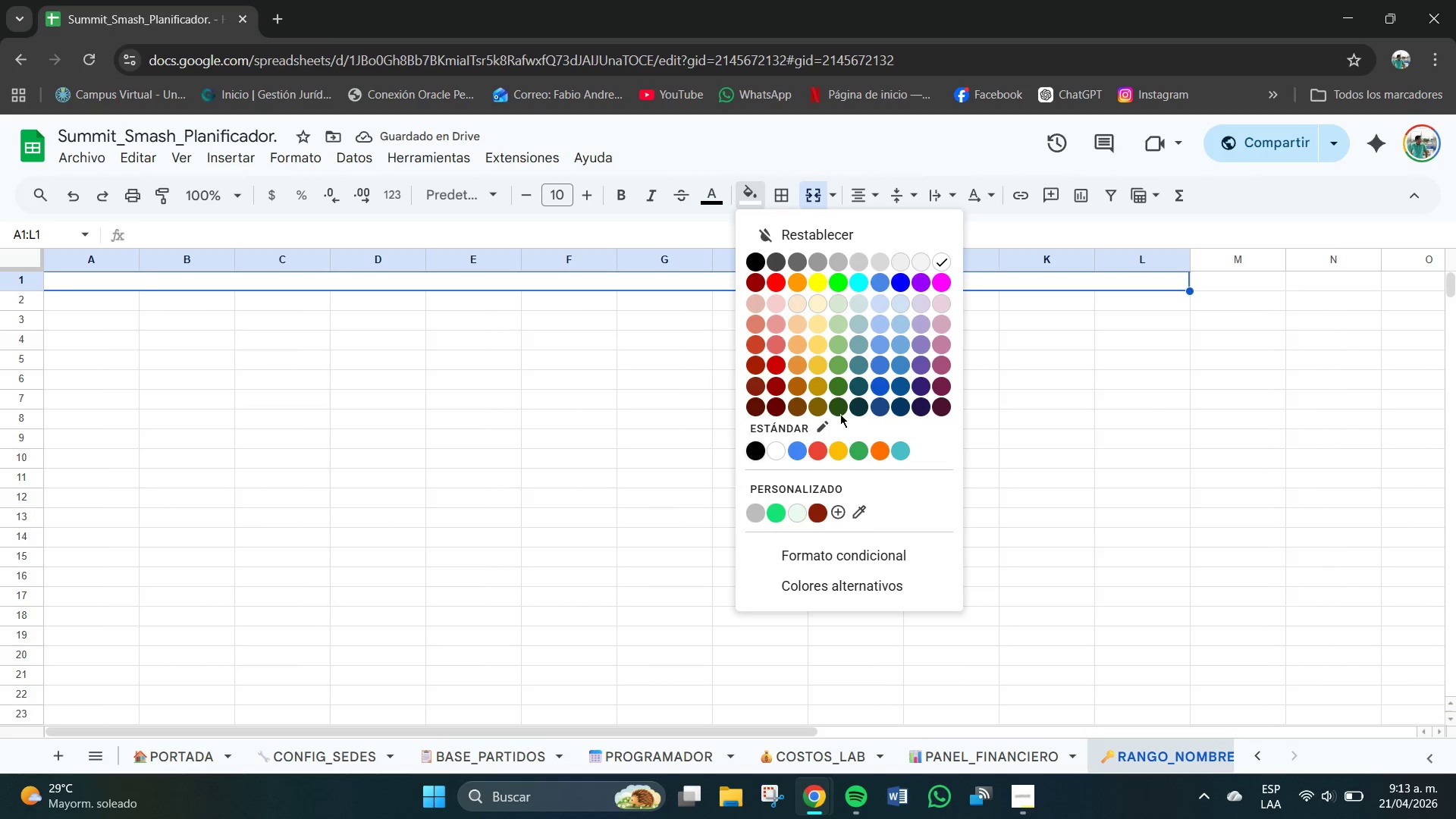 
left_click([837, 408])
 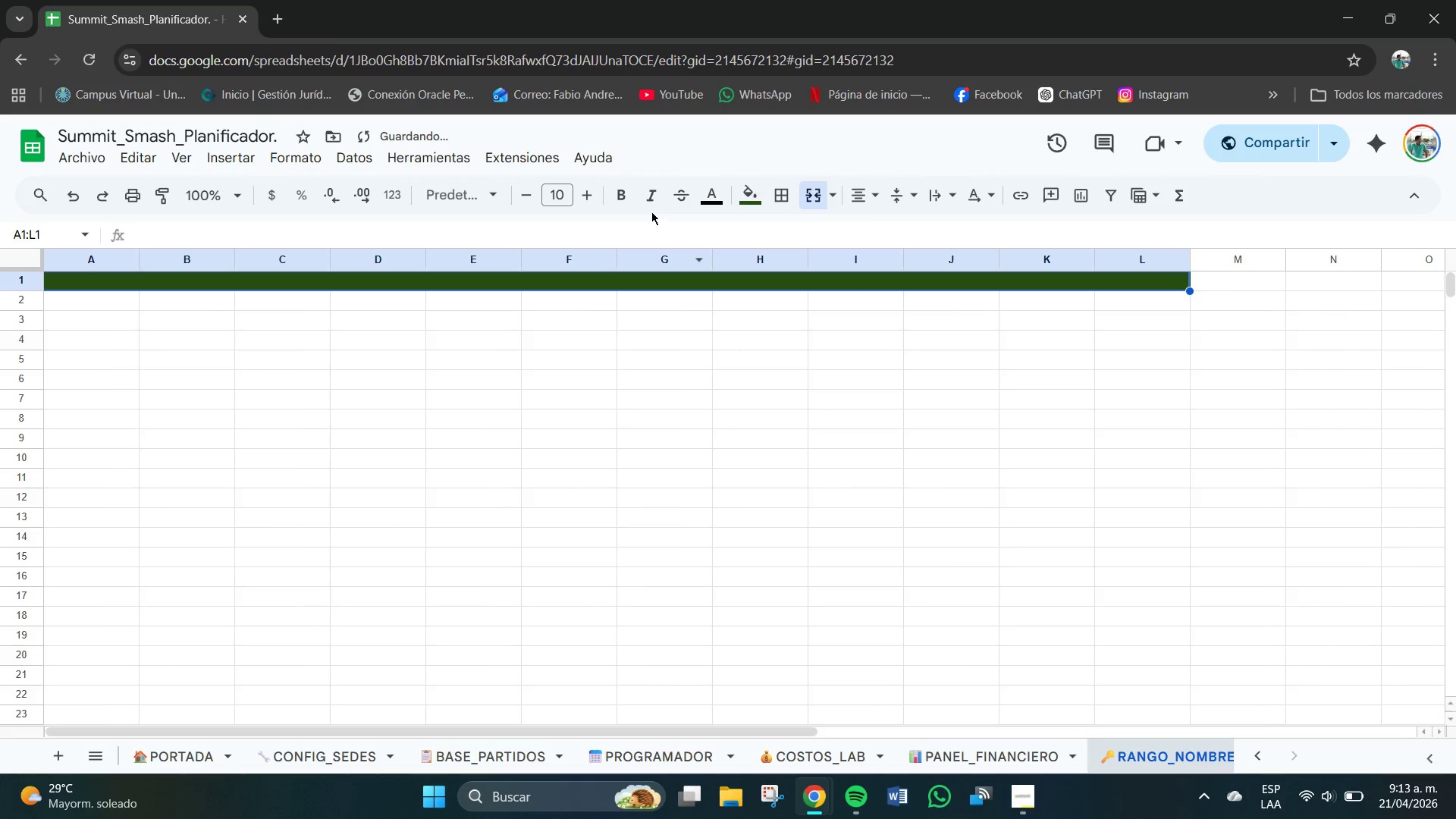 
left_click([629, 196])
 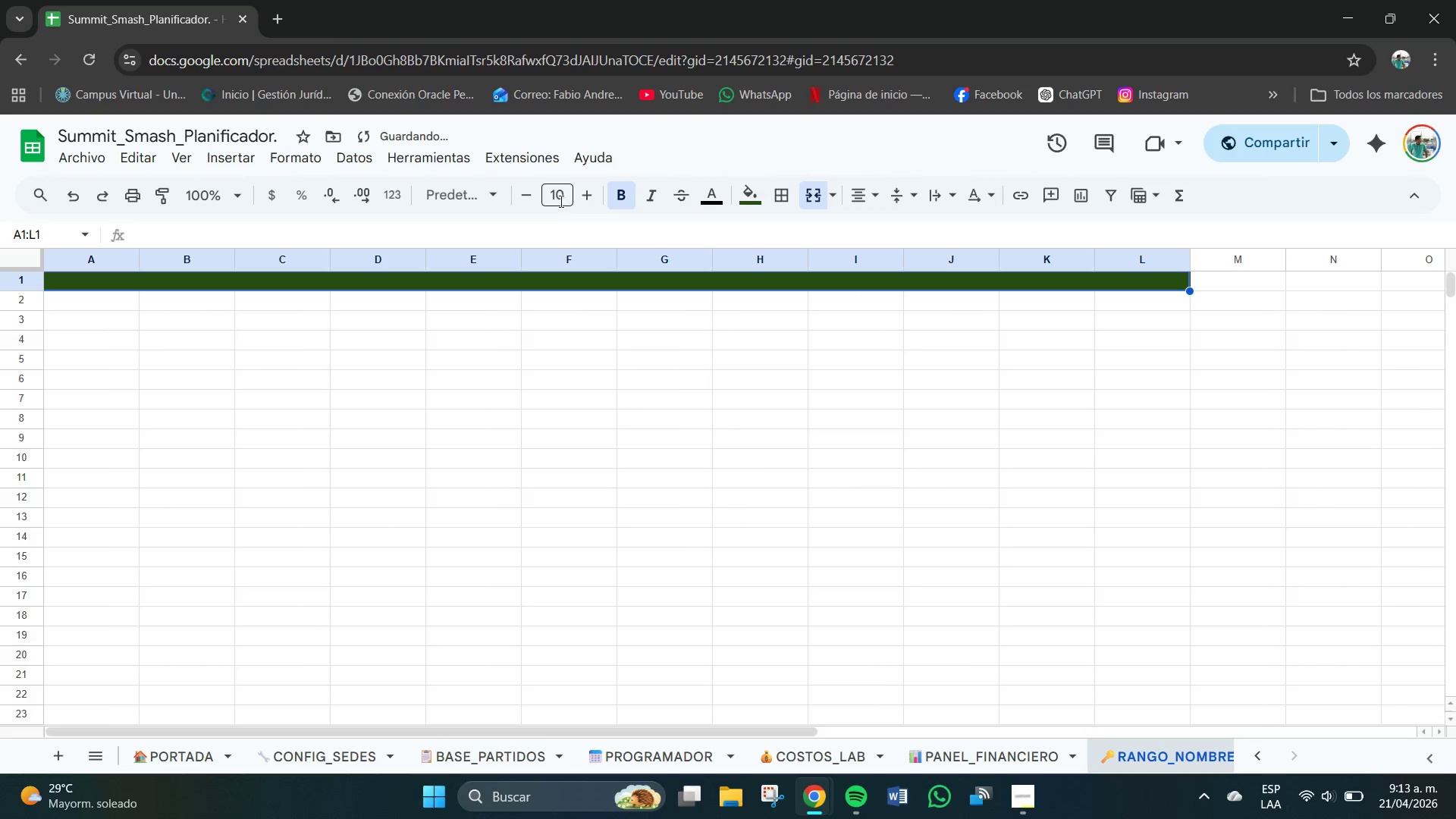 
left_click([566, 199])
 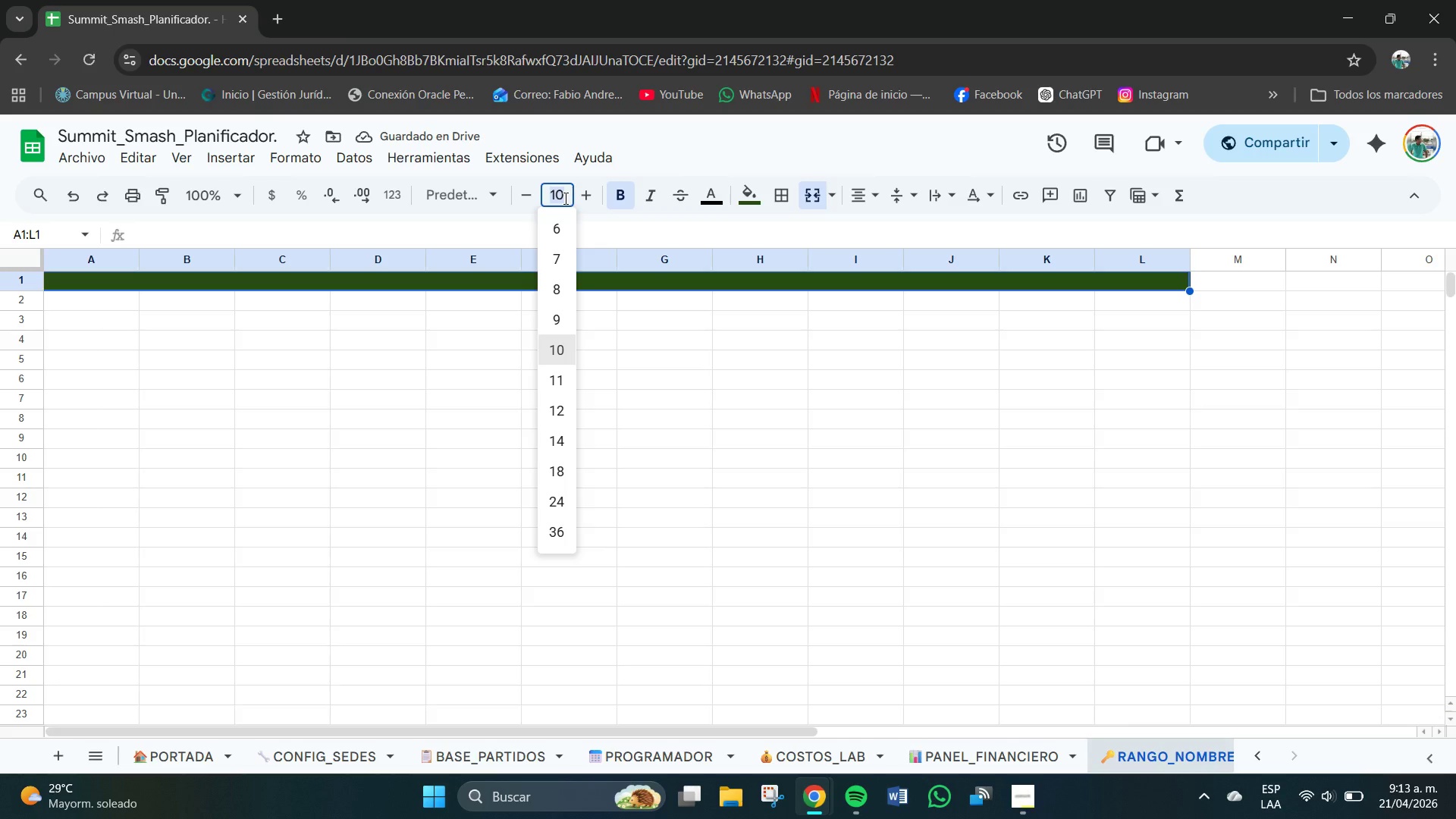 
key(Numpad1)
 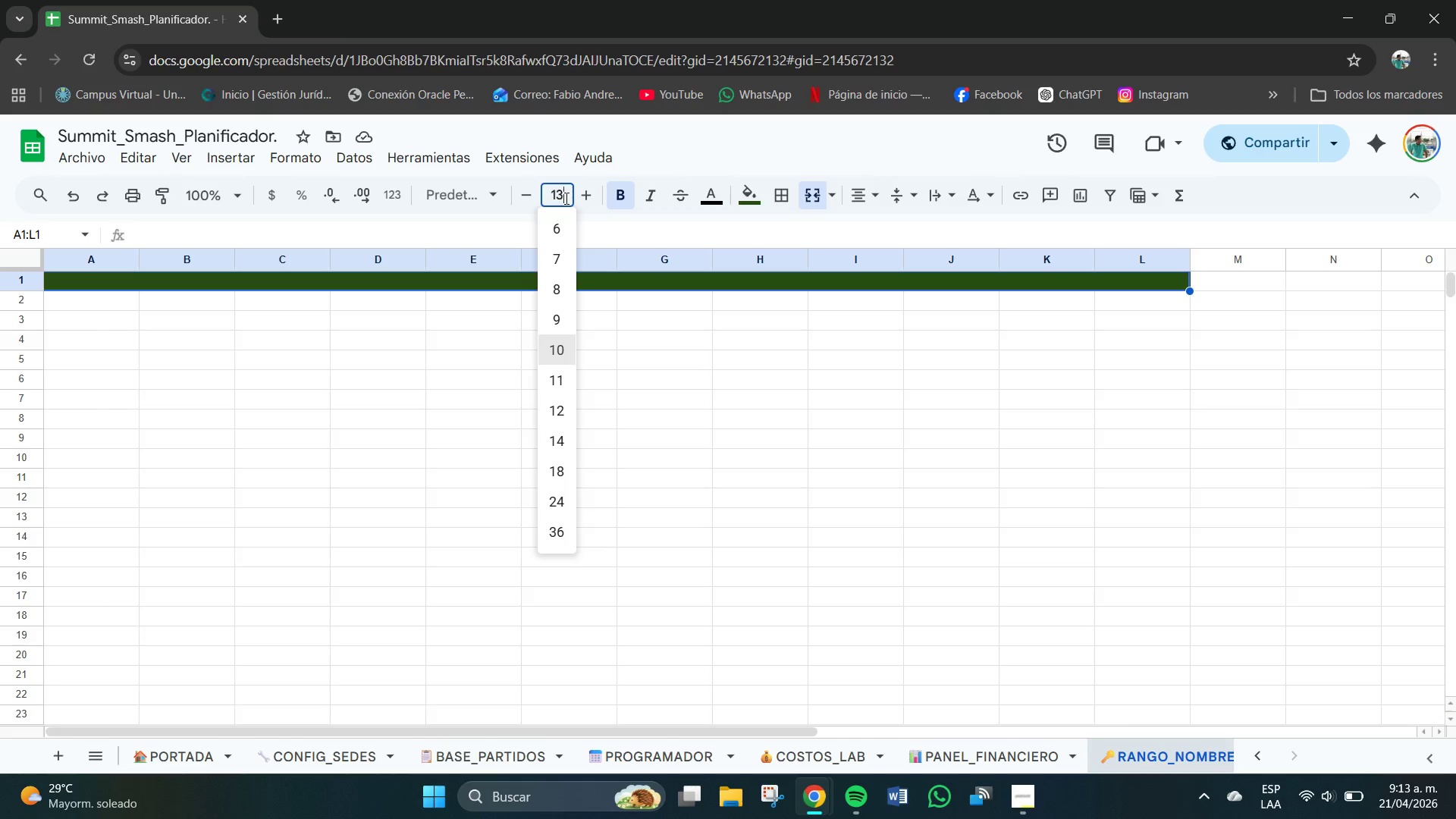 
key(Numpad3)
 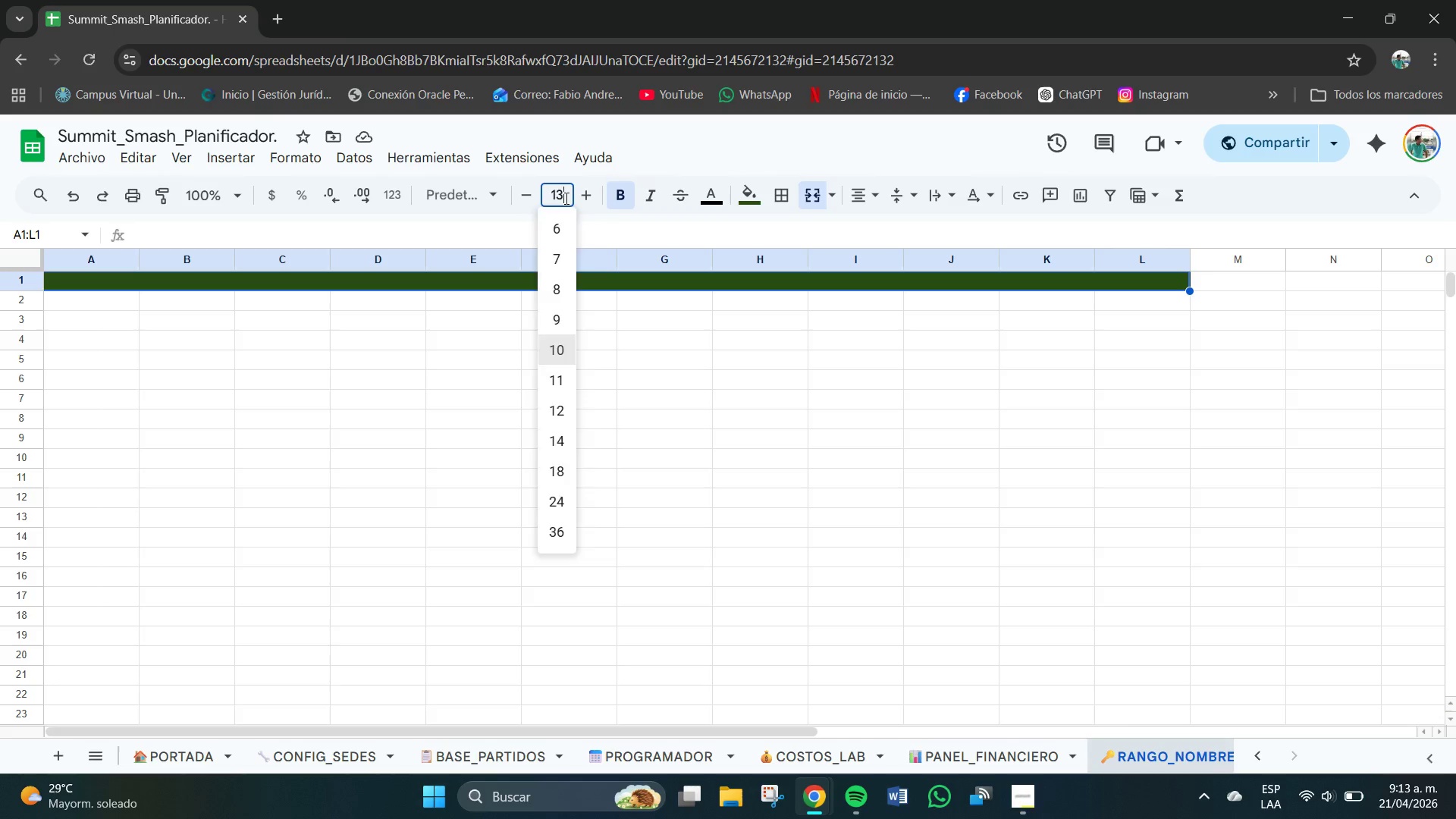 
key(NumpadEnter)
 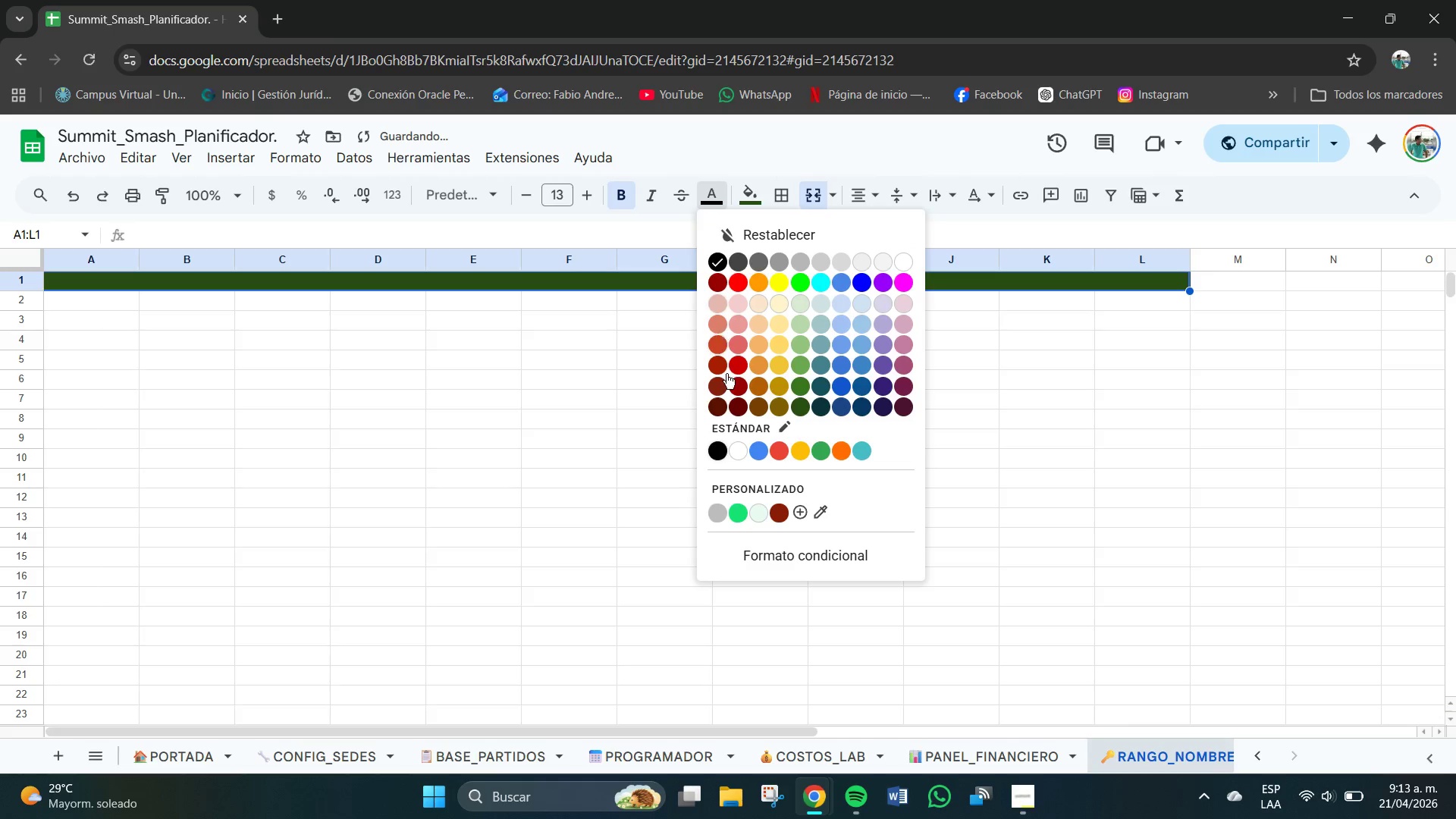 
left_click([738, 452])
 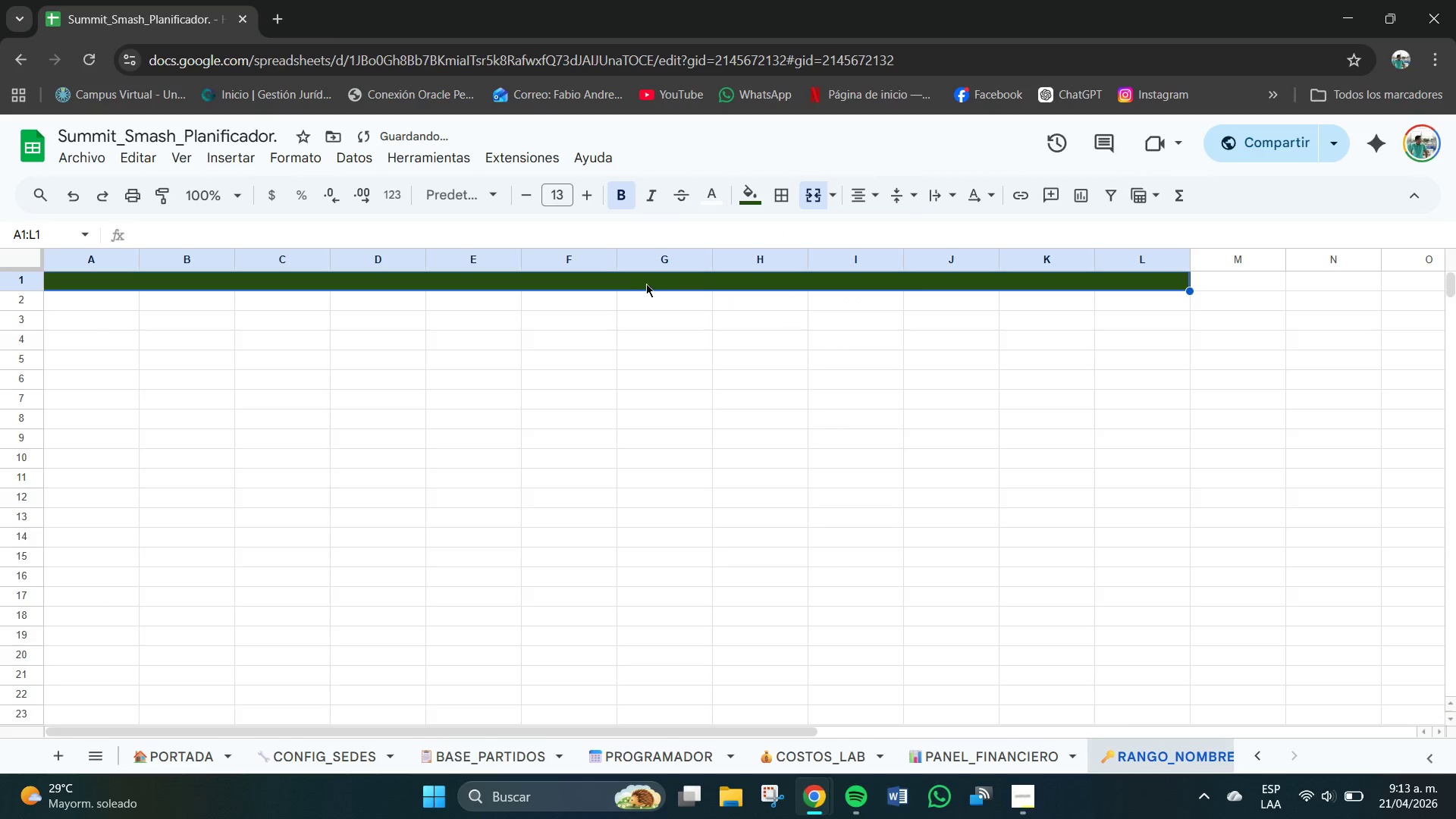 
left_click([607, 278])
 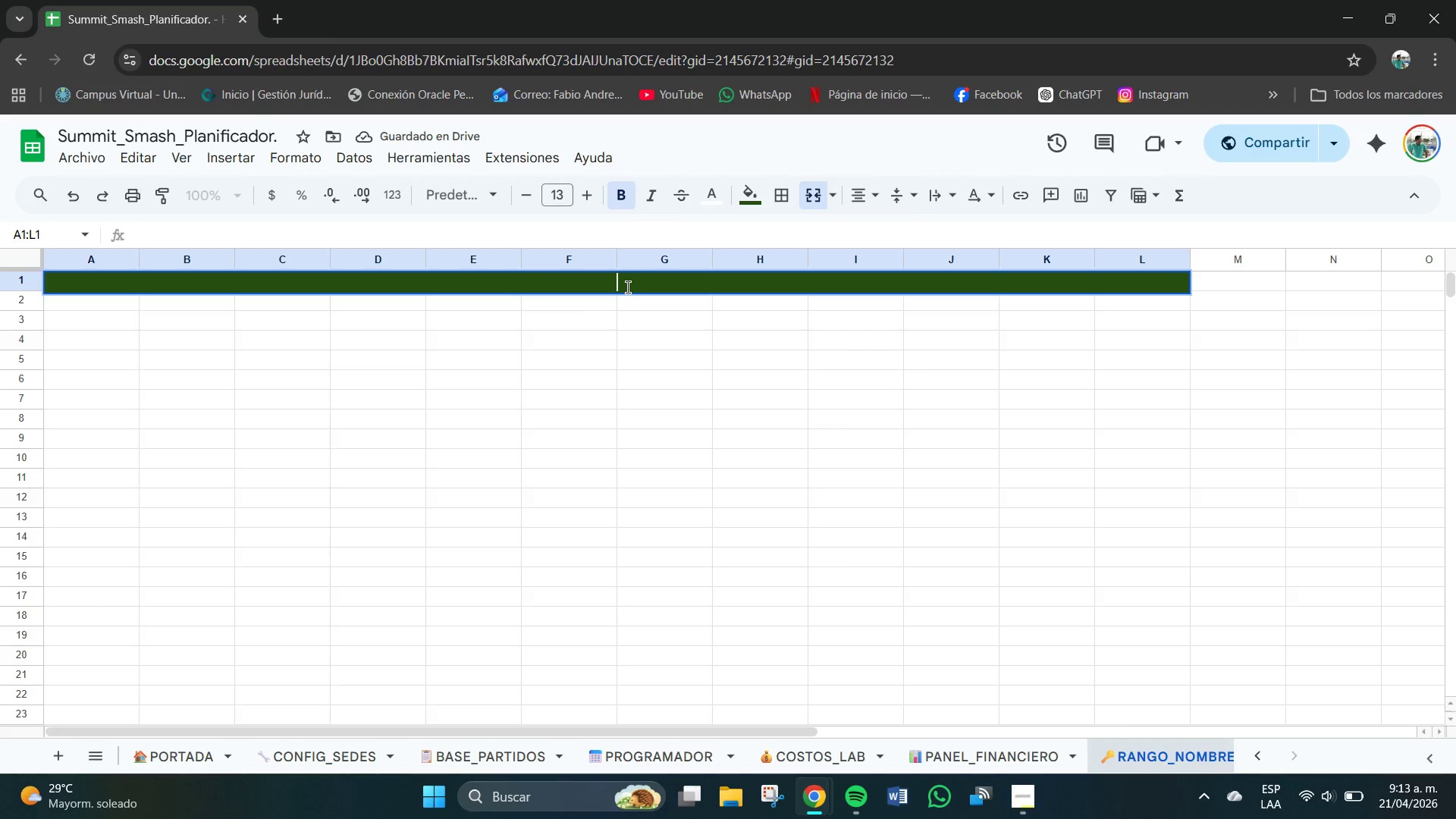 
type(RABGO)
key(Backspace)
key(Backspace)
key(Backspace)
key(Backspace)
key(Backspace)
 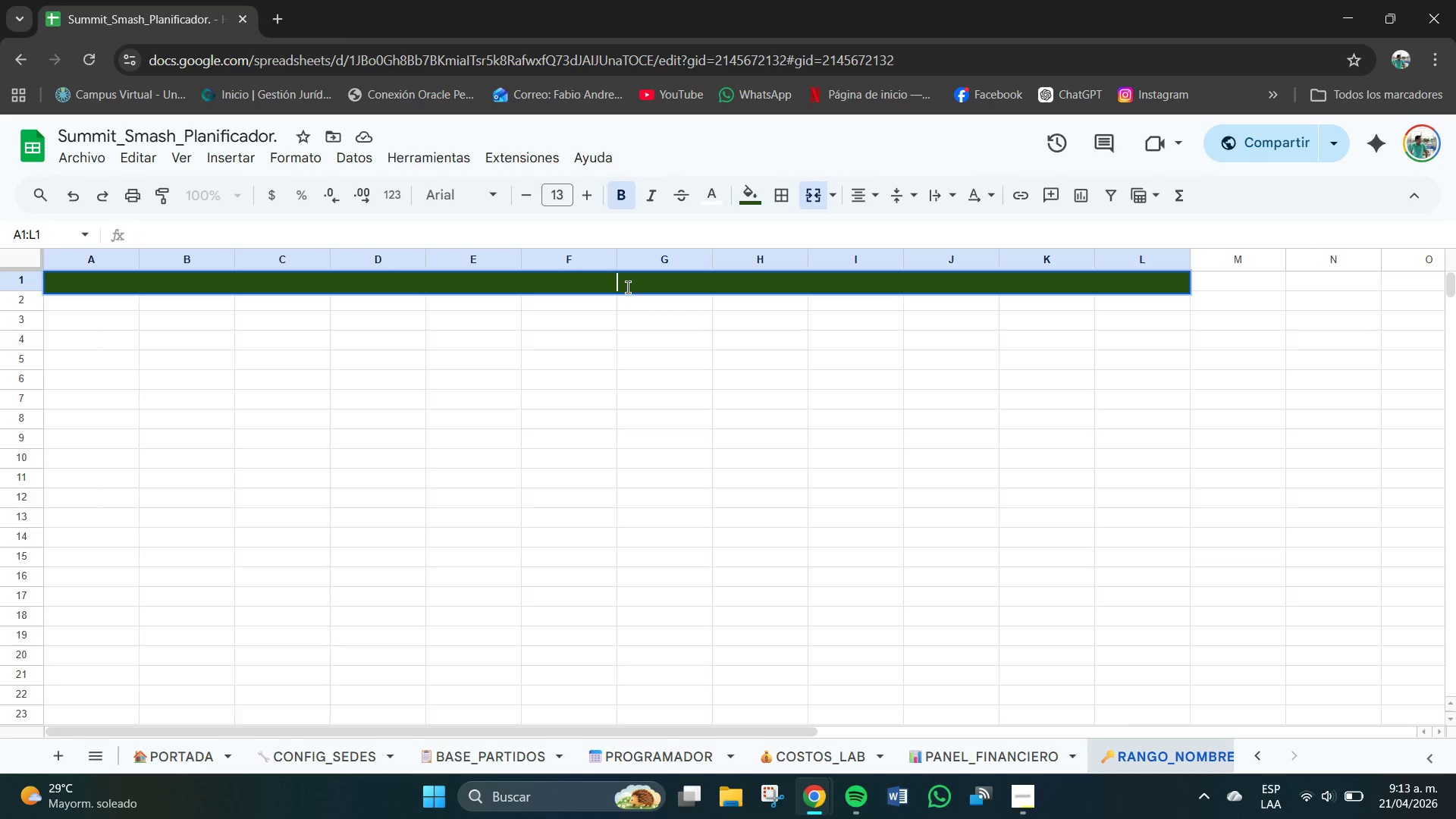 
key(Meta+V)
 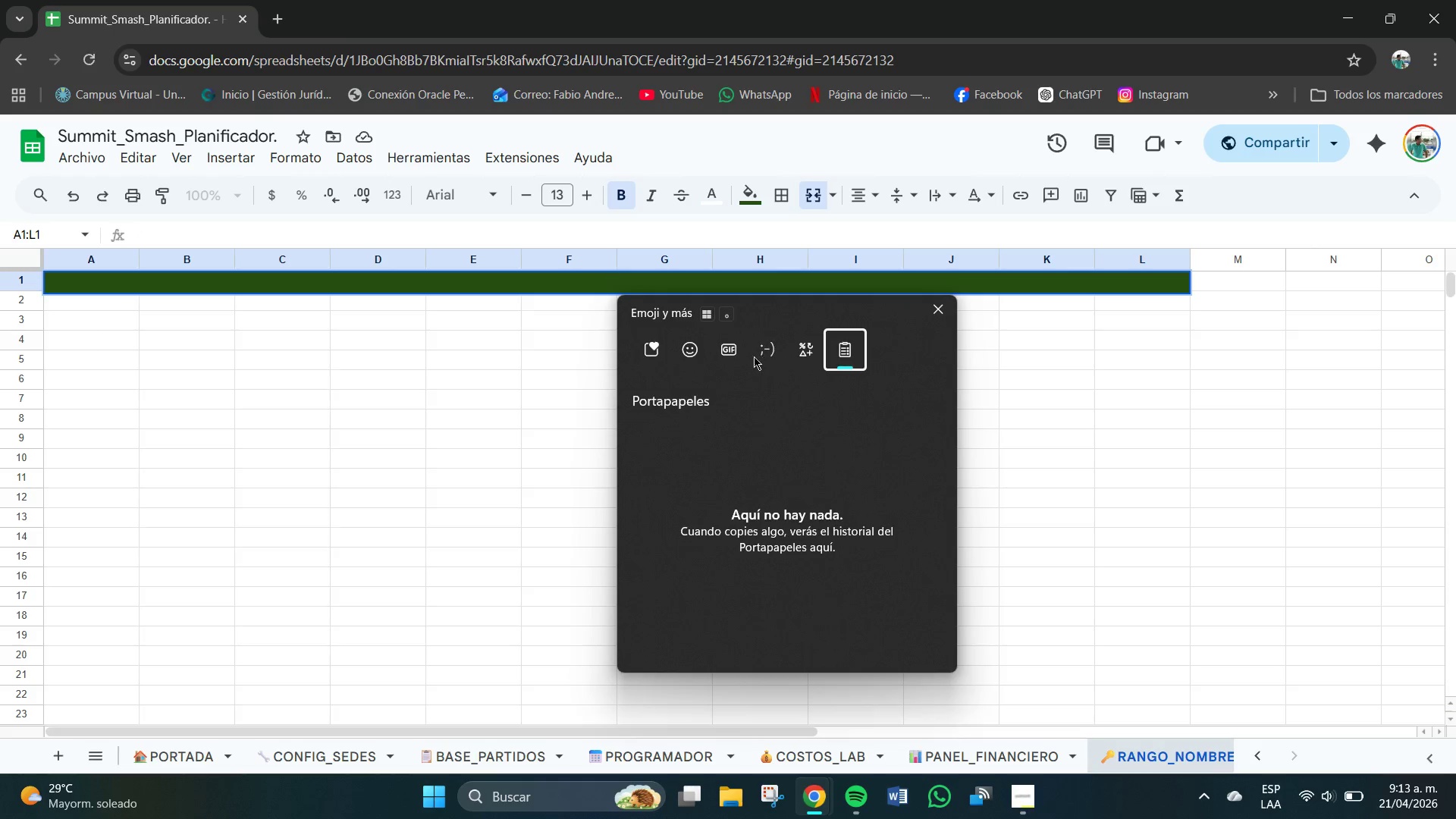 
left_click([692, 353])
 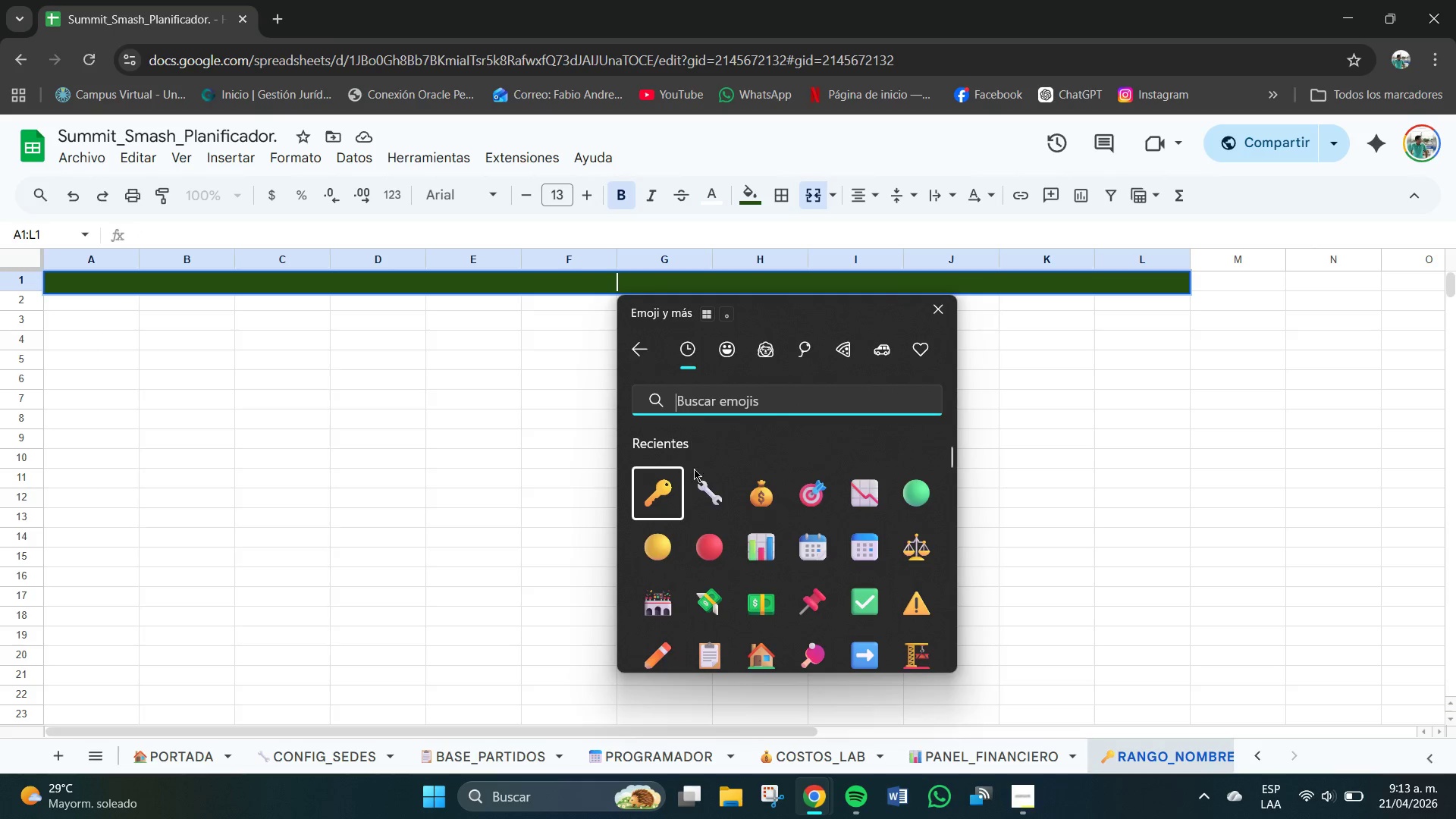 
left_click([666, 498])
 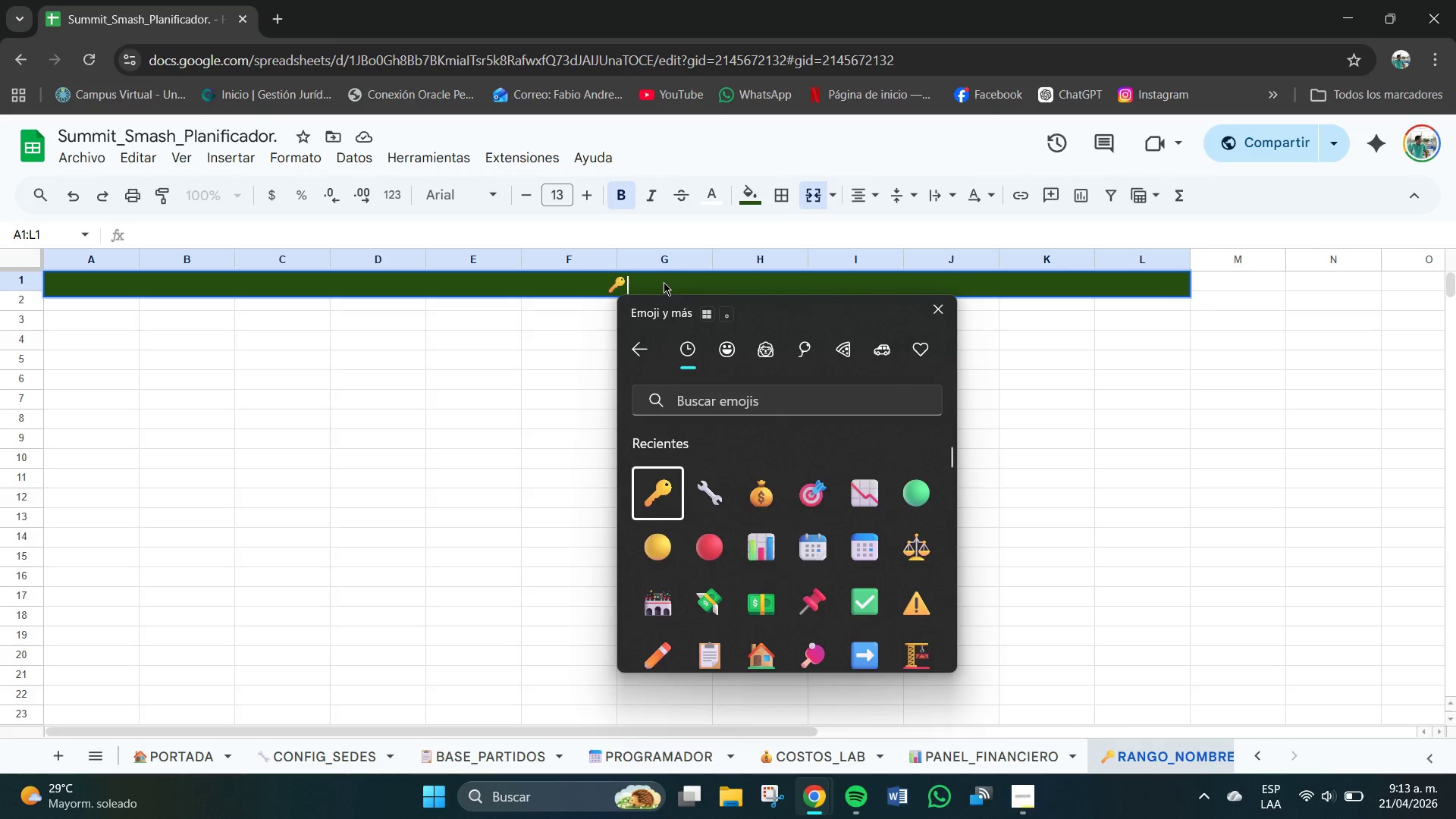 
left_click([664, 282])
 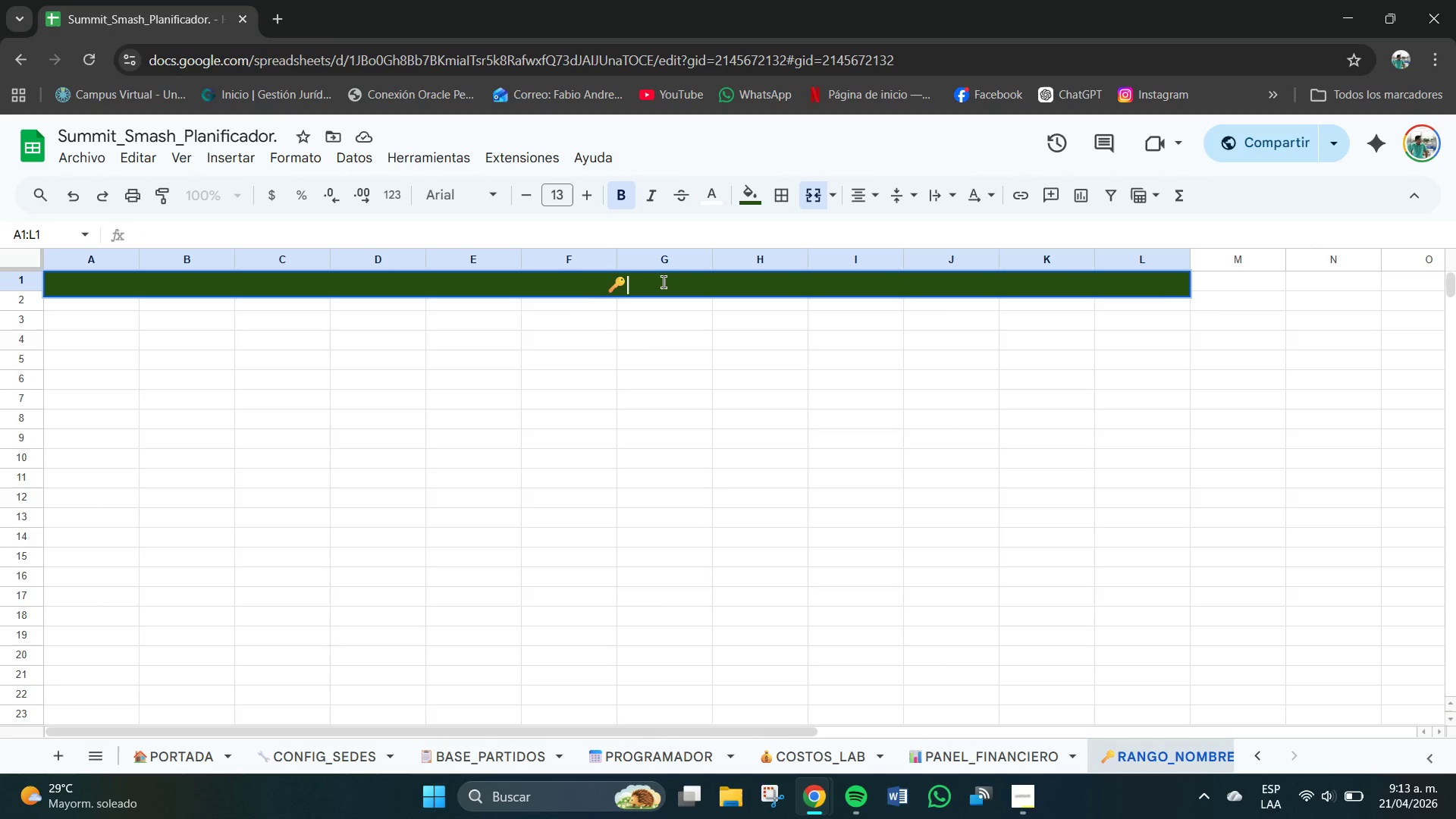 
type(RABGO)
key(Backspace)
key(Backspace)
key(Backspace)
type(NGOA)
key(Backspace)
type(S CON NOMBRE Y GUIA DE D)
key(Backspace)
type(FORMULAS --- r)
key(Backspace)
type(Referencia Rapida )
 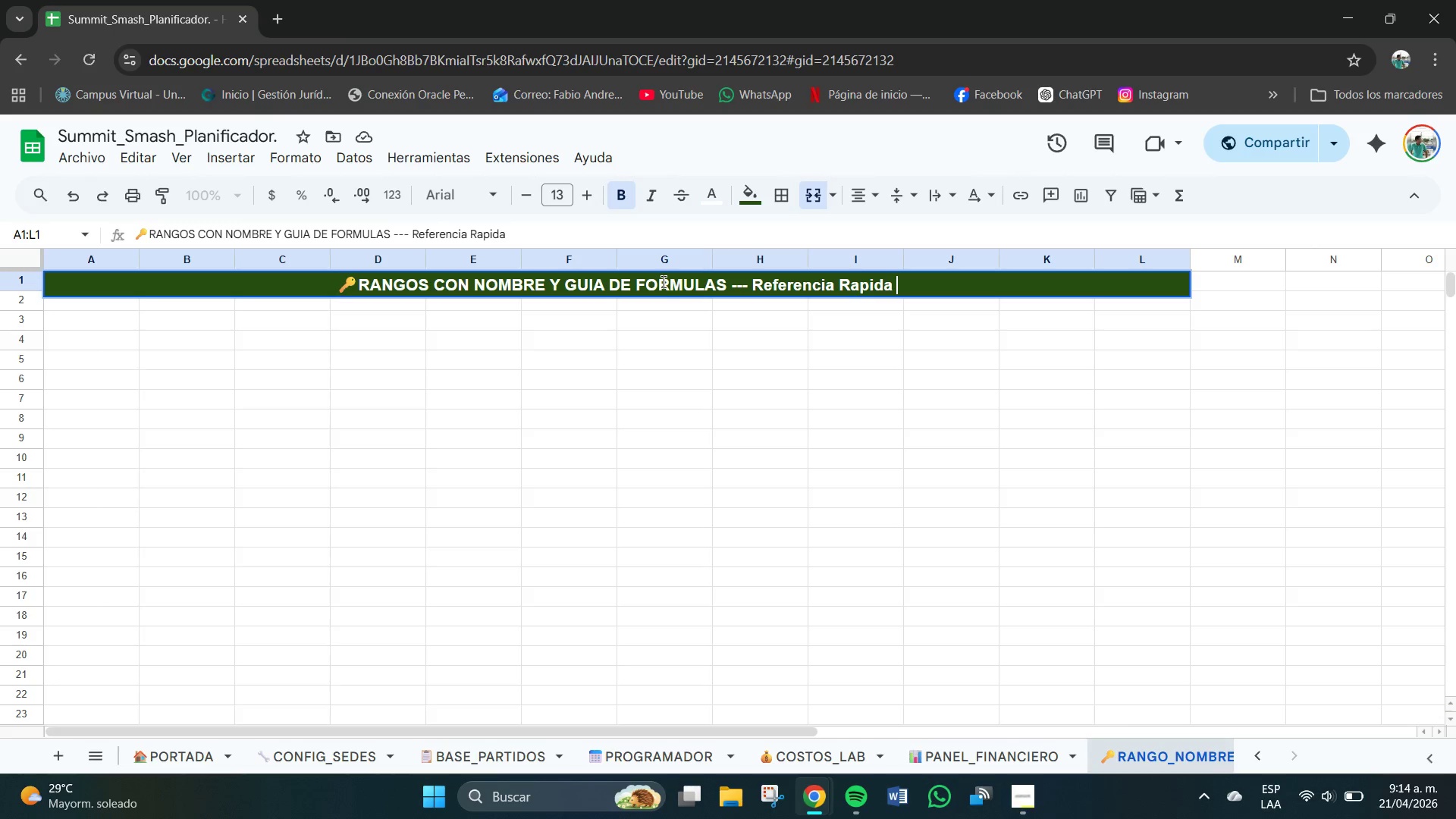 
key(Enter)
 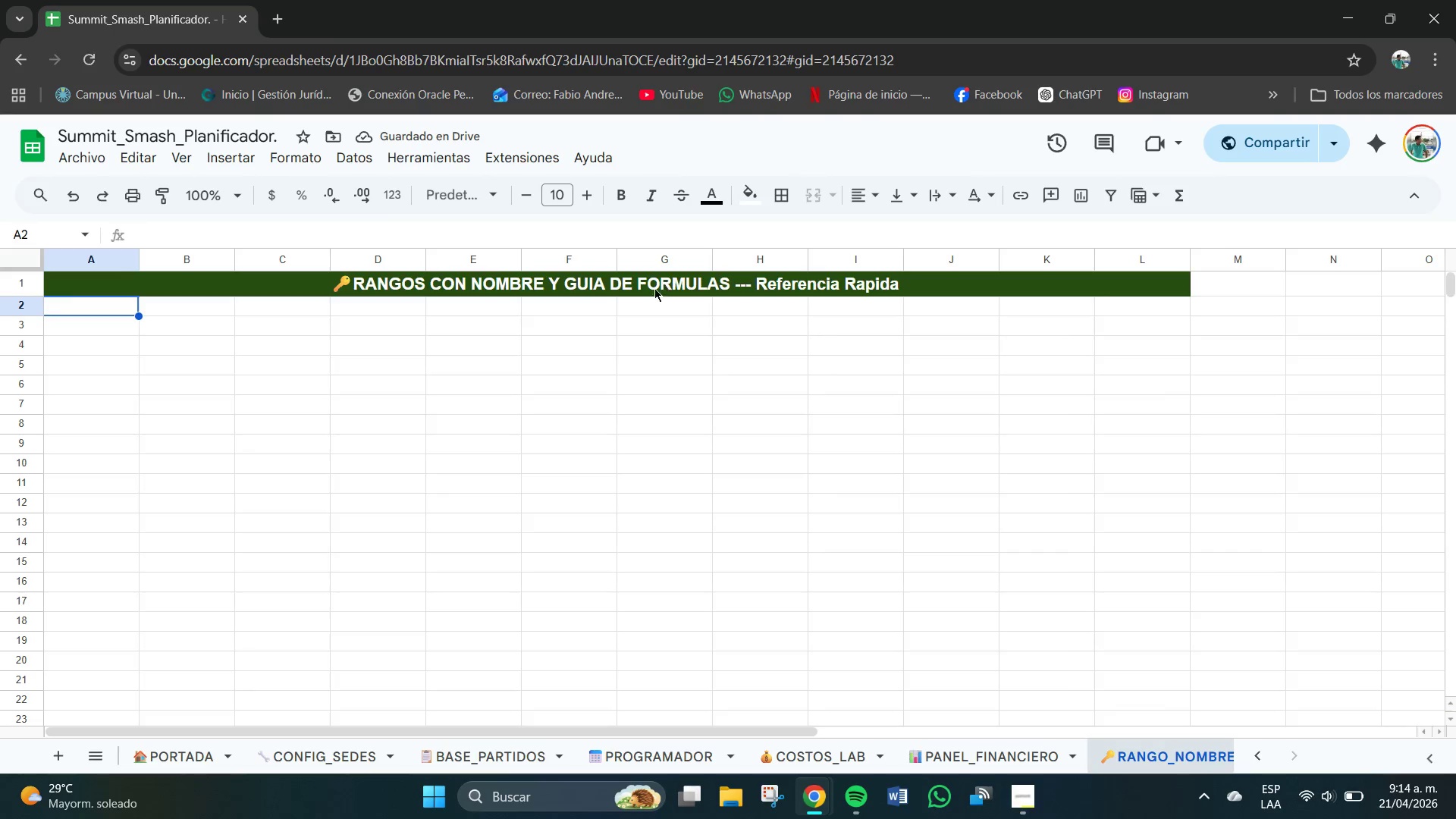 
wait(5.44)
 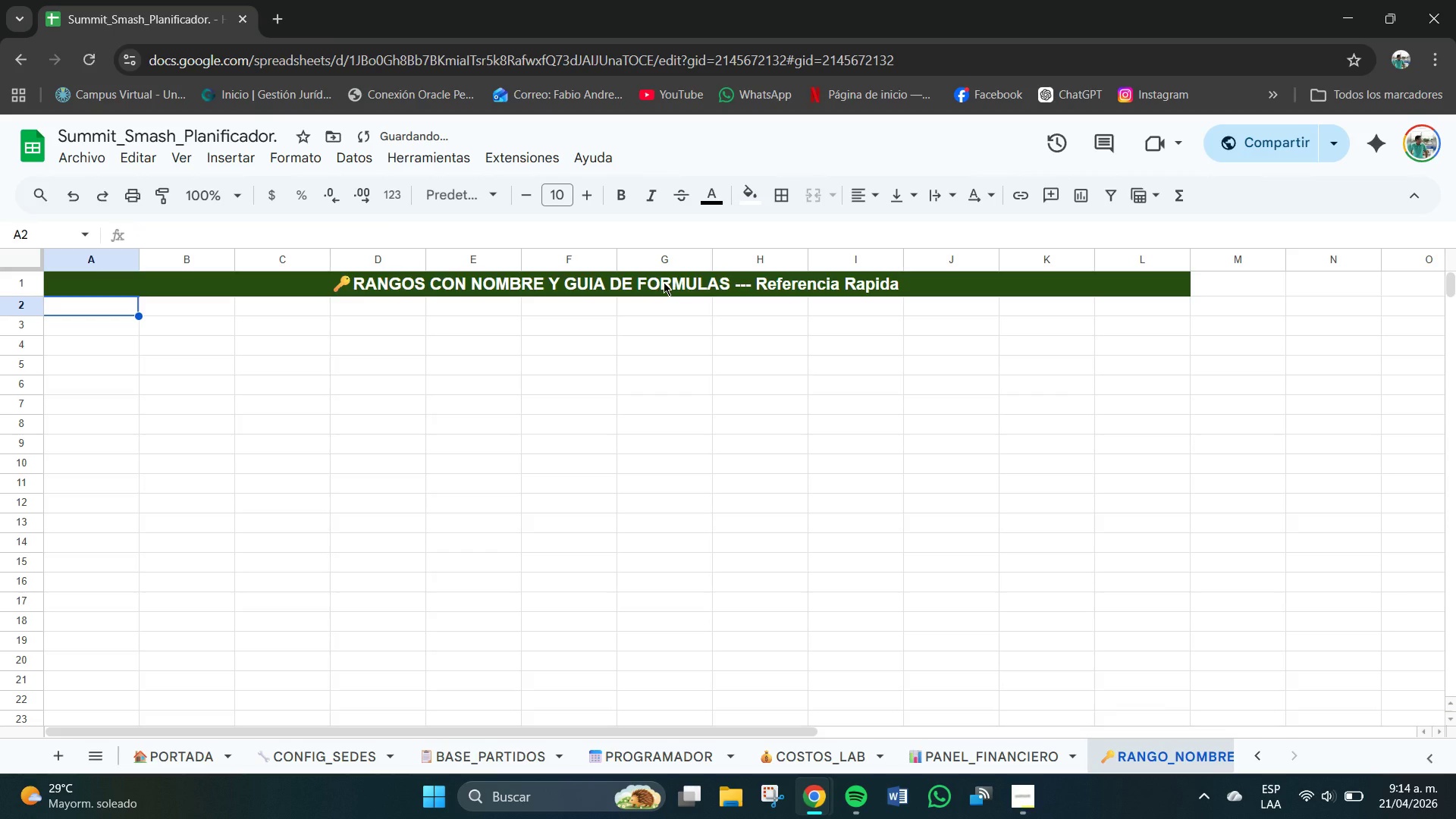 
left_click_drag(start_coordinate=[118, 311], to_coordinate=[1176, 303])
 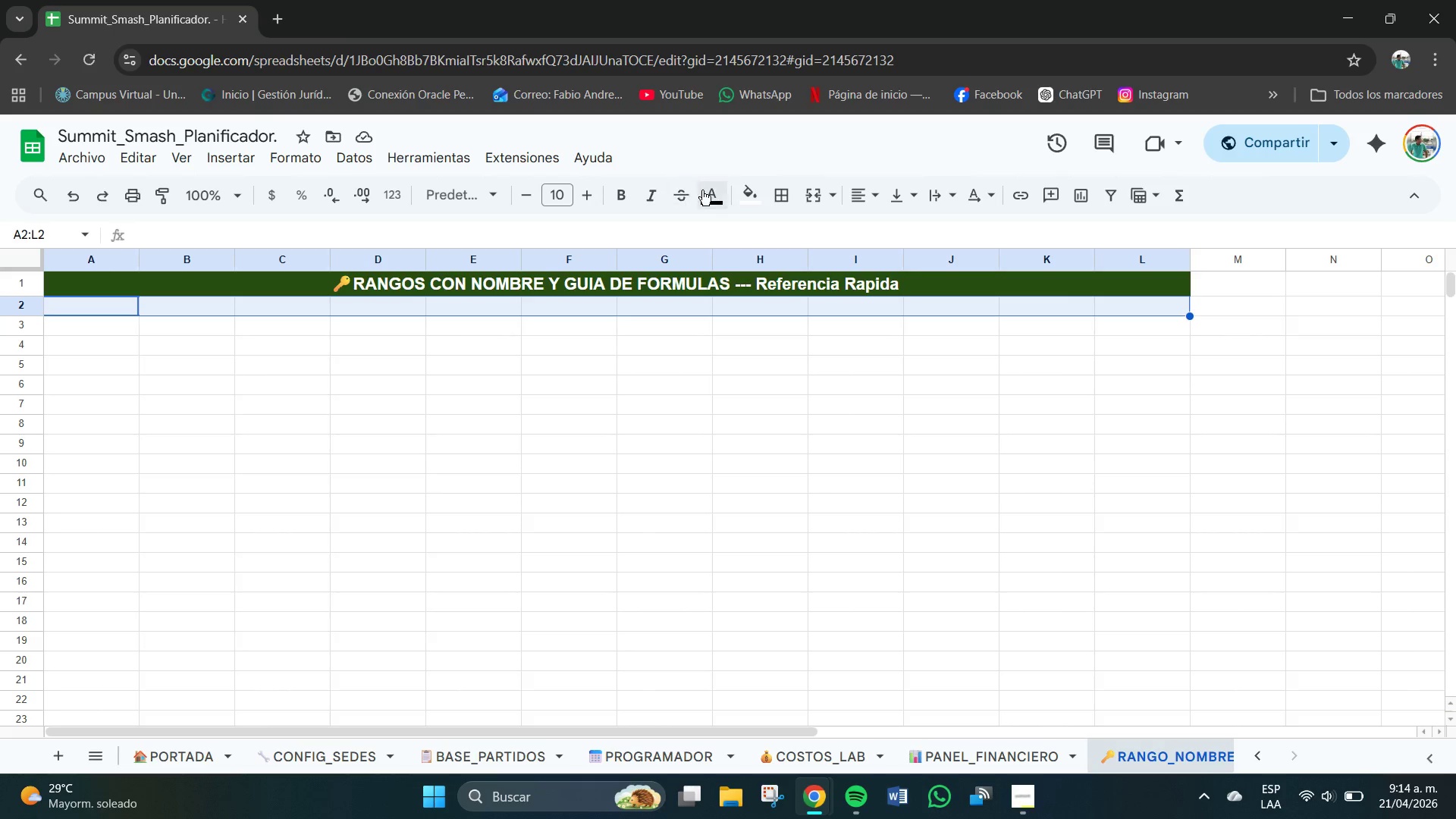 
left_click([742, 191])
 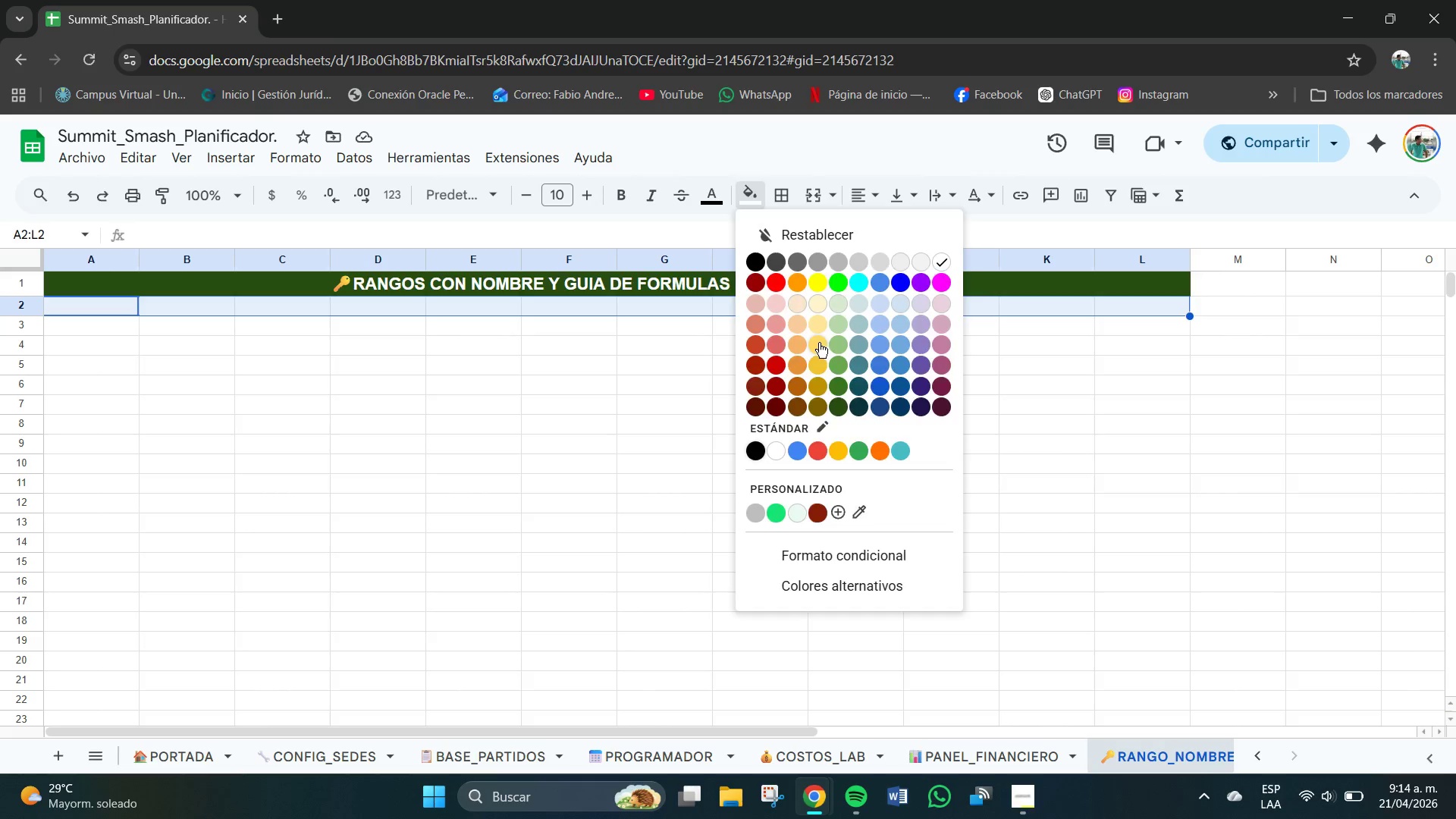 
double_click([679, 337])
 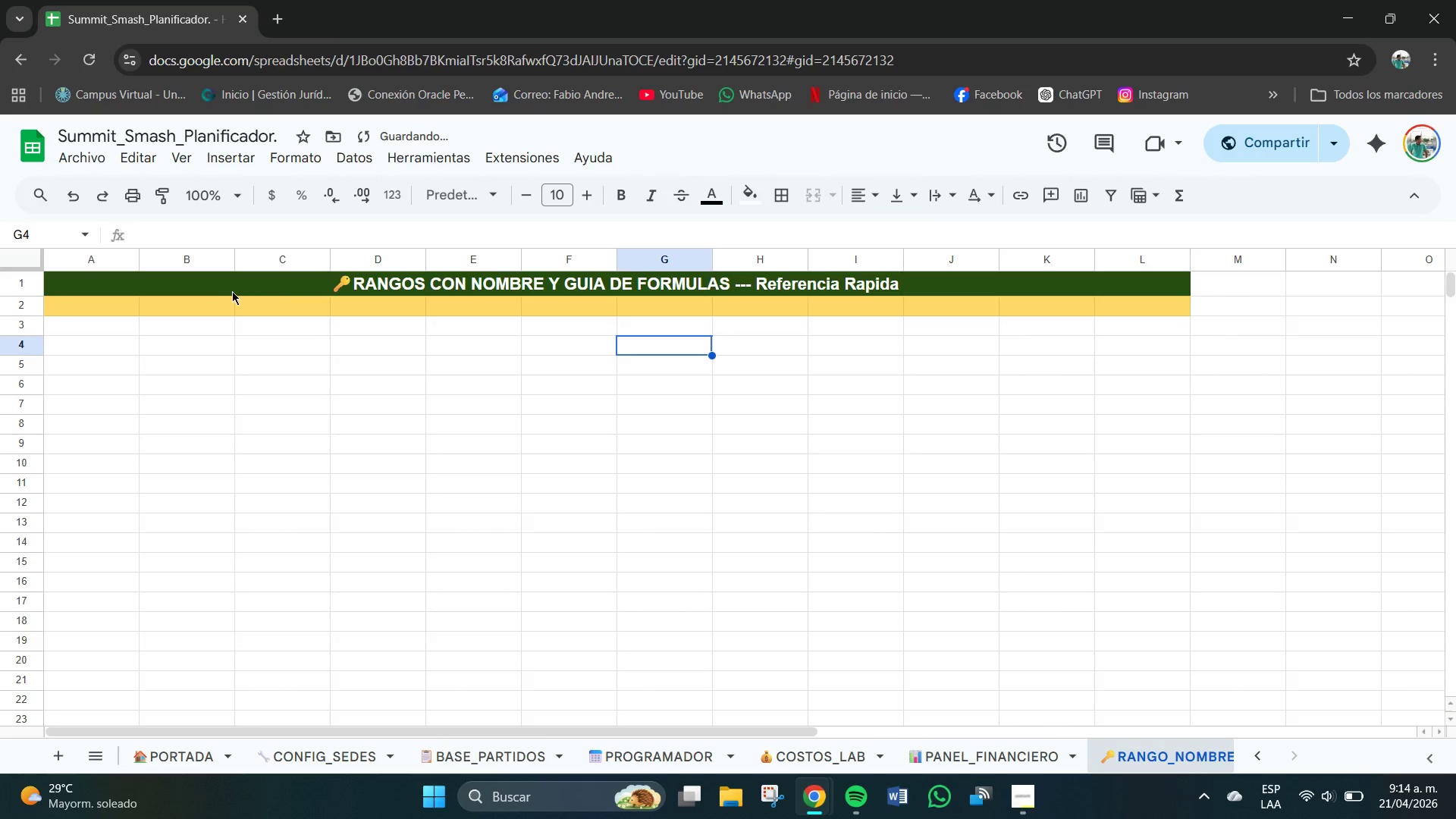 
left_click_drag(start_coordinate=[116, 307], to_coordinate=[1156, 310])
 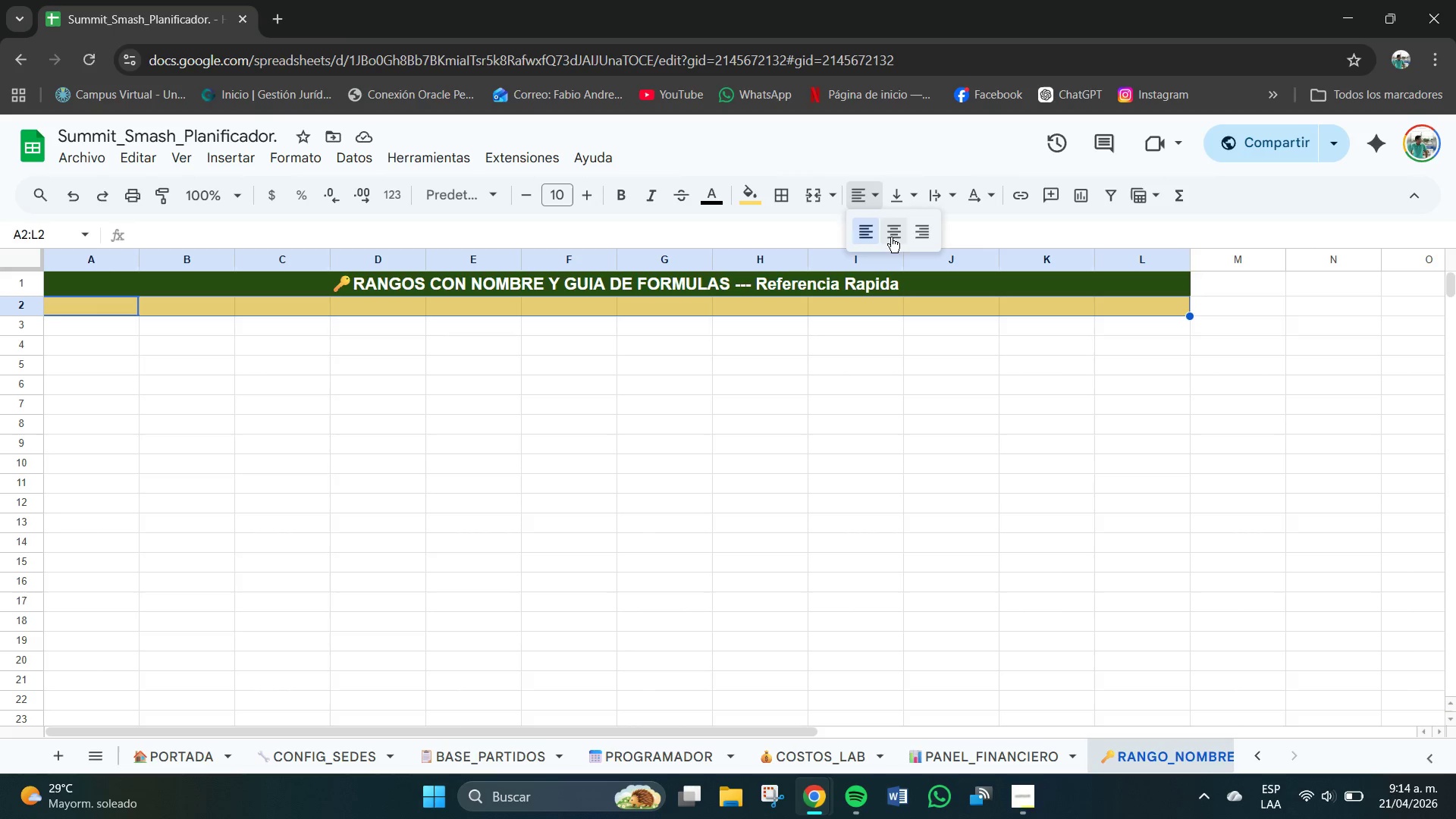 
double_click([899, 196])
 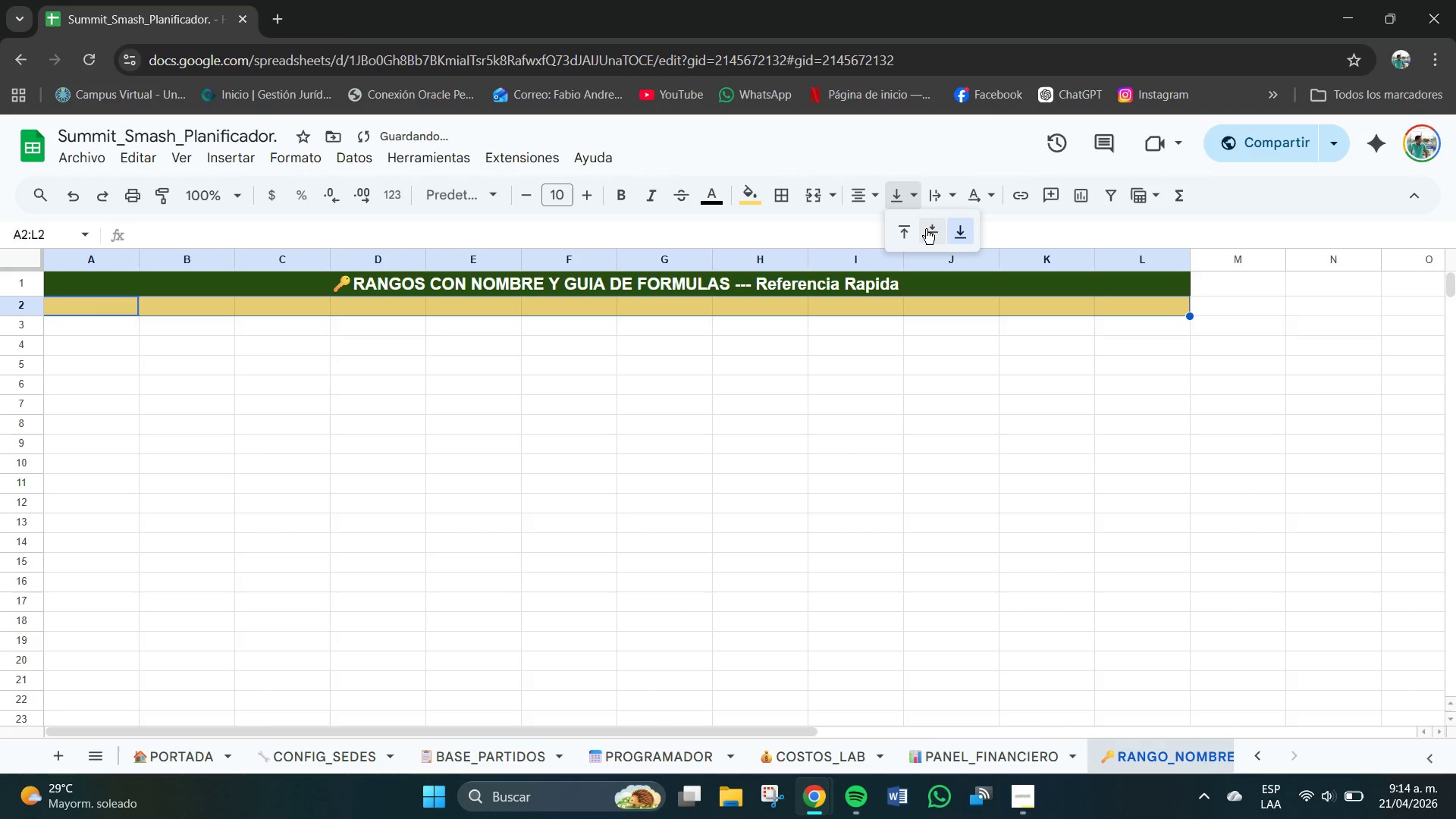 
left_click([926, 229])
 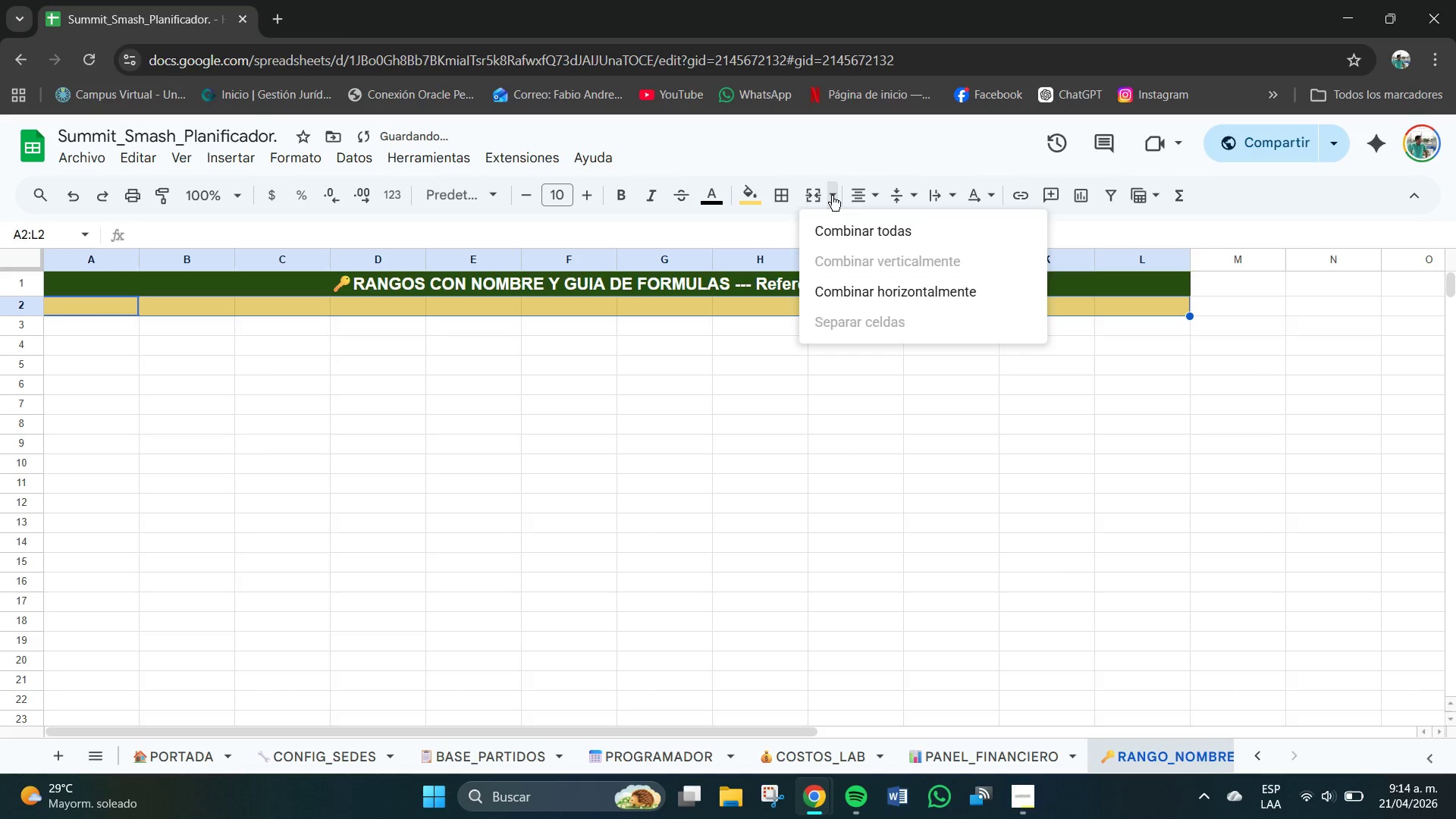 
double_click([846, 229])
 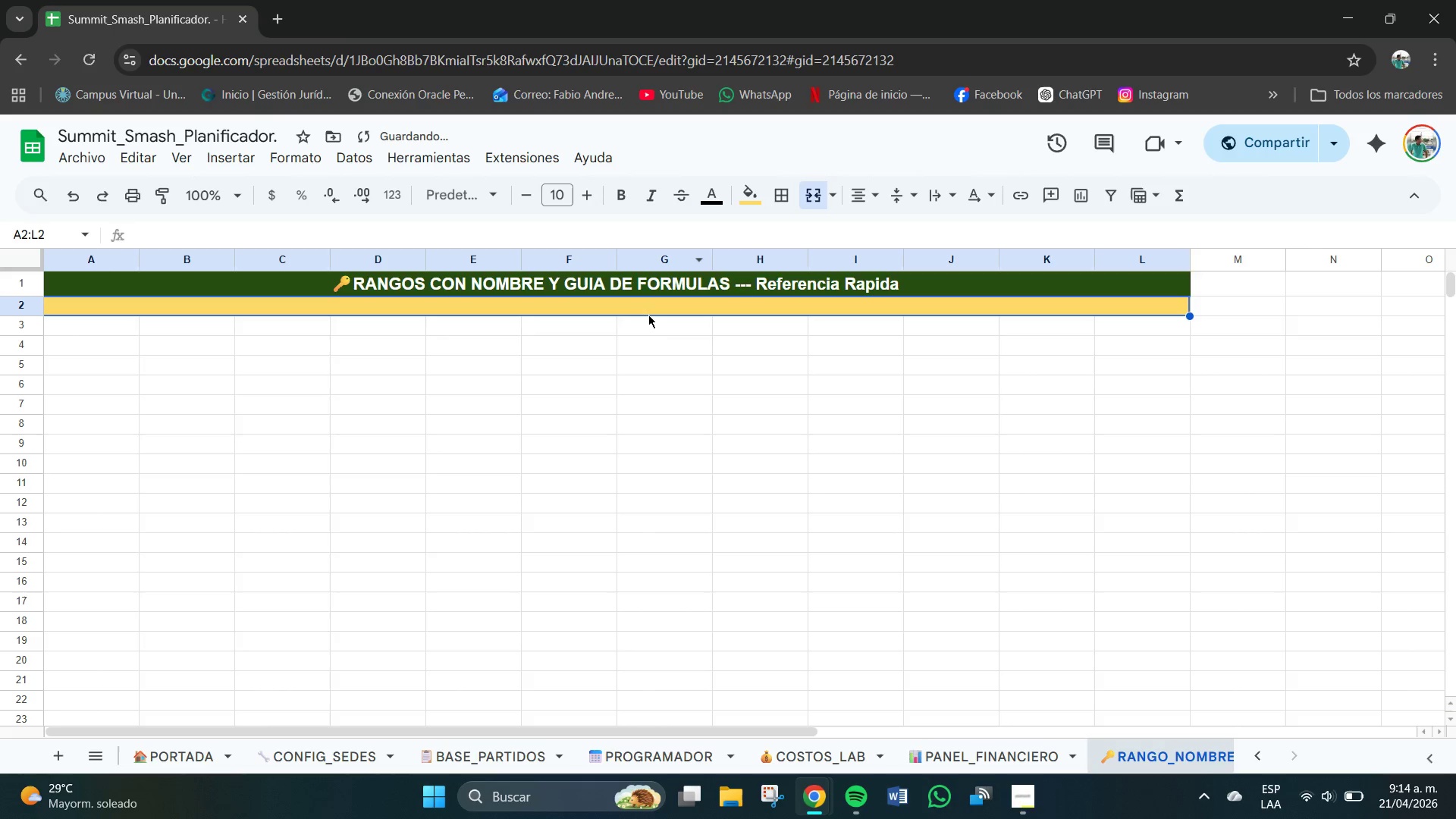 
double_click([644, 305])
 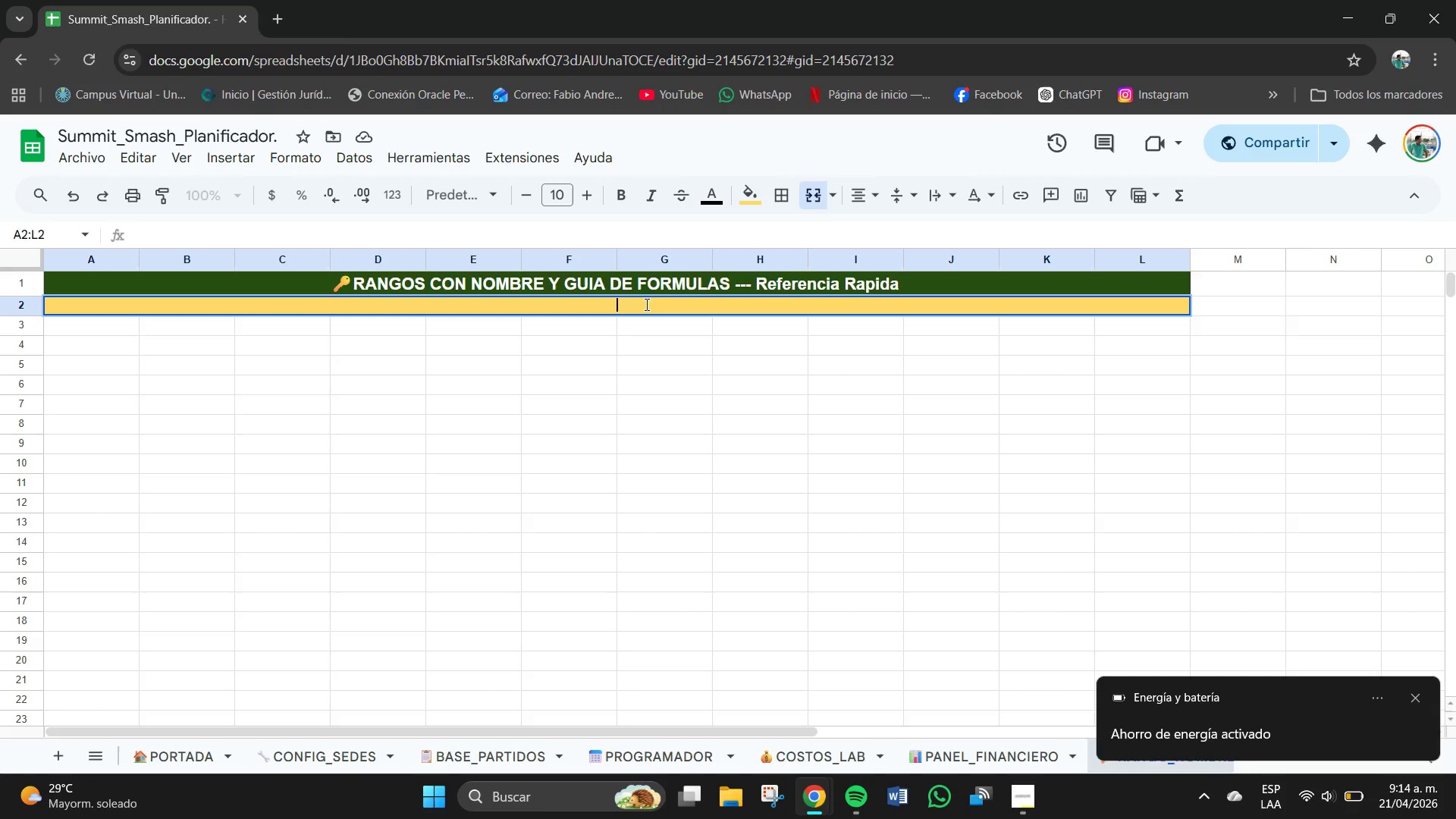 
wait(17.02)
 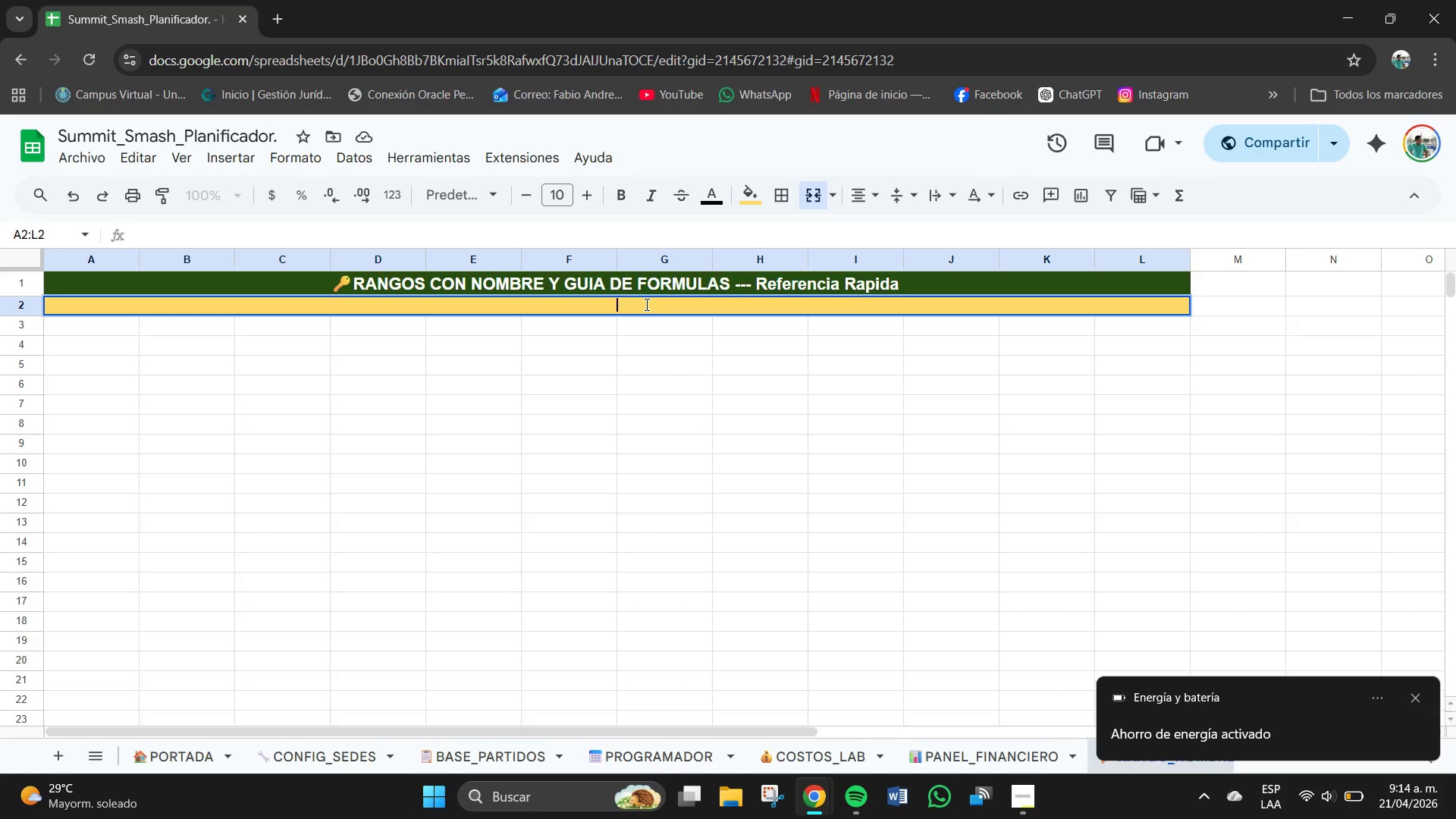 
key(Meta+V)
 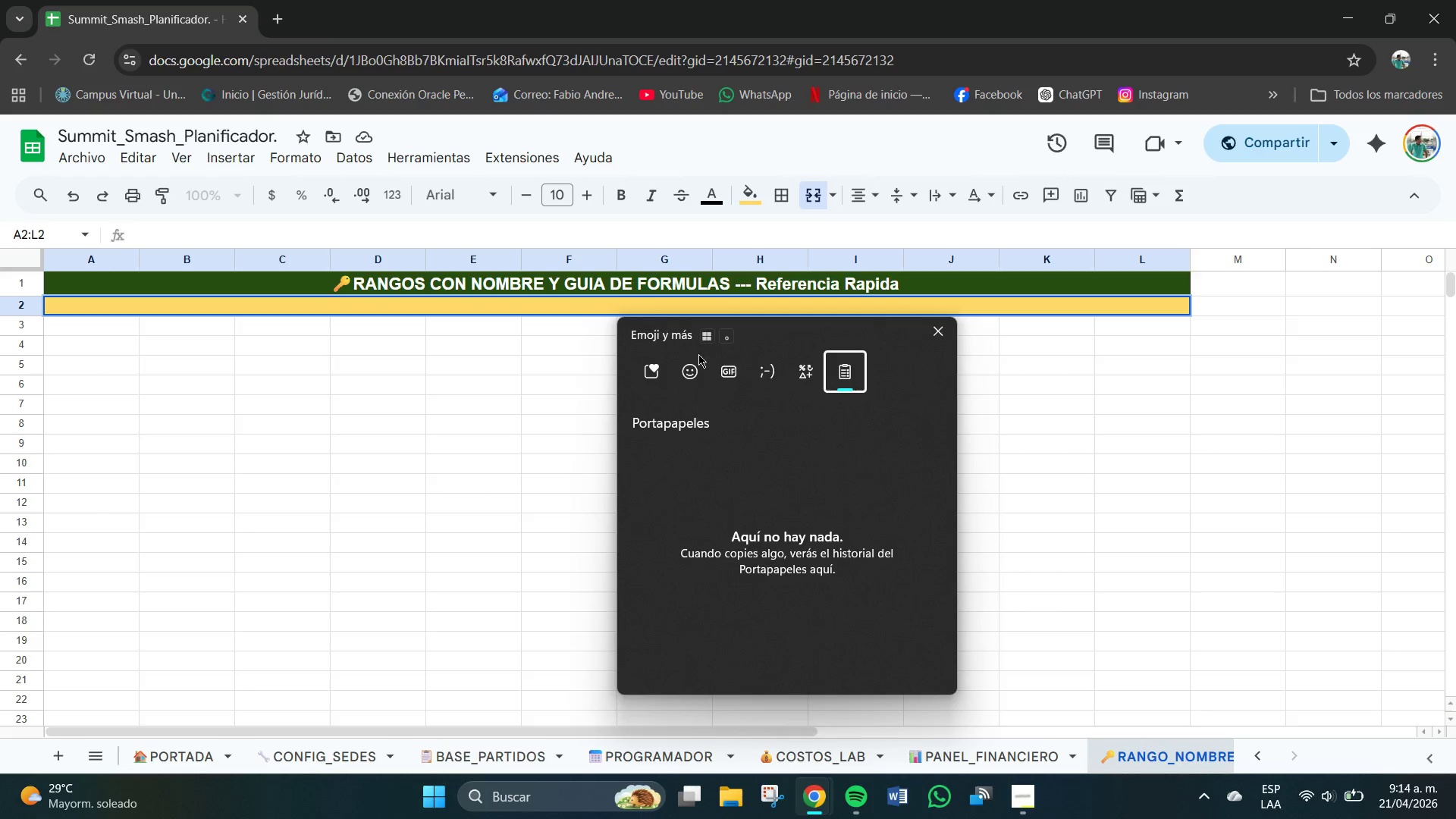 
mouse_move([686, 393])
 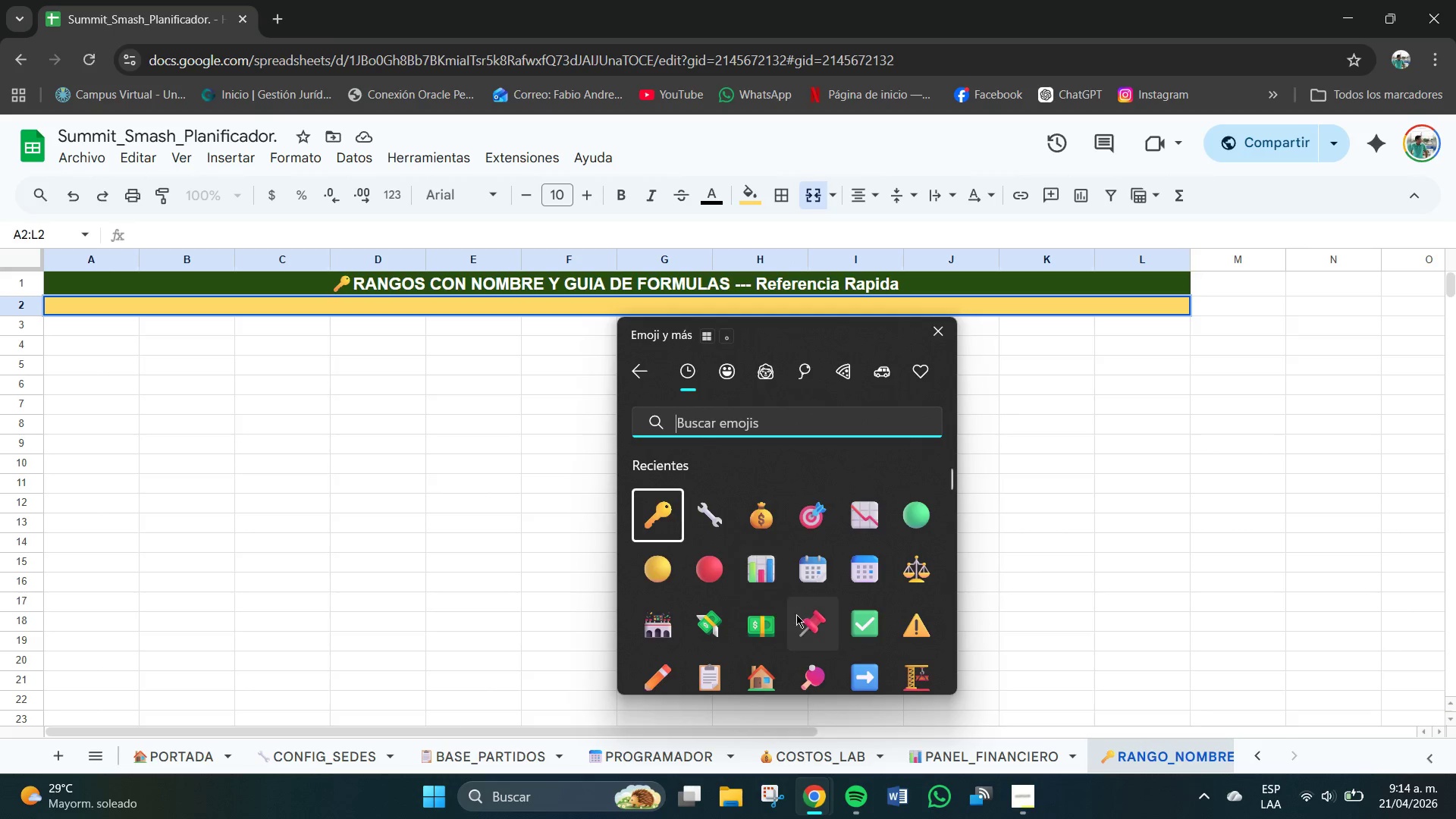 
left_click([808, 622])
 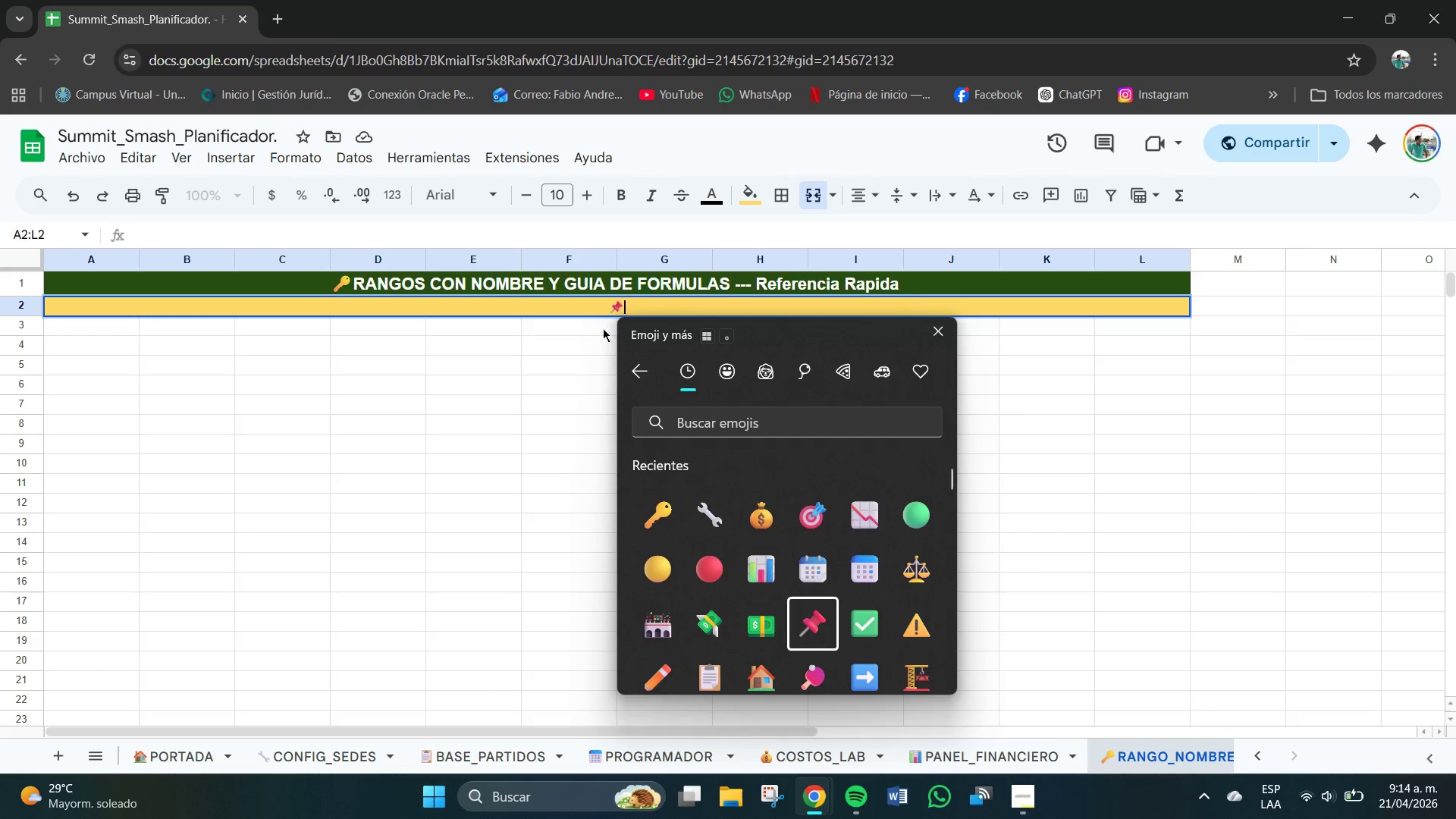 
left_click([633, 305])
 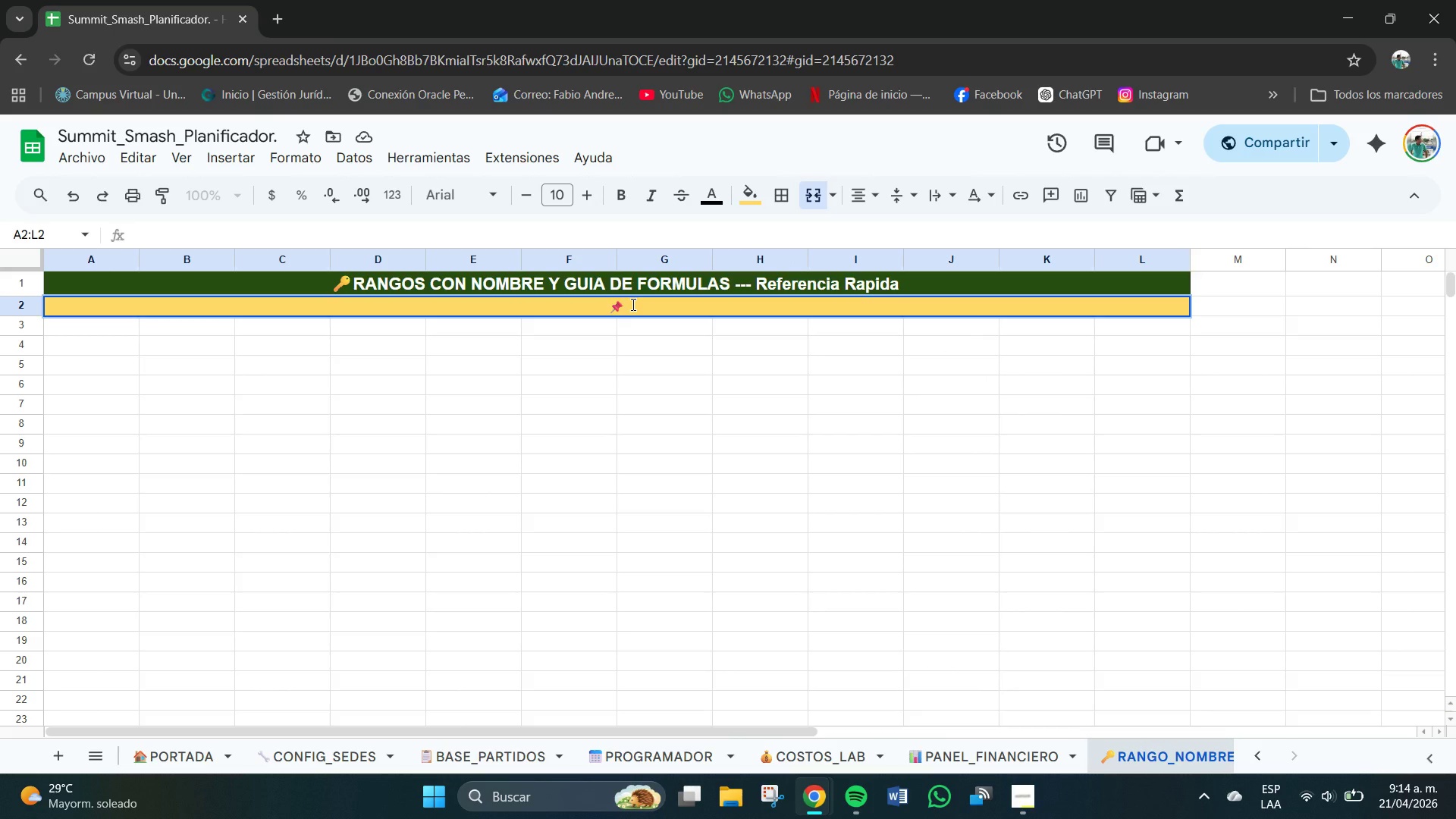 
type(Esta hoja es solo de referencia. Aqui aprenderss como fumciona)
key(Backspace)
key(Backspace)
key(Backspace)
key(Backspace)
key(Backspace)
key(Backspace)
type(nciona las formulas clave )
 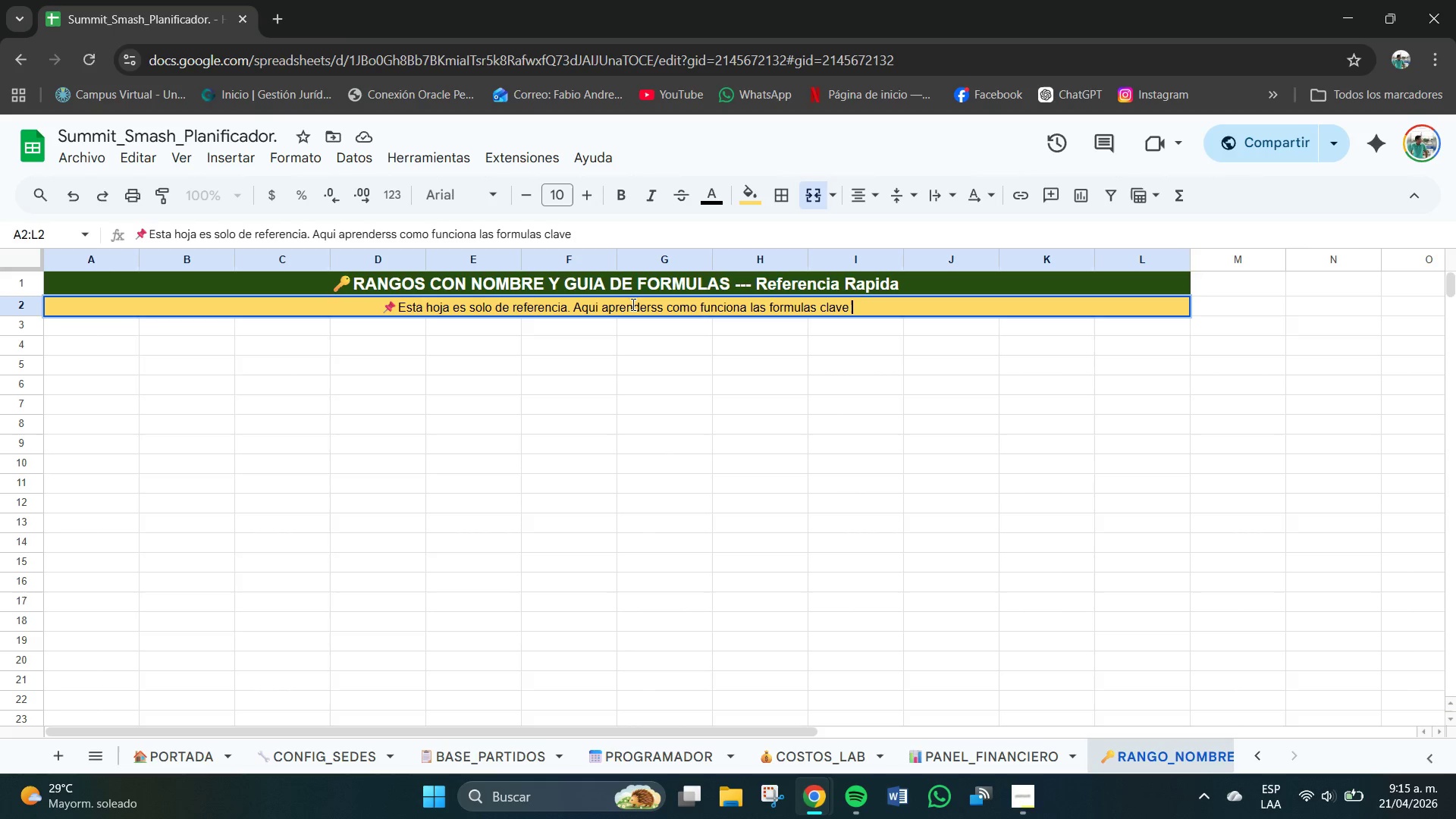 
wait(5.66)
 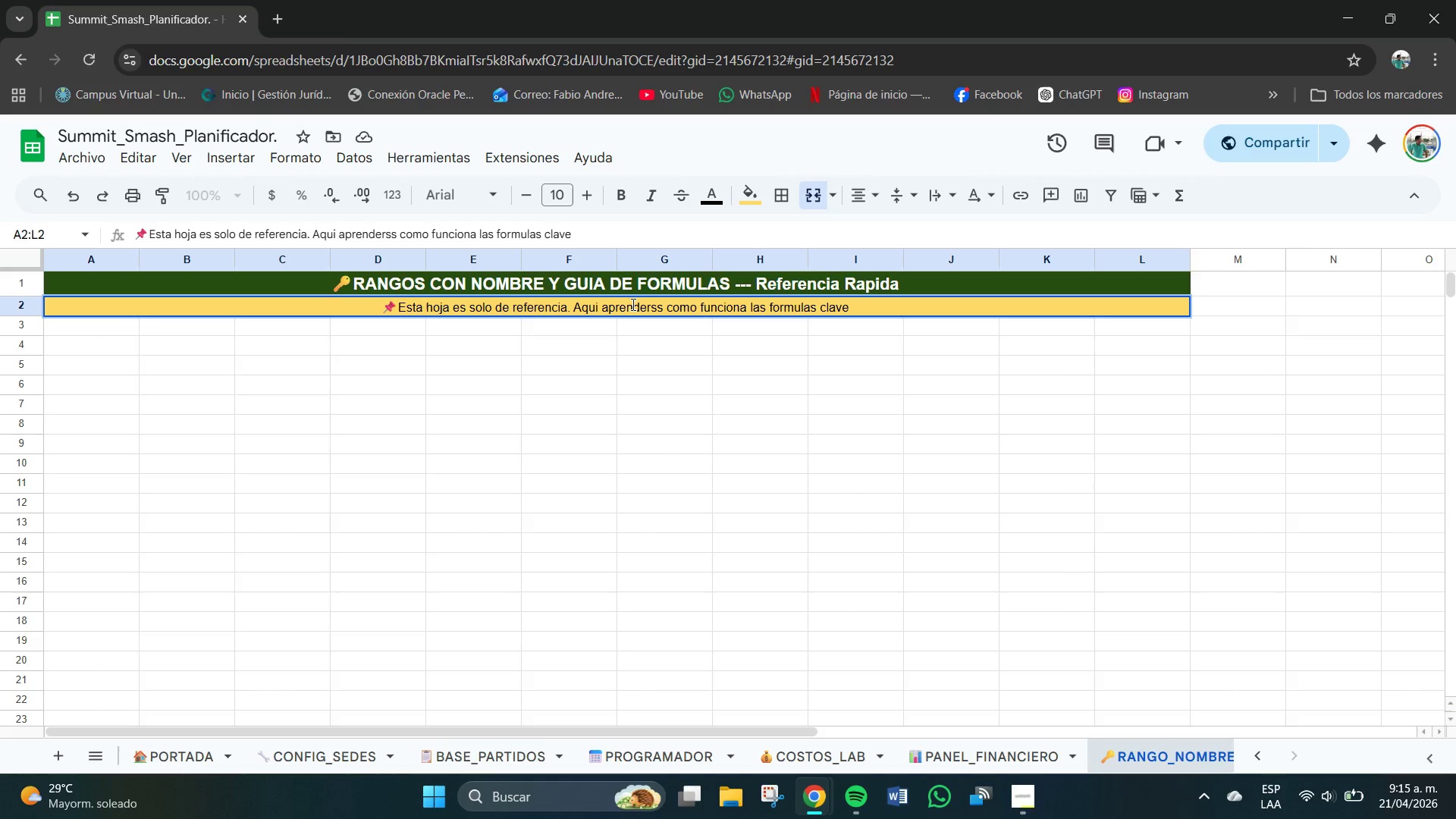 
type(sel planificadro)
key(Backspace)
key(Backspace)
key(Backspace)
key(Backspace)
type(ador y quw ranfo)
key(Backspace)
key(Backspace)
key(Backspace)
key(Backspace)
key(Backspace)
key(Backspace)
key(Backspace)
type(e rango )
key(Backspace)
type(s c)
key(Backspace)
type(con nombres se usan)
 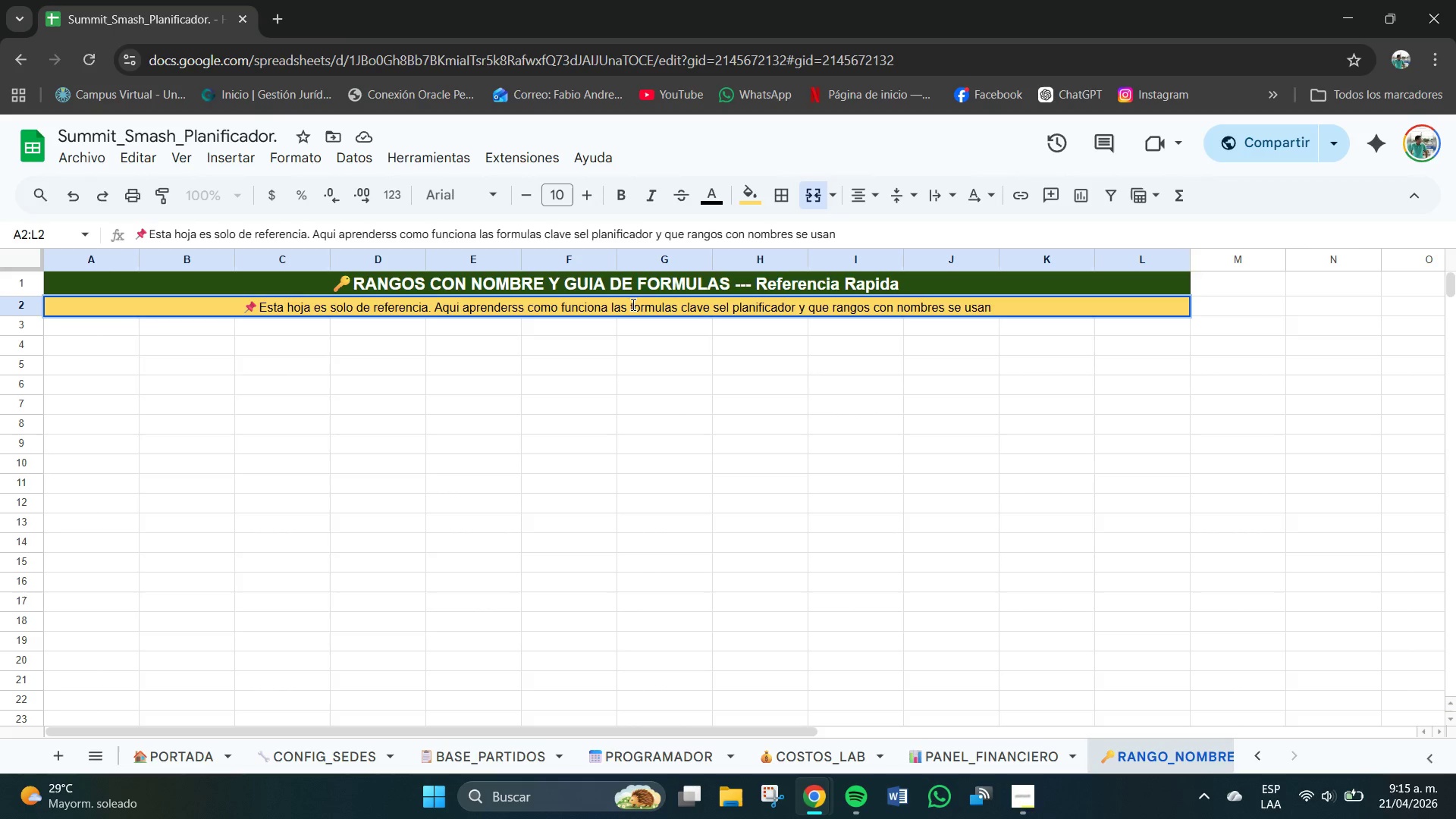 
key(Period)
 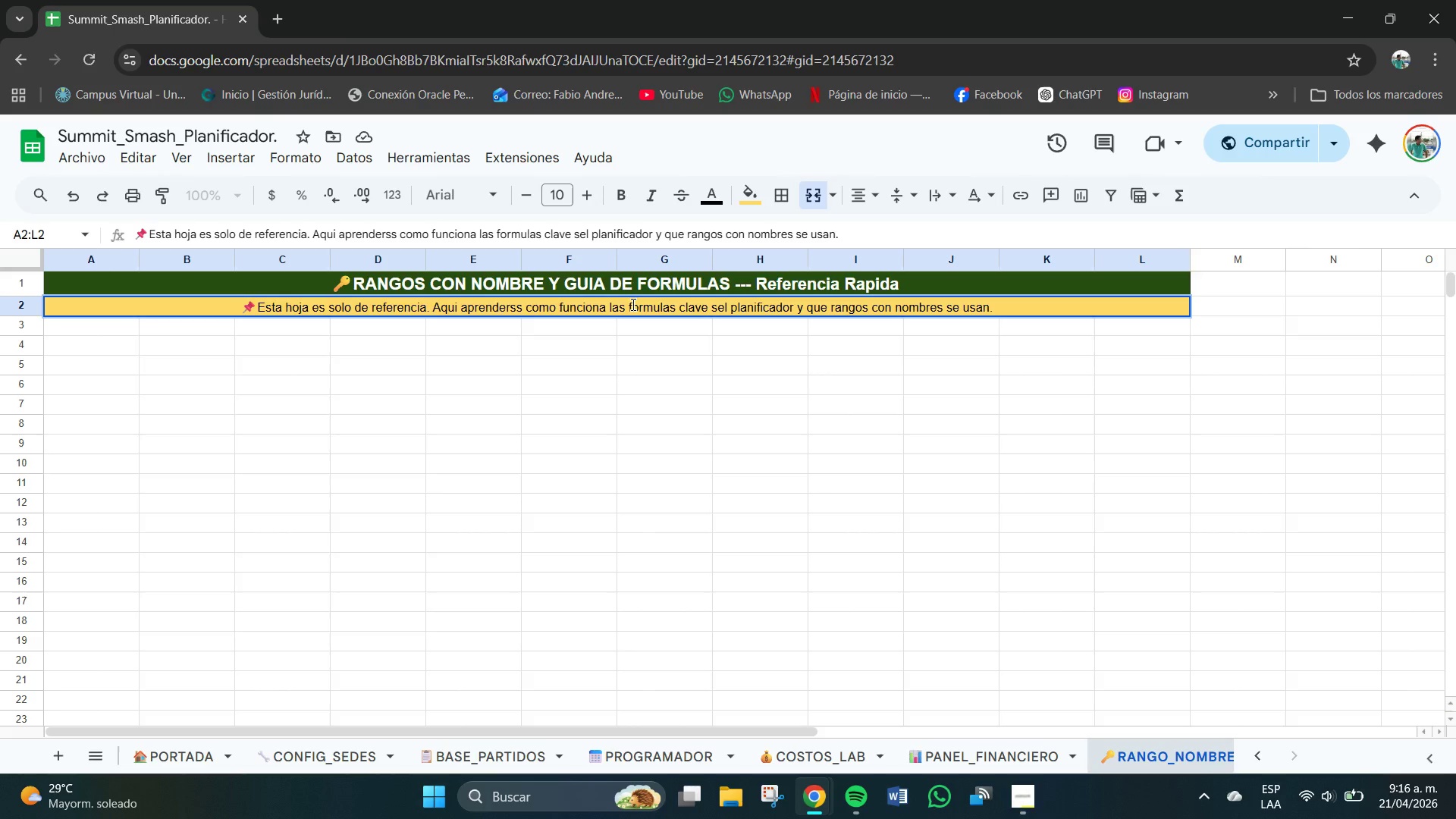 
wait(20.38)
 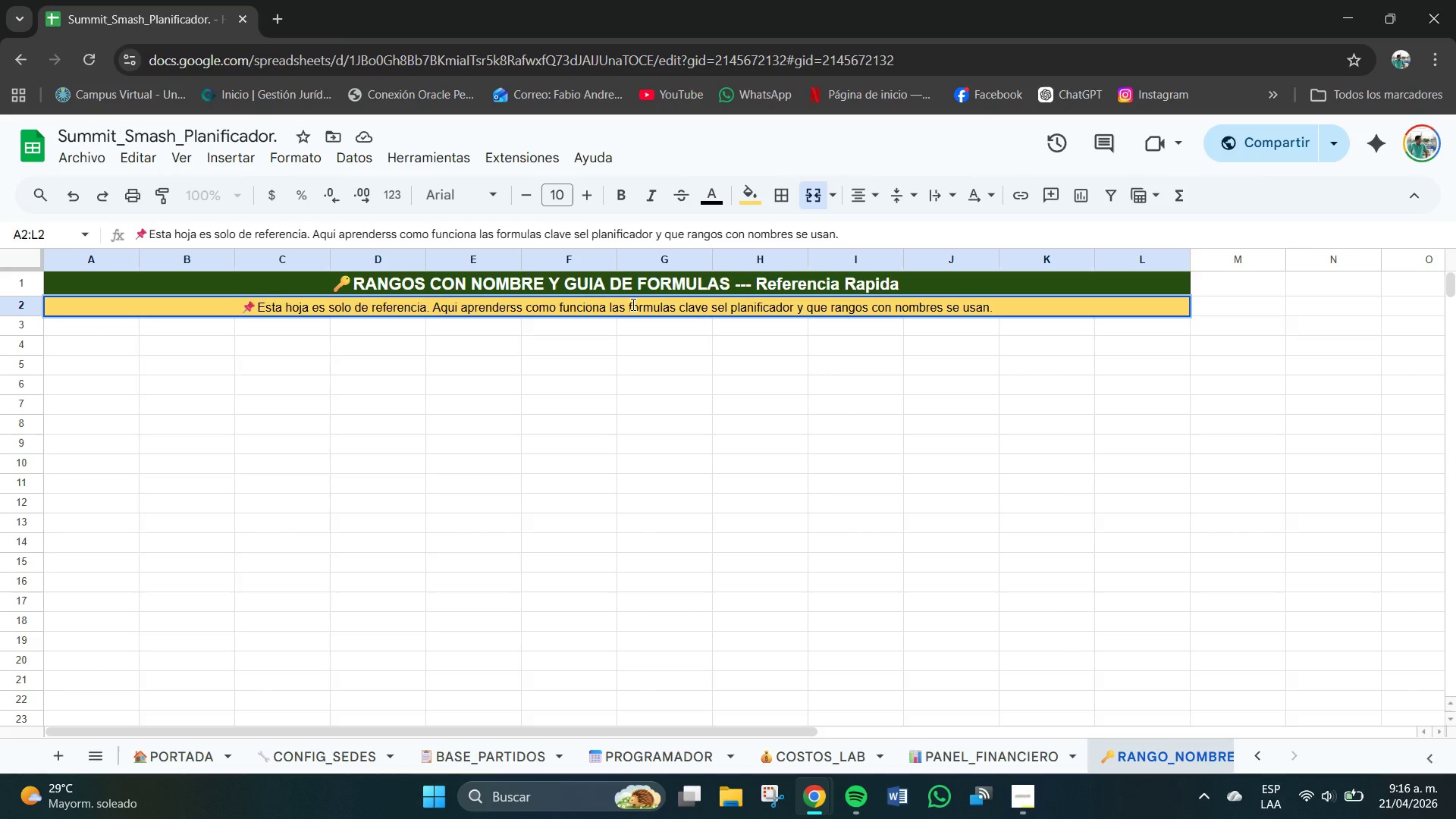 
left_click_drag(start_coordinate=[17, 333], to_coordinate=[21, 370])
 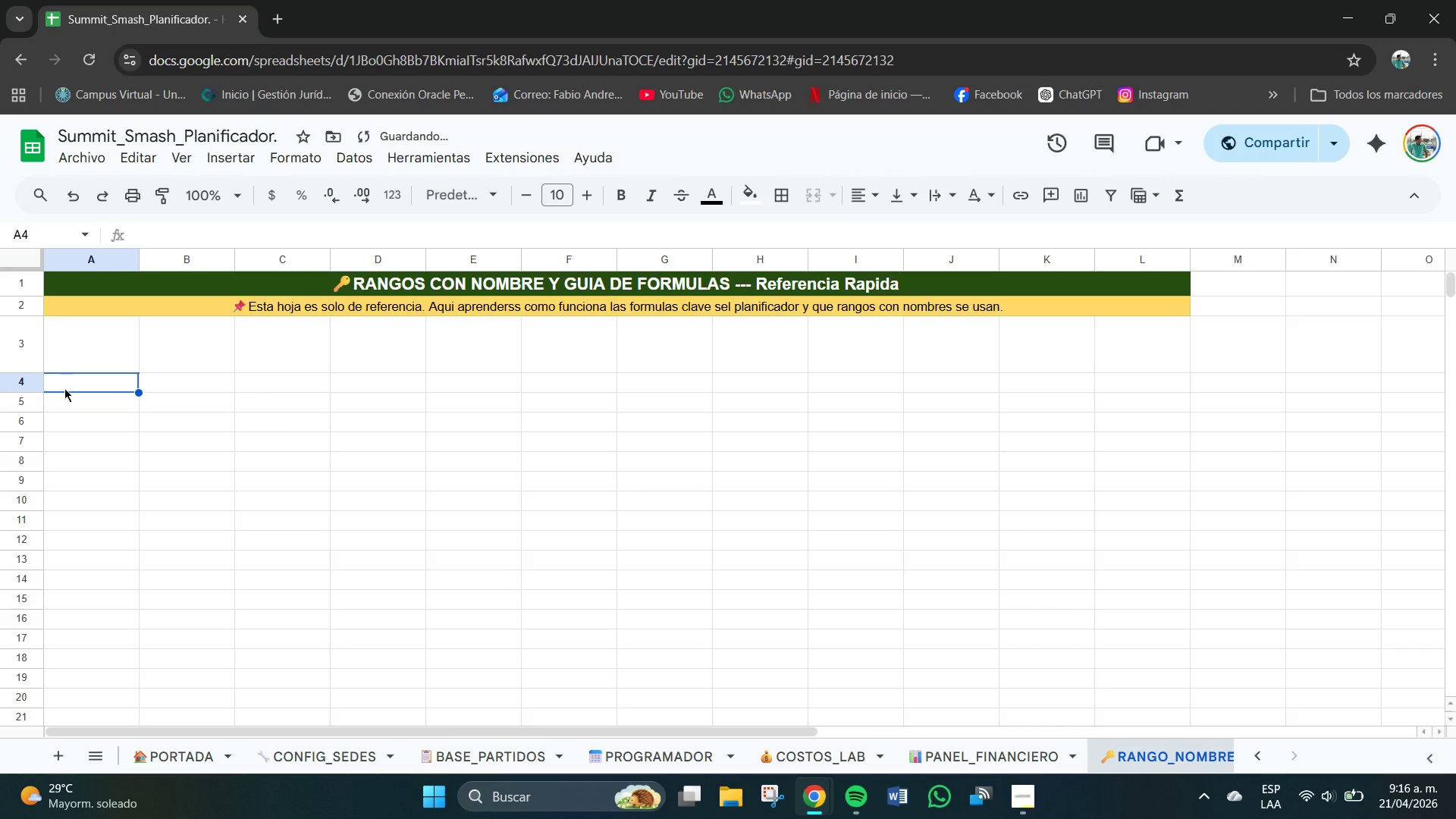 
left_click_drag(start_coordinate=[75, 384], to_coordinate=[309, 378])
 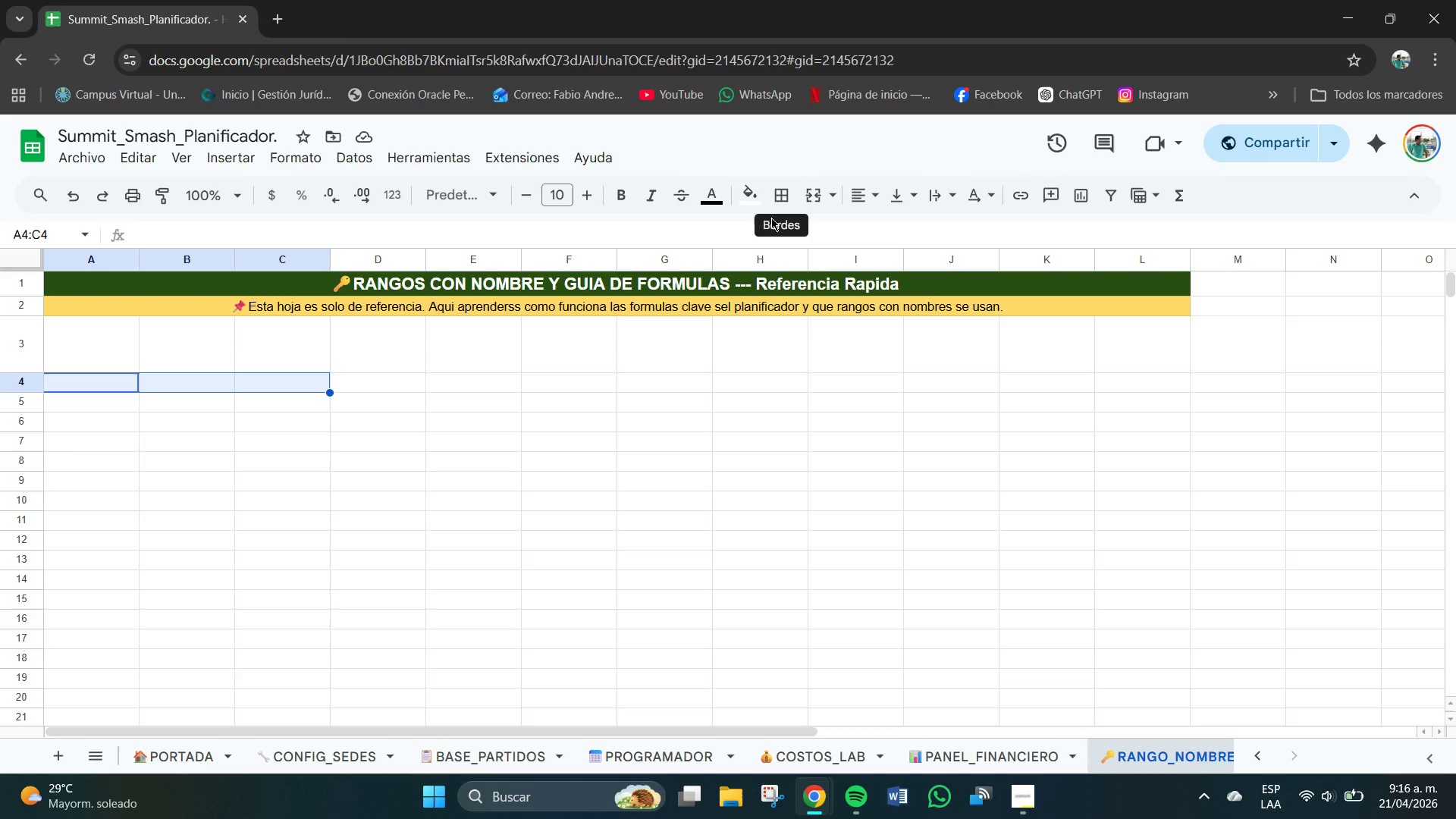 
left_click([757, 184])
 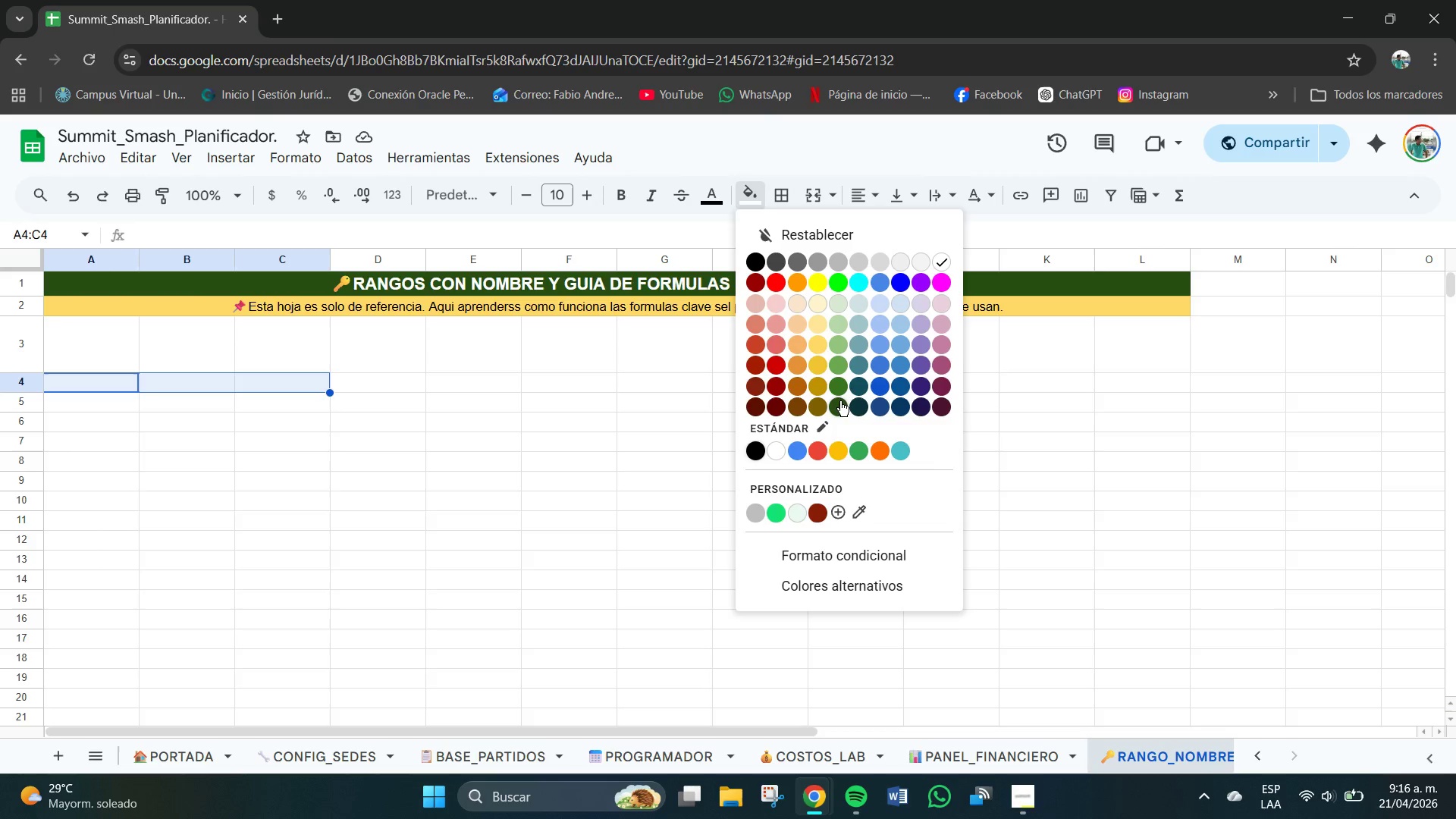 
left_click([840, 400])
 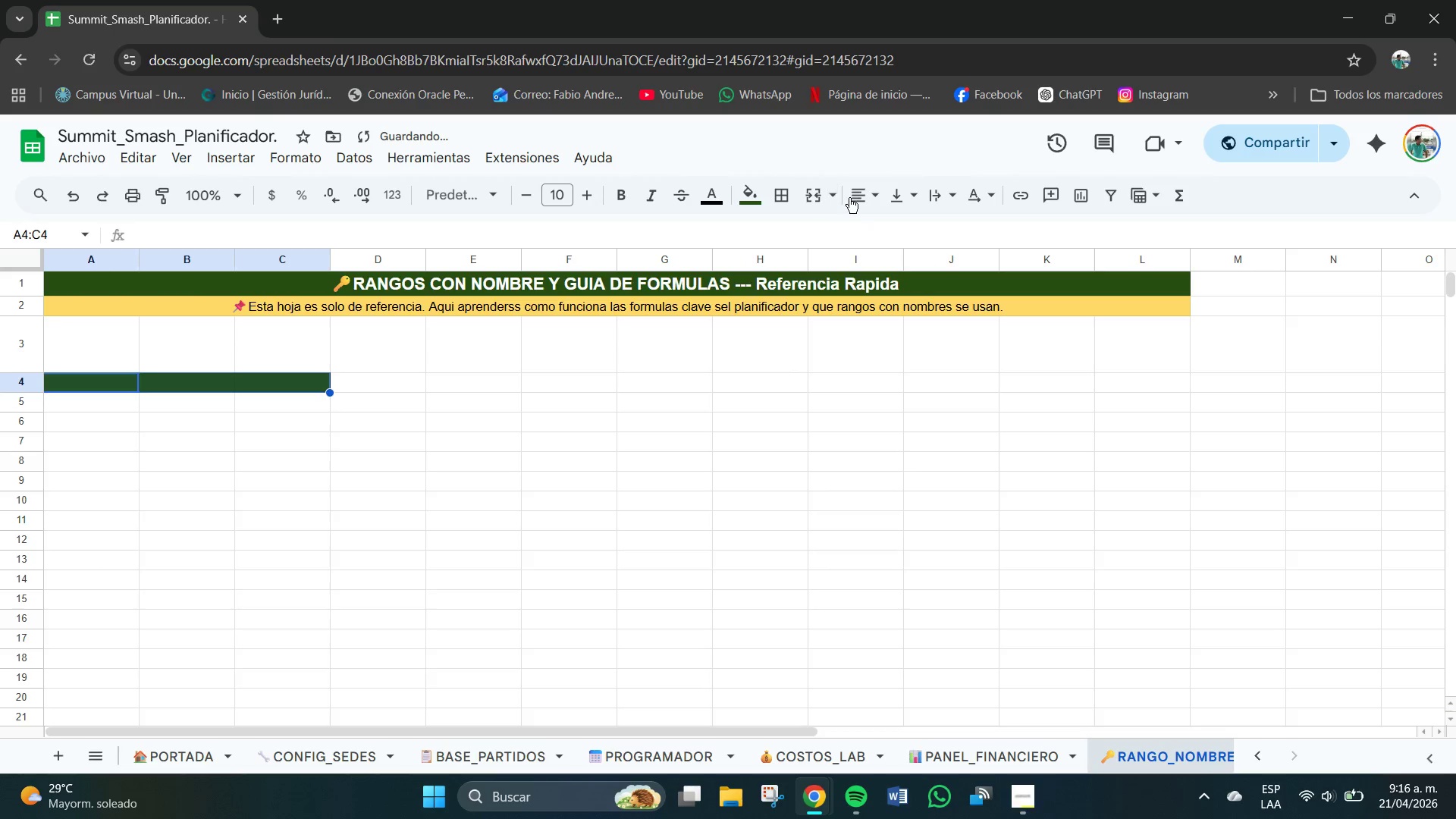 
left_click([863, 199])
 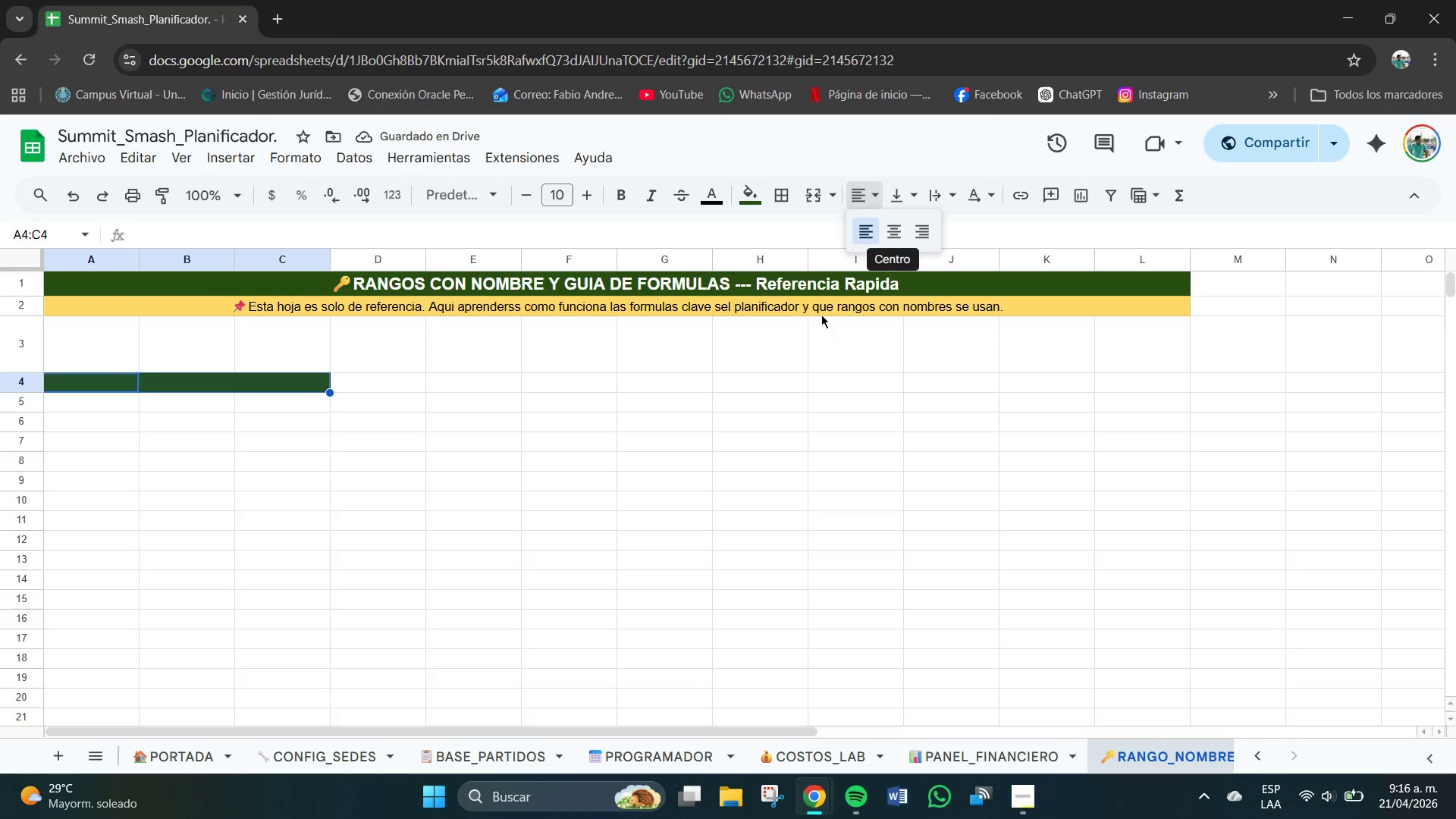 
left_click_drag(start_coordinate=[425, 611], to_coordinate=[421, 611])
 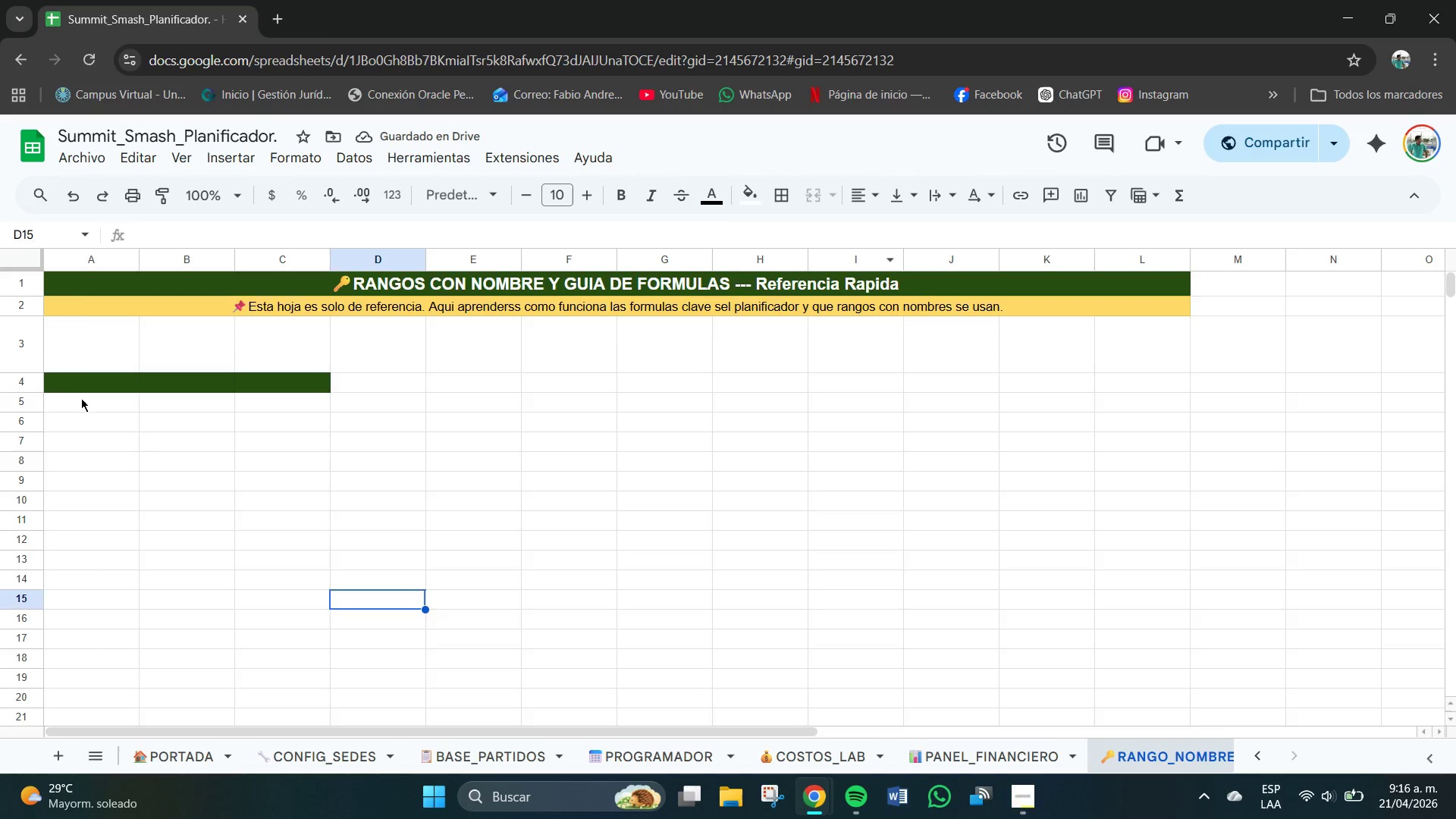 
left_click_drag(start_coordinate=[55, 380], to_coordinate=[334, 388])
 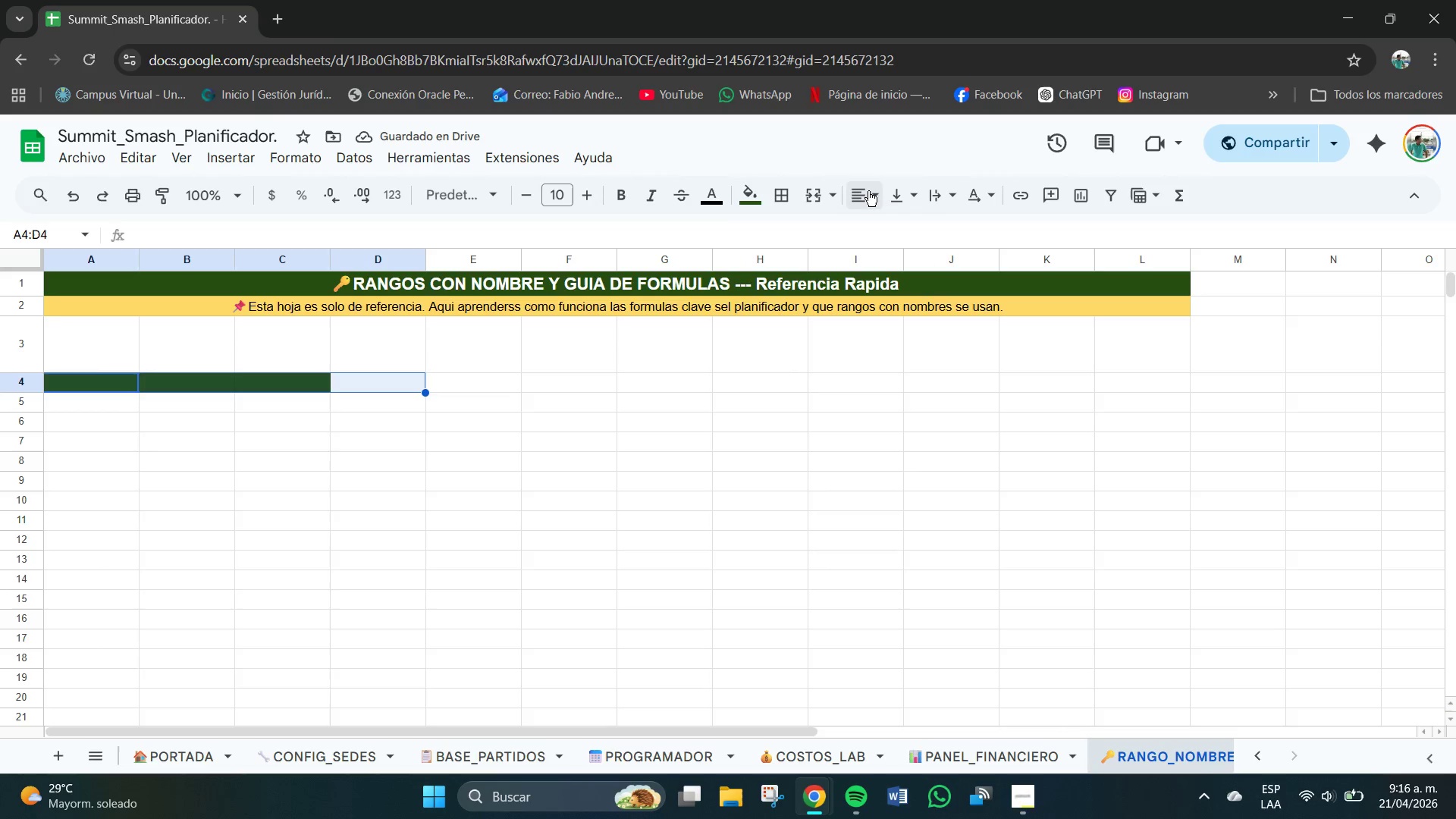 
left_click([871, 189])
 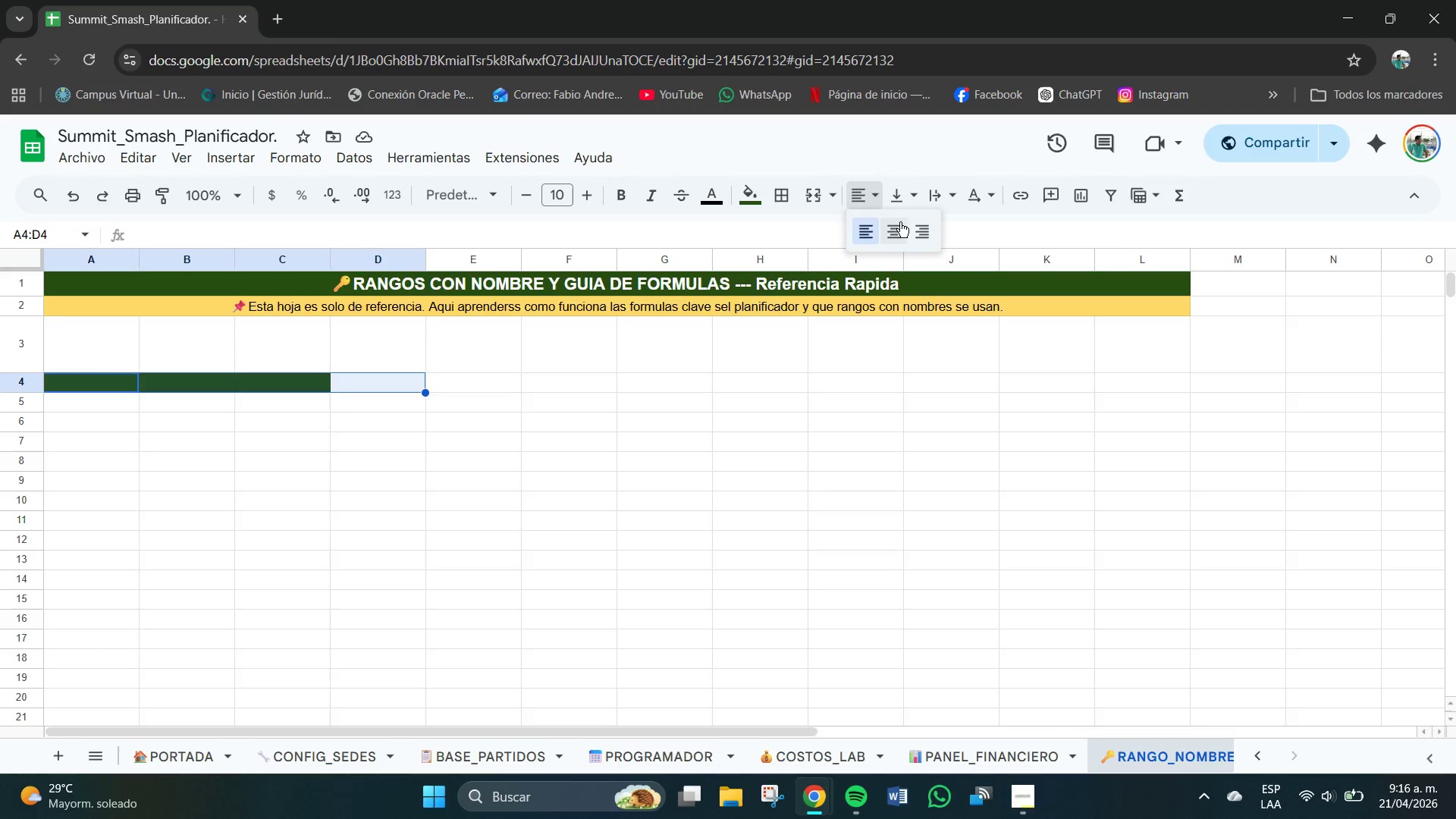 
left_click([901, 228])
 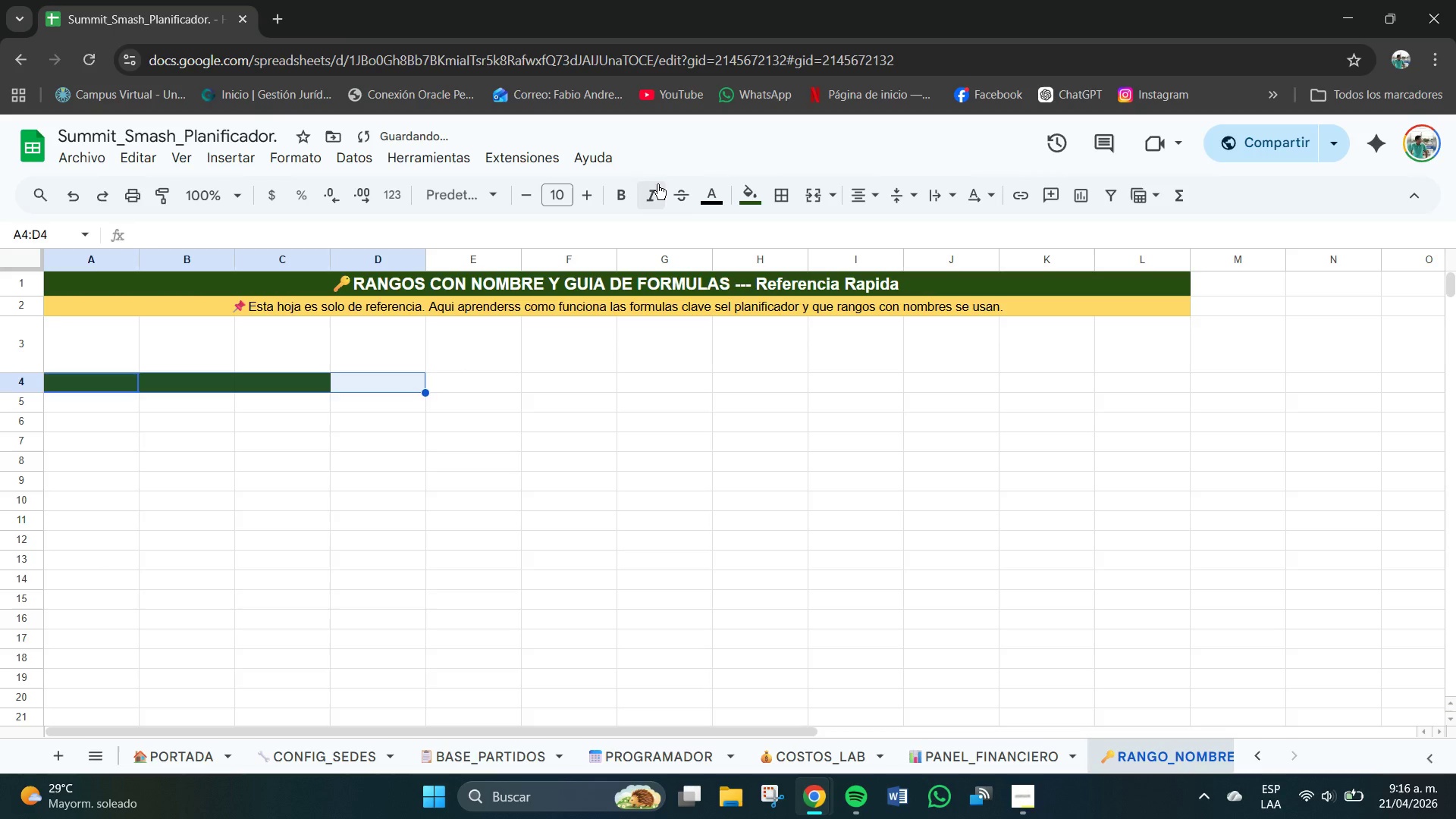 
left_click([708, 196])
 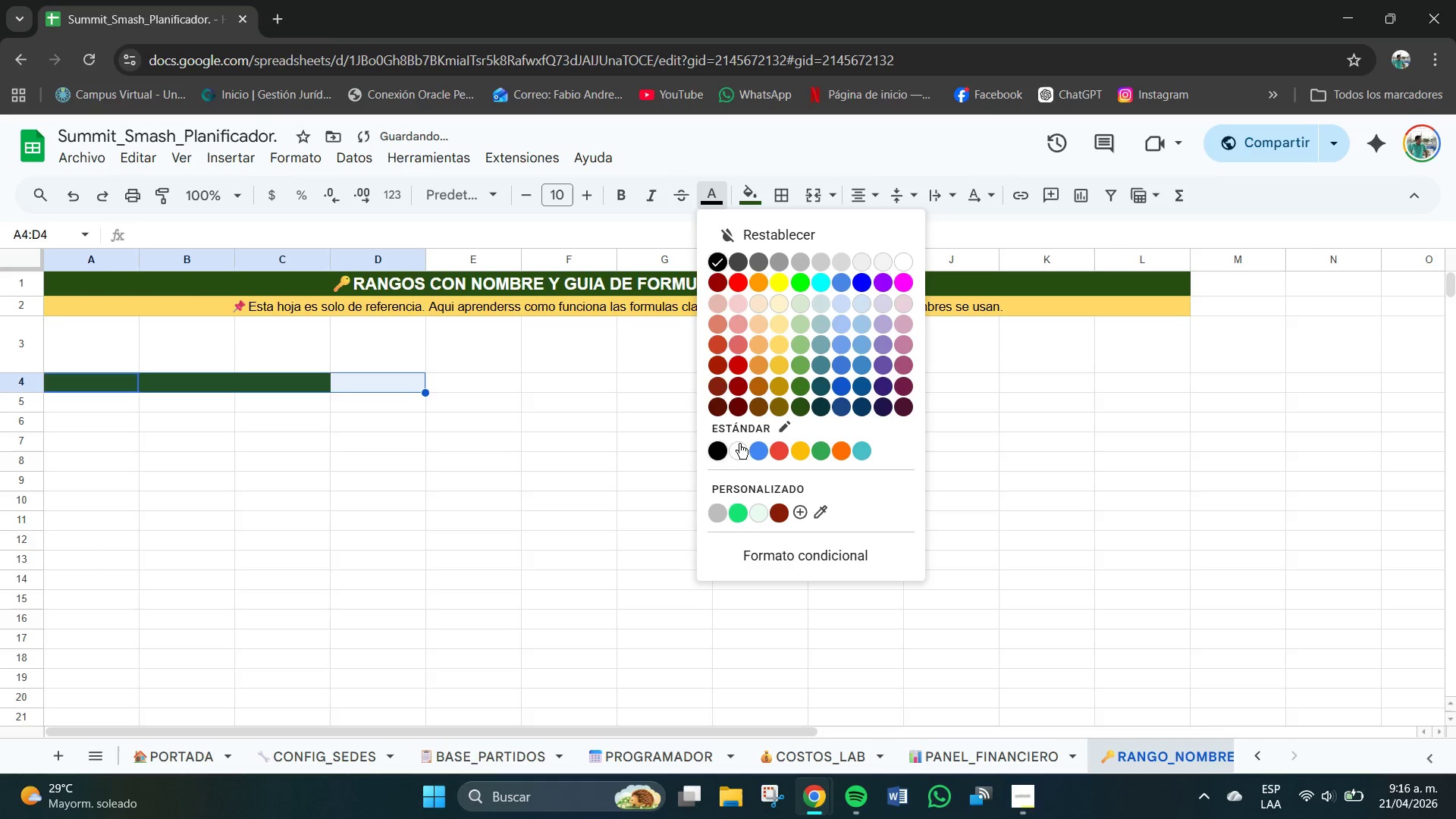 
left_click([739, 451])
 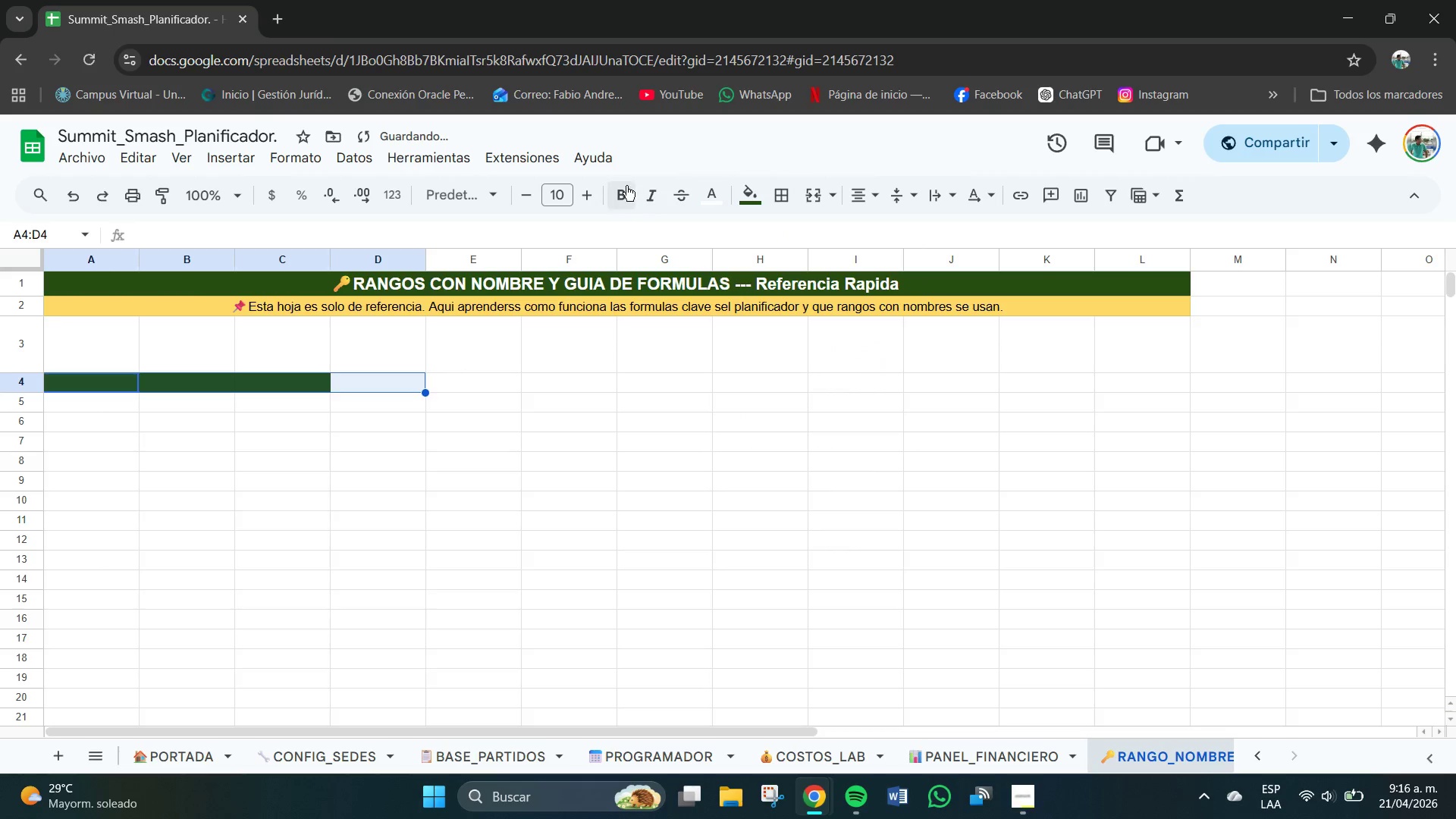 
left_click([622, 186])
 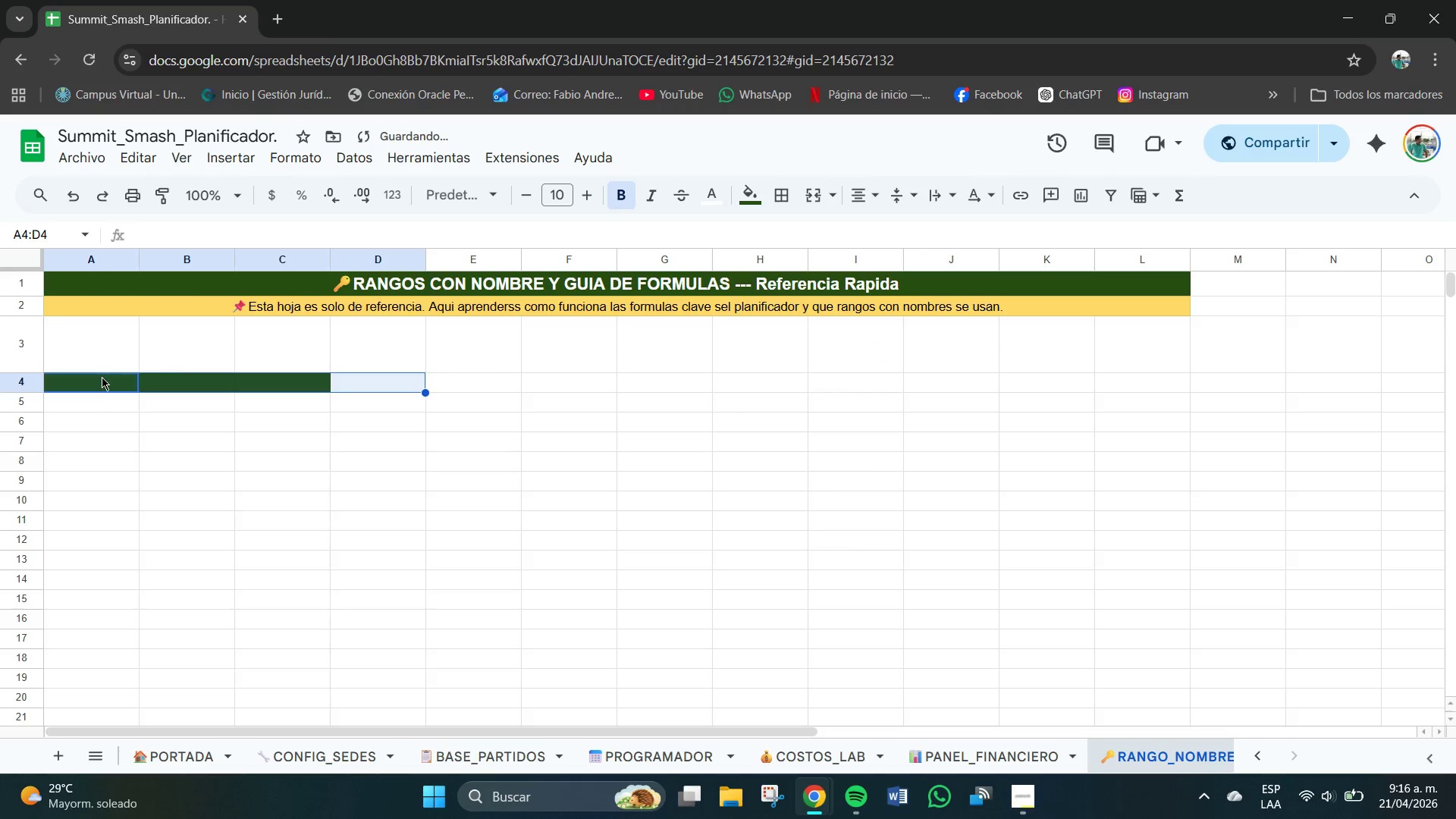 
left_click([102, 381])
 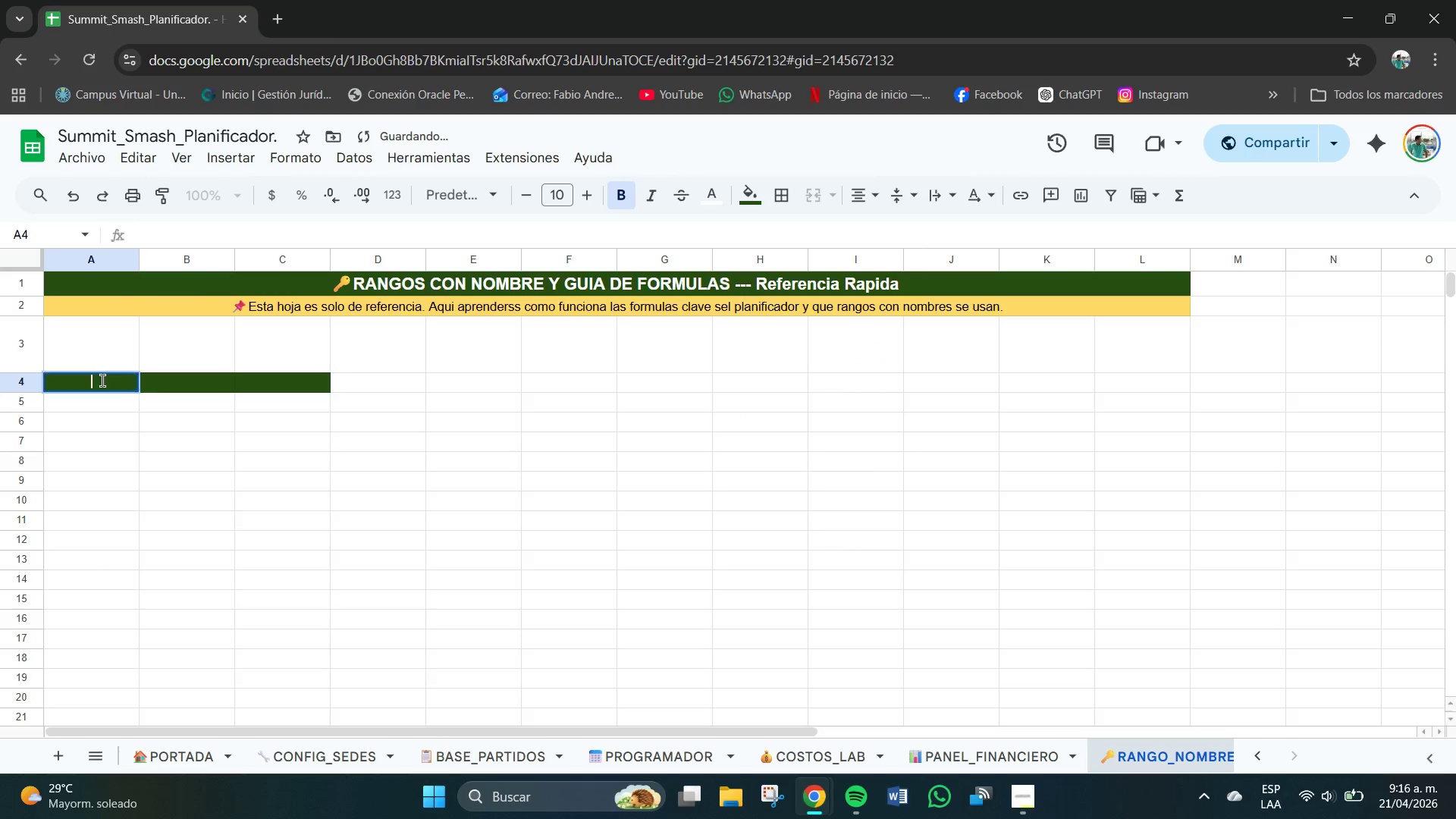 
triple_click([102, 381])
 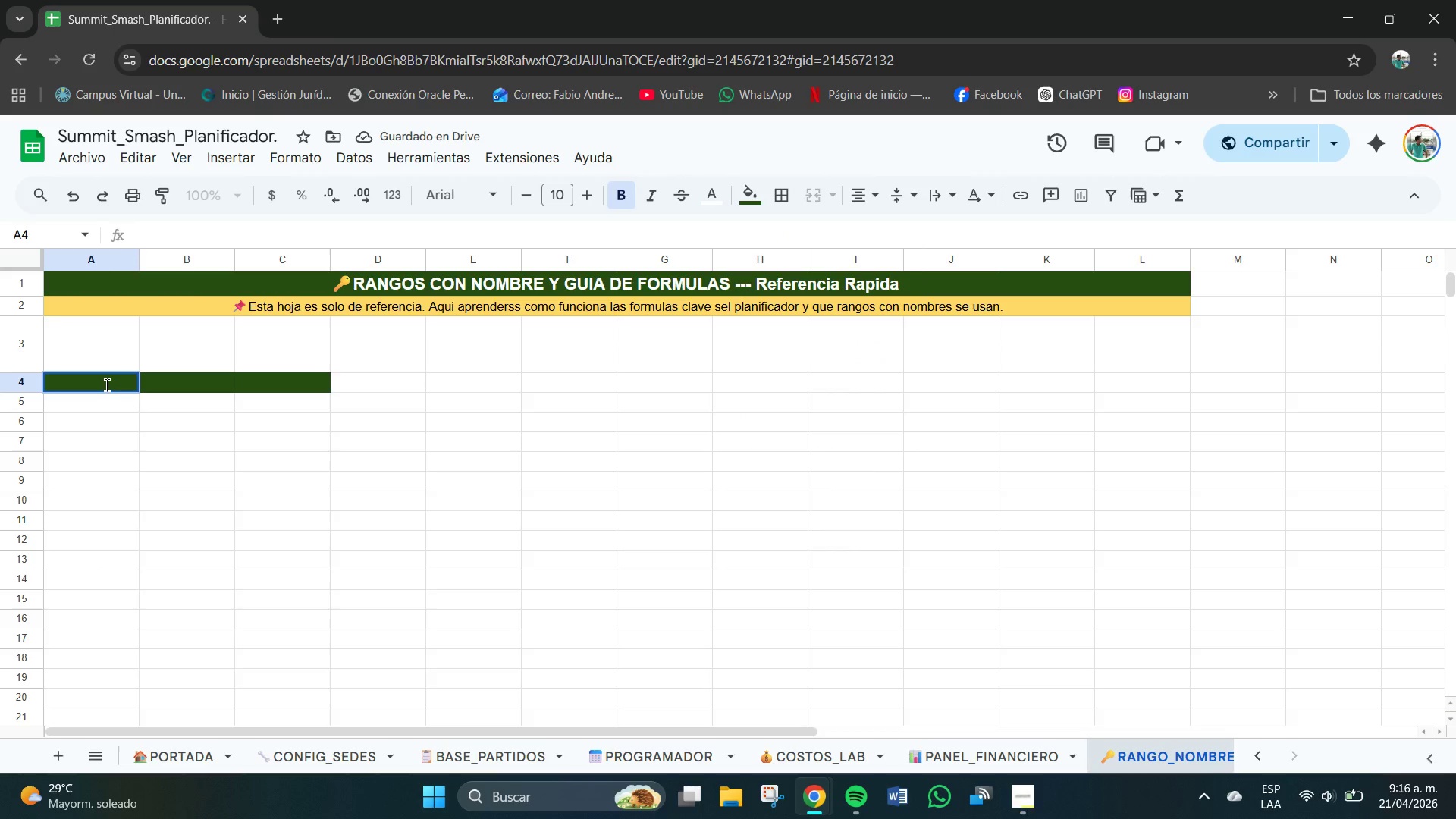 
double_click([108, 385])
 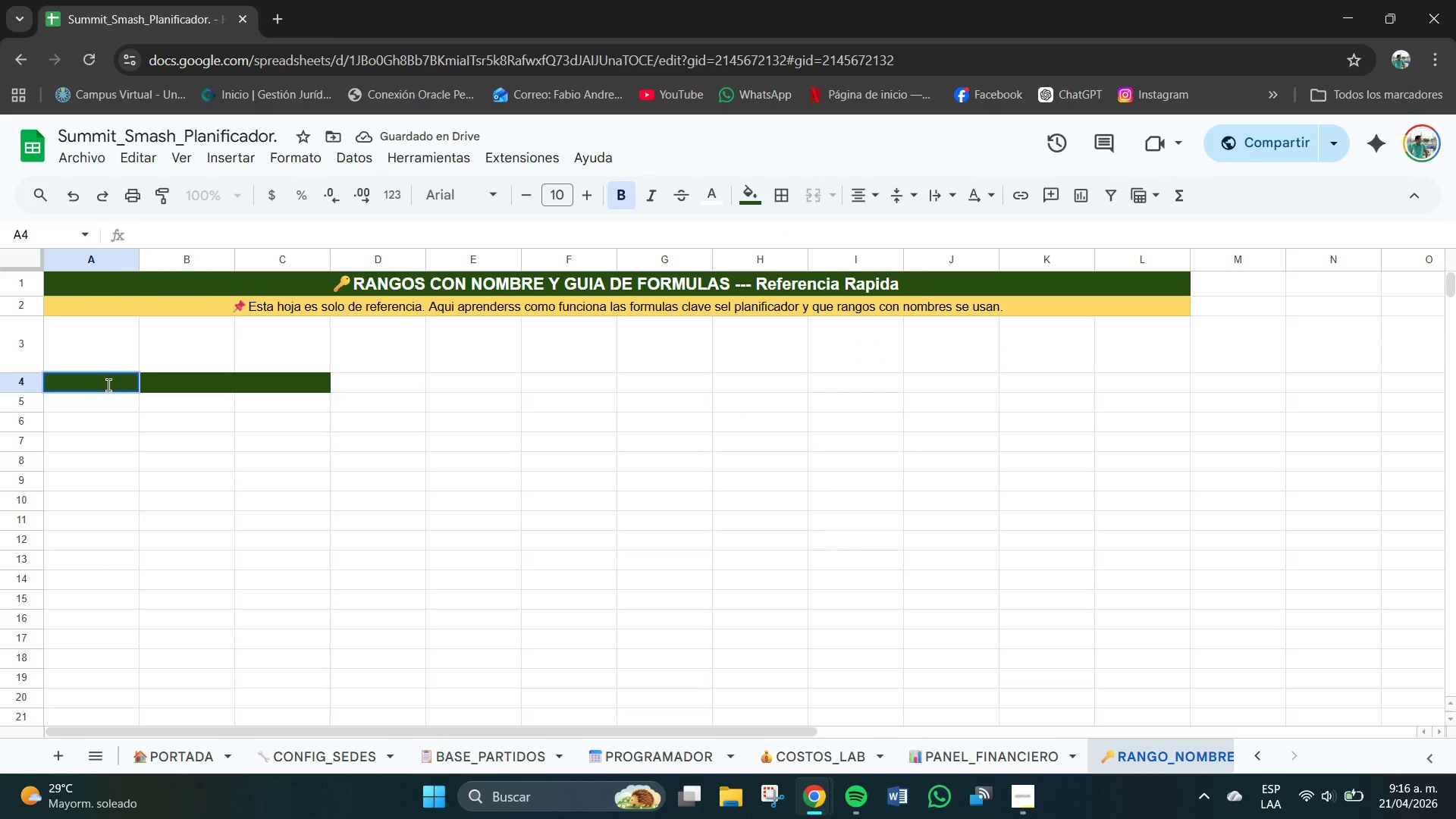 
double_click([108, 385])
 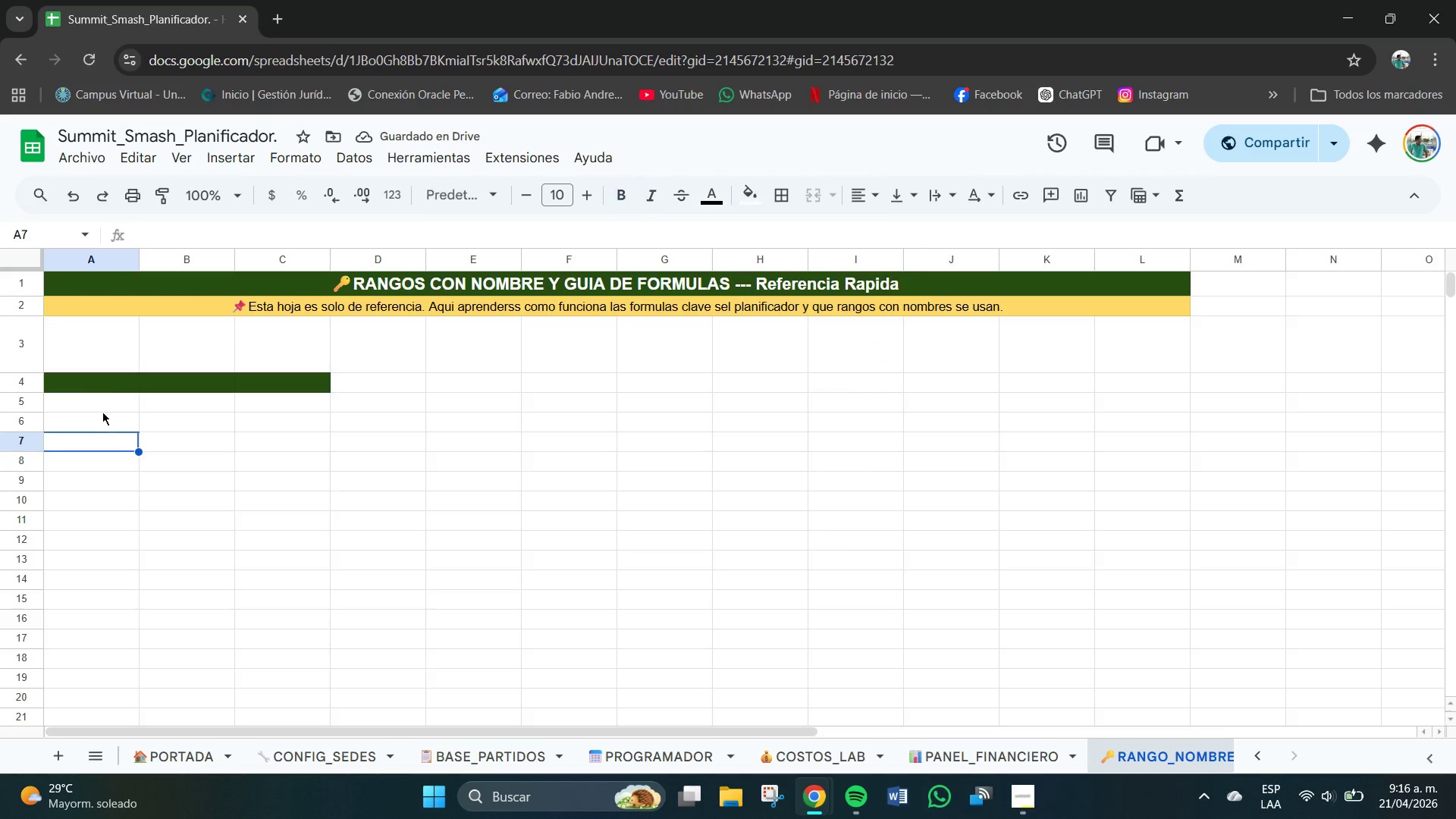 
double_click([90, 378])
 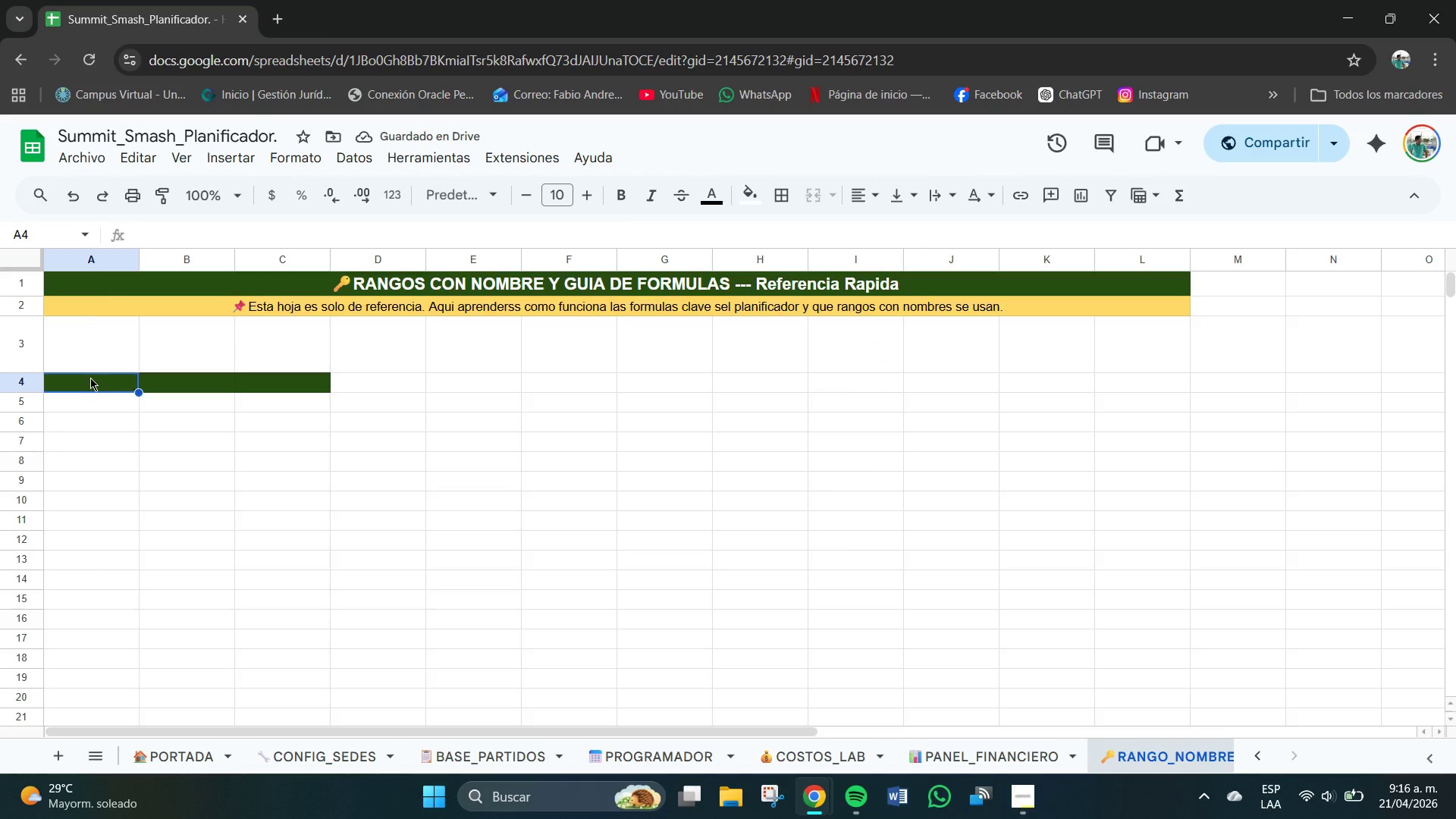 
triple_click([90, 378])
 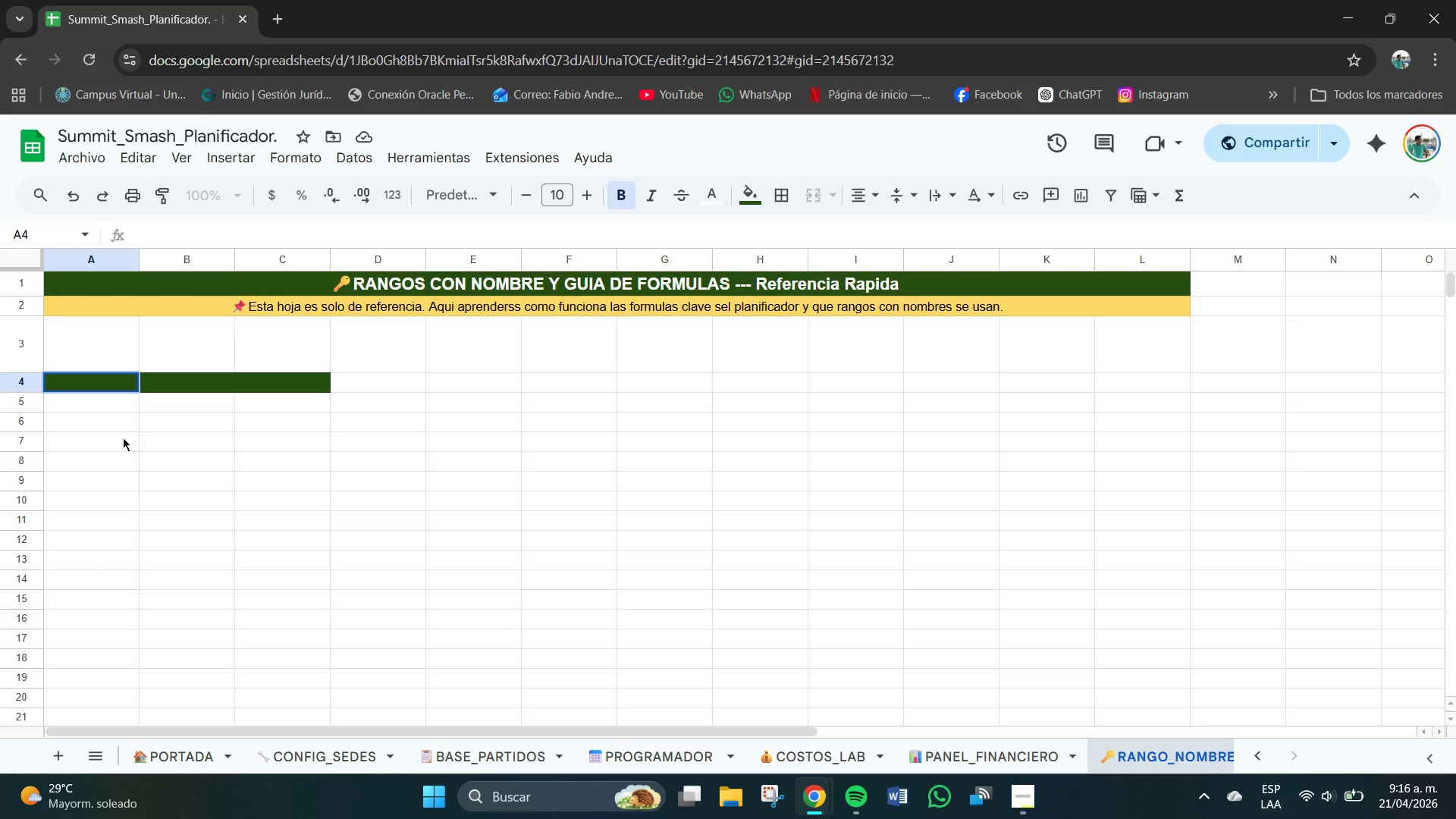 
type(NOMNRE )
key(Backspace)
key(Backspace)
key(Backspace)
key(Backspace)
key(Backspace)
type(MBRE DEL )
key(Backspace)
type( RANGO )
 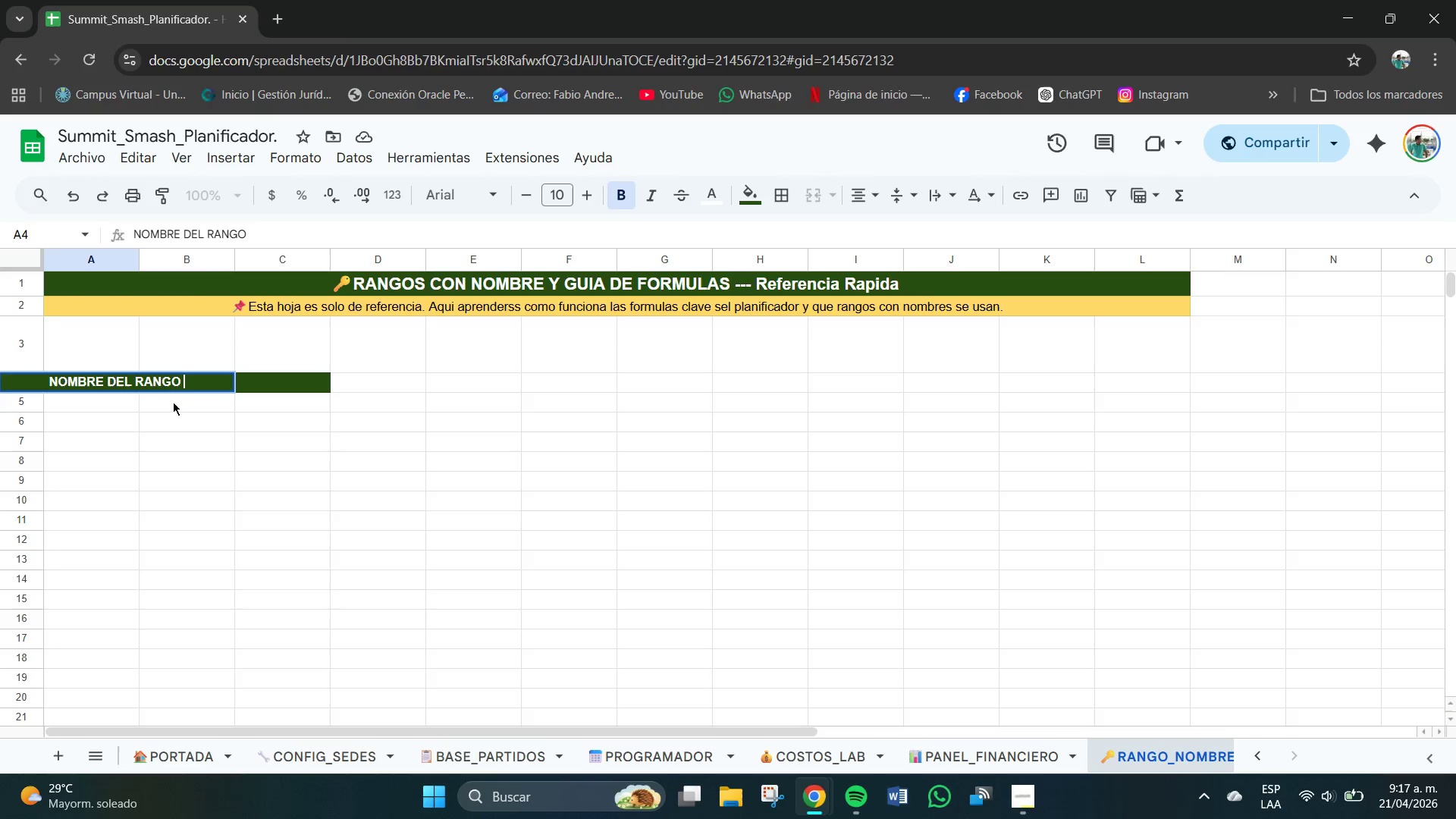 
left_click([204, 389])
 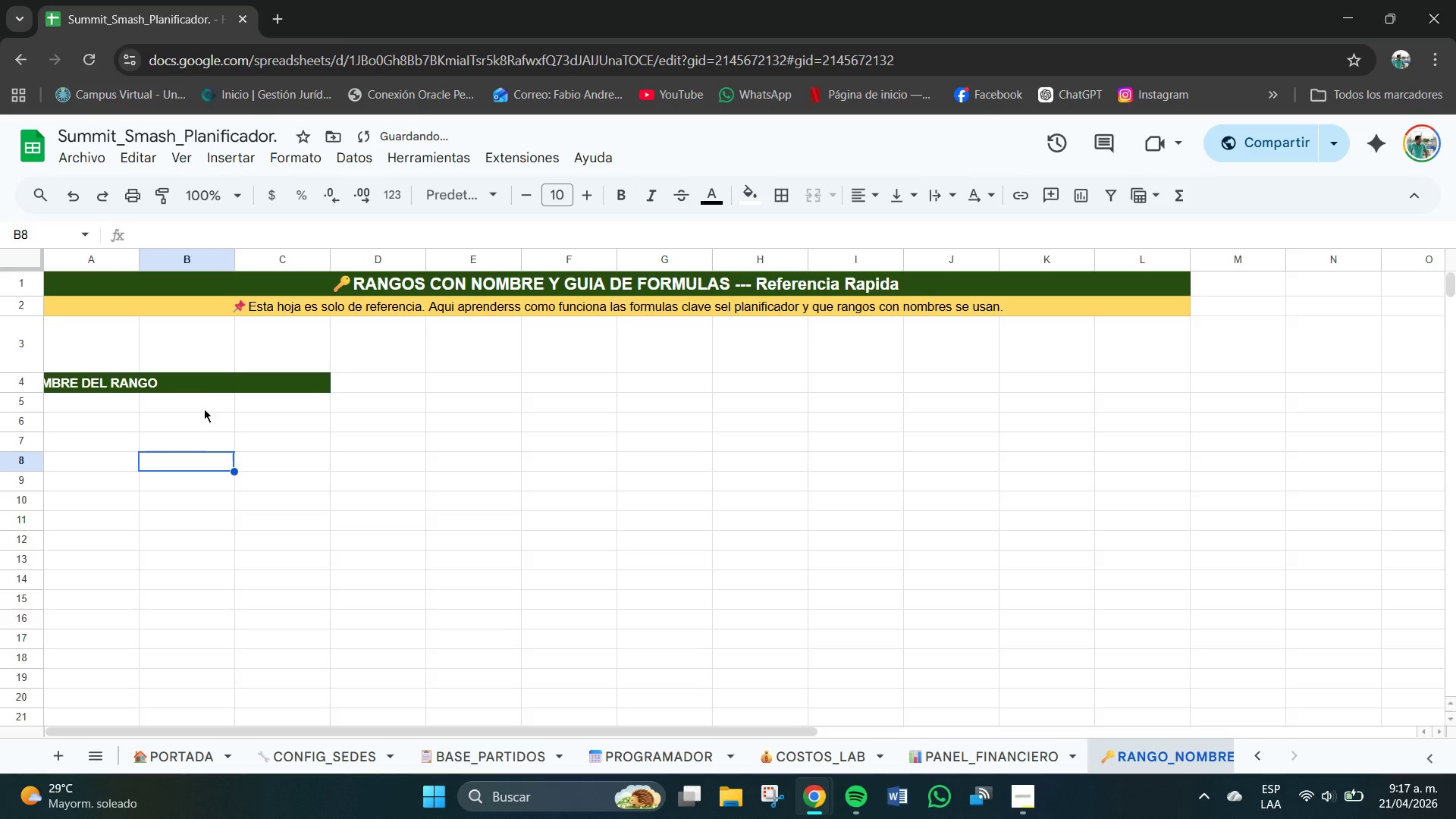 
double_click([199, 369])
 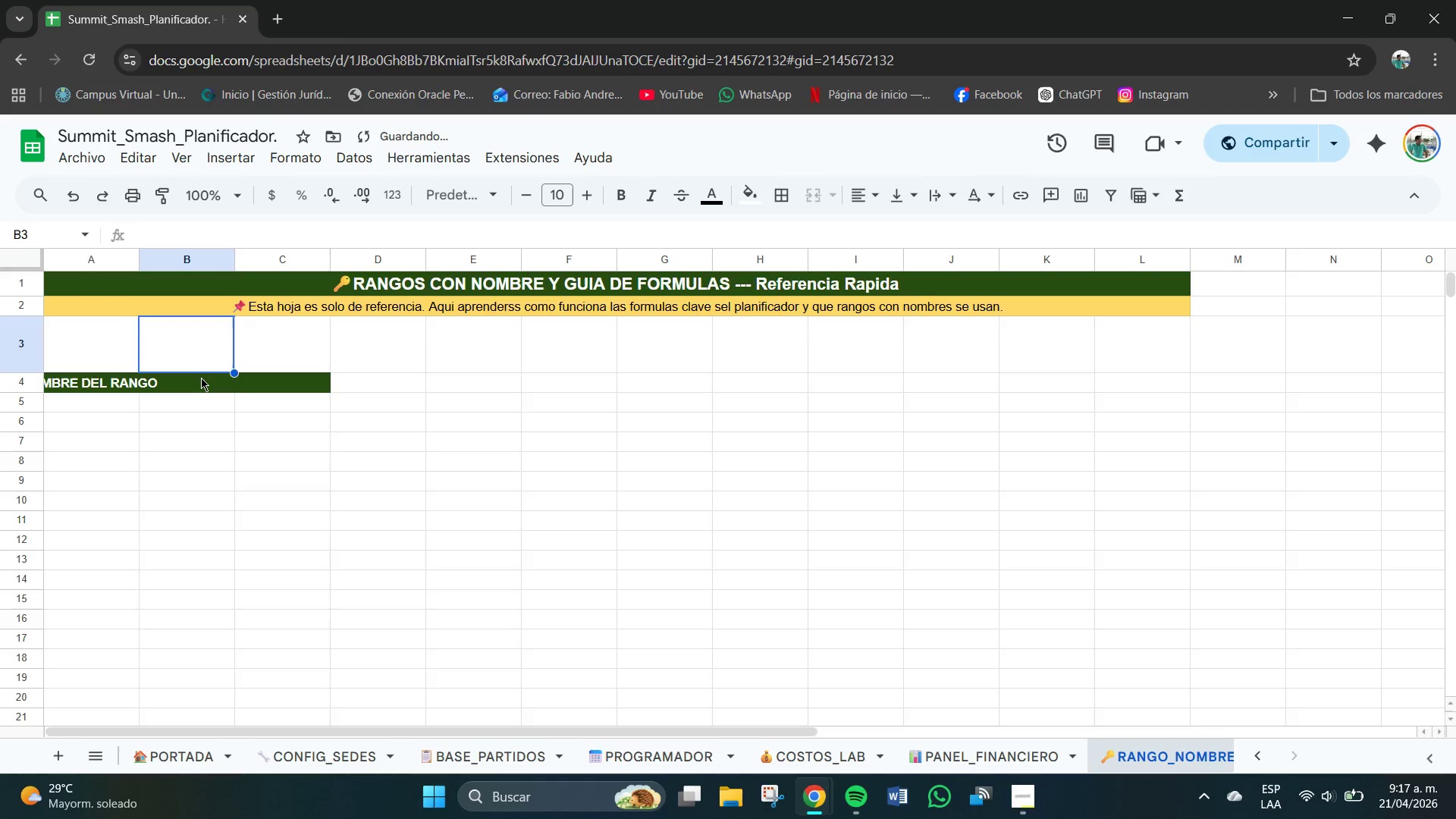 
triple_click([201, 378])
 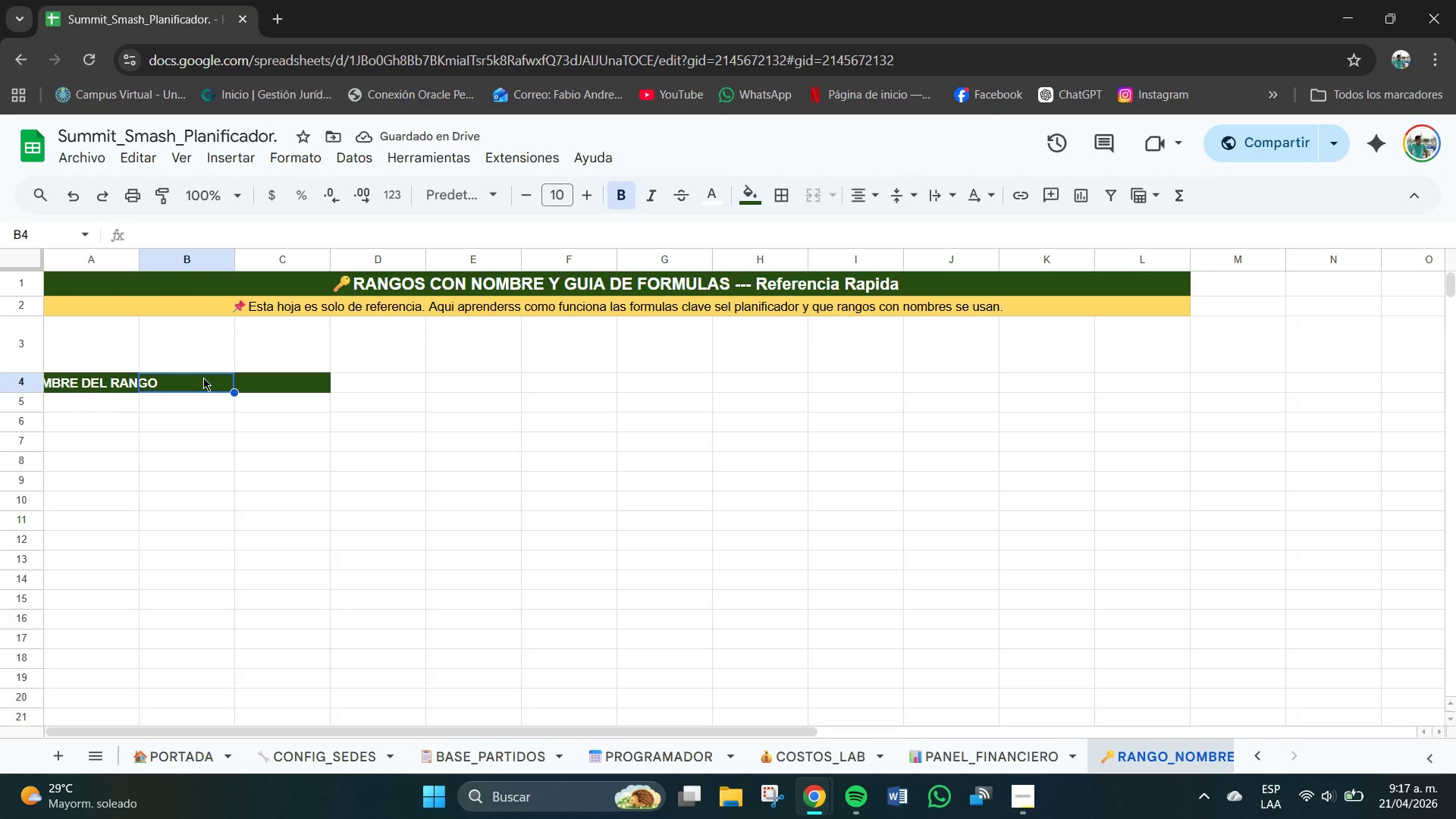 
type(REFE)
 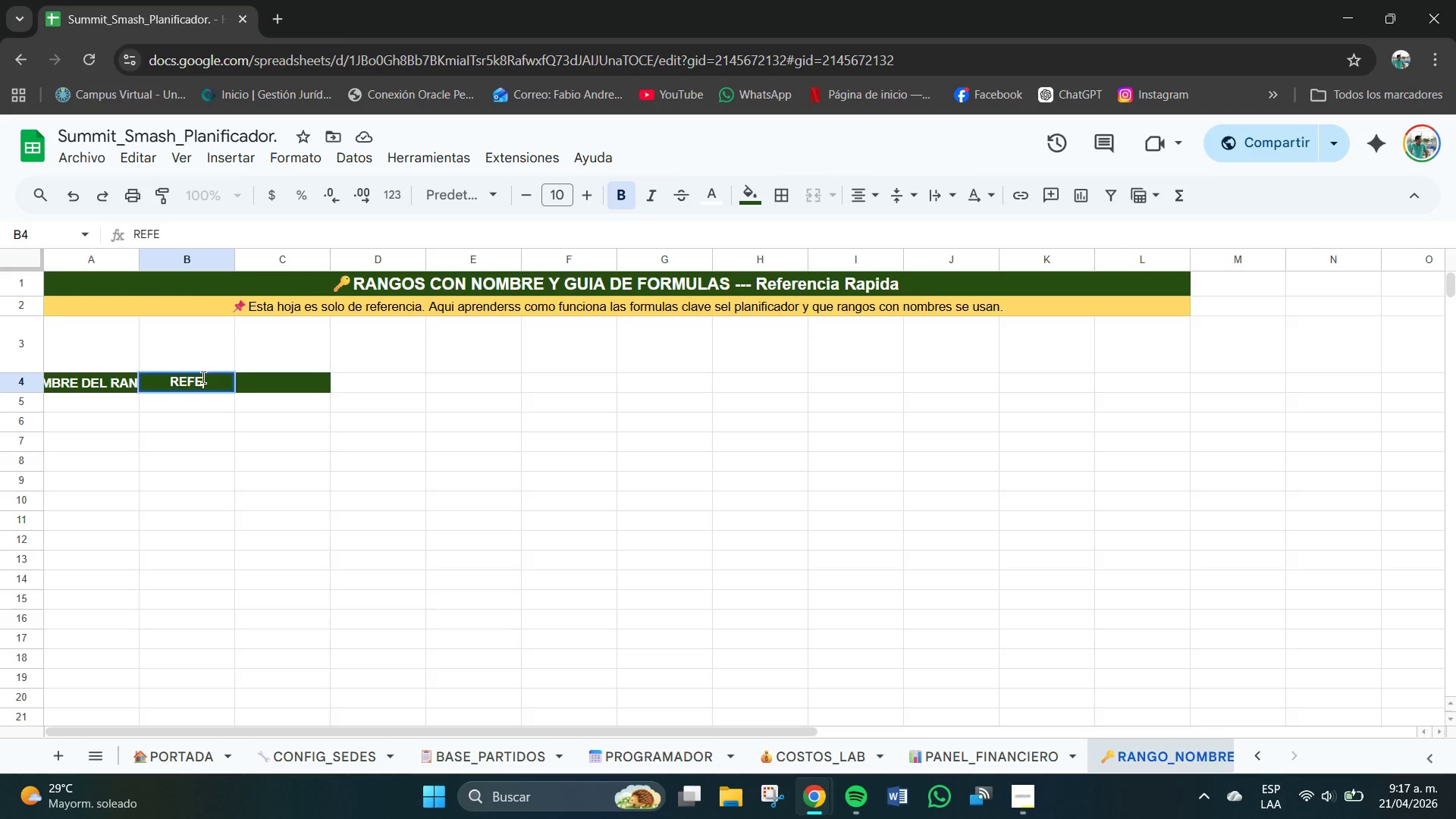 
wait(11.42)
 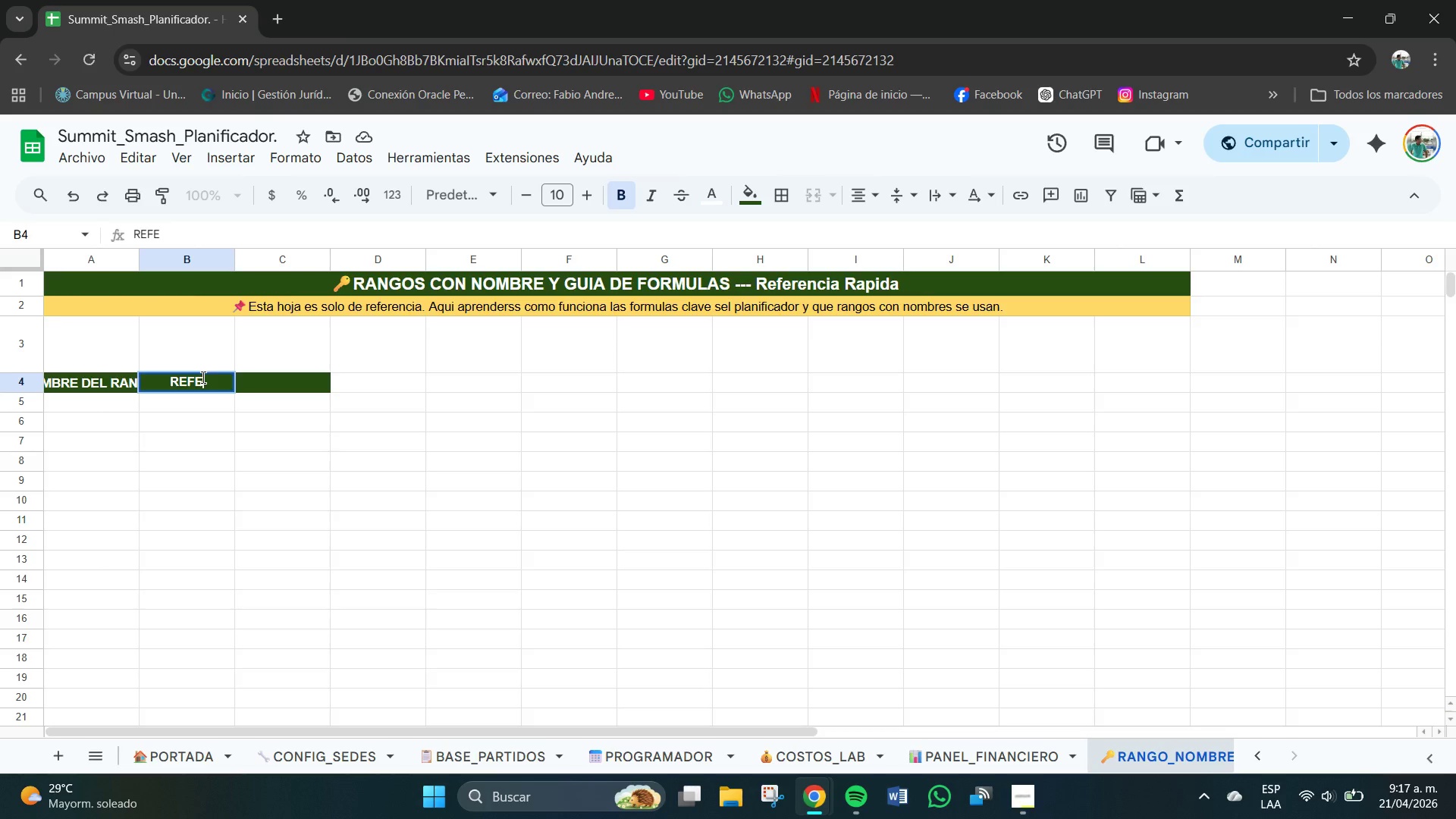 
type(RENCIA *HOJA!CELDA()
 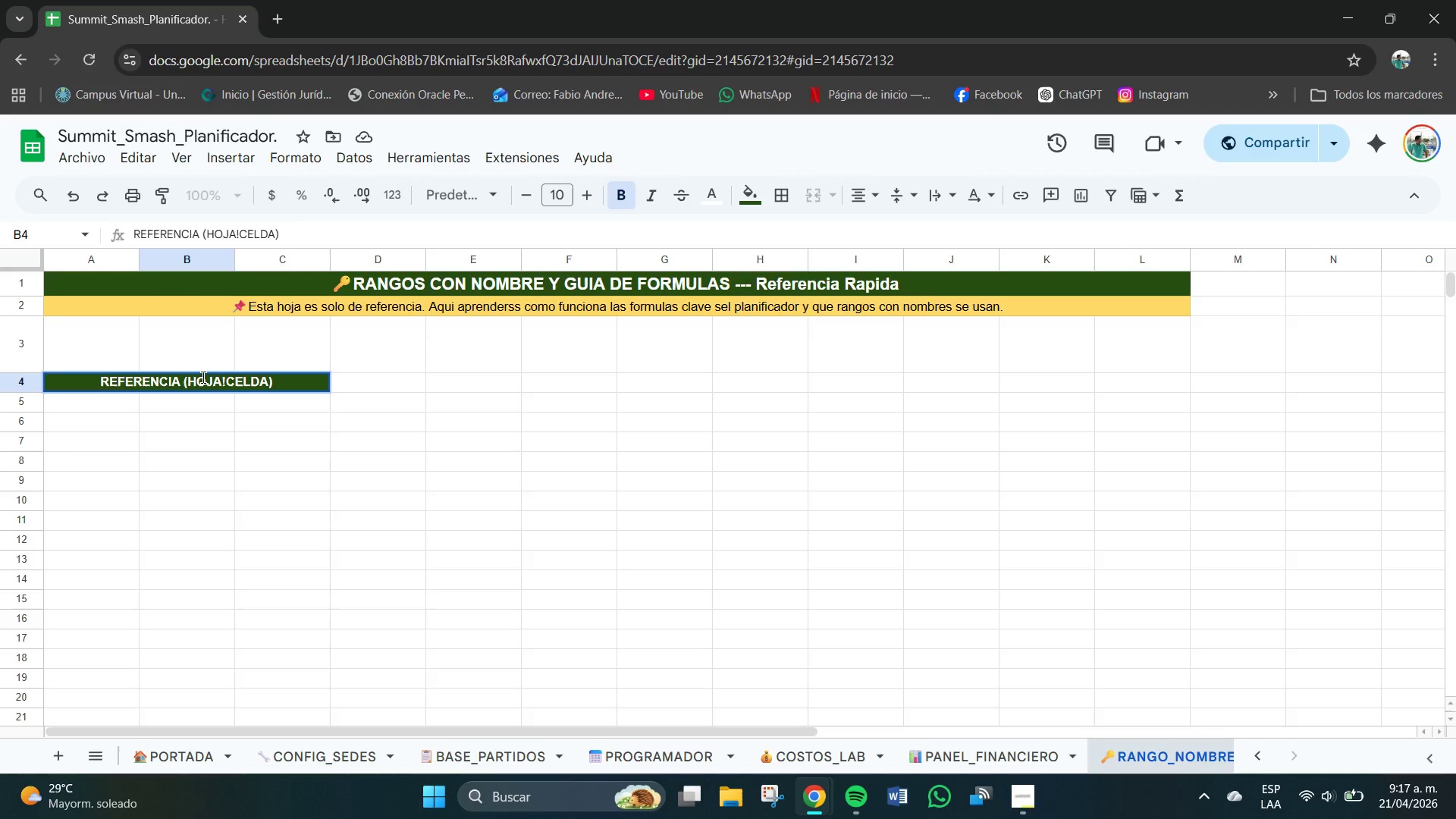 
key(Enter)
 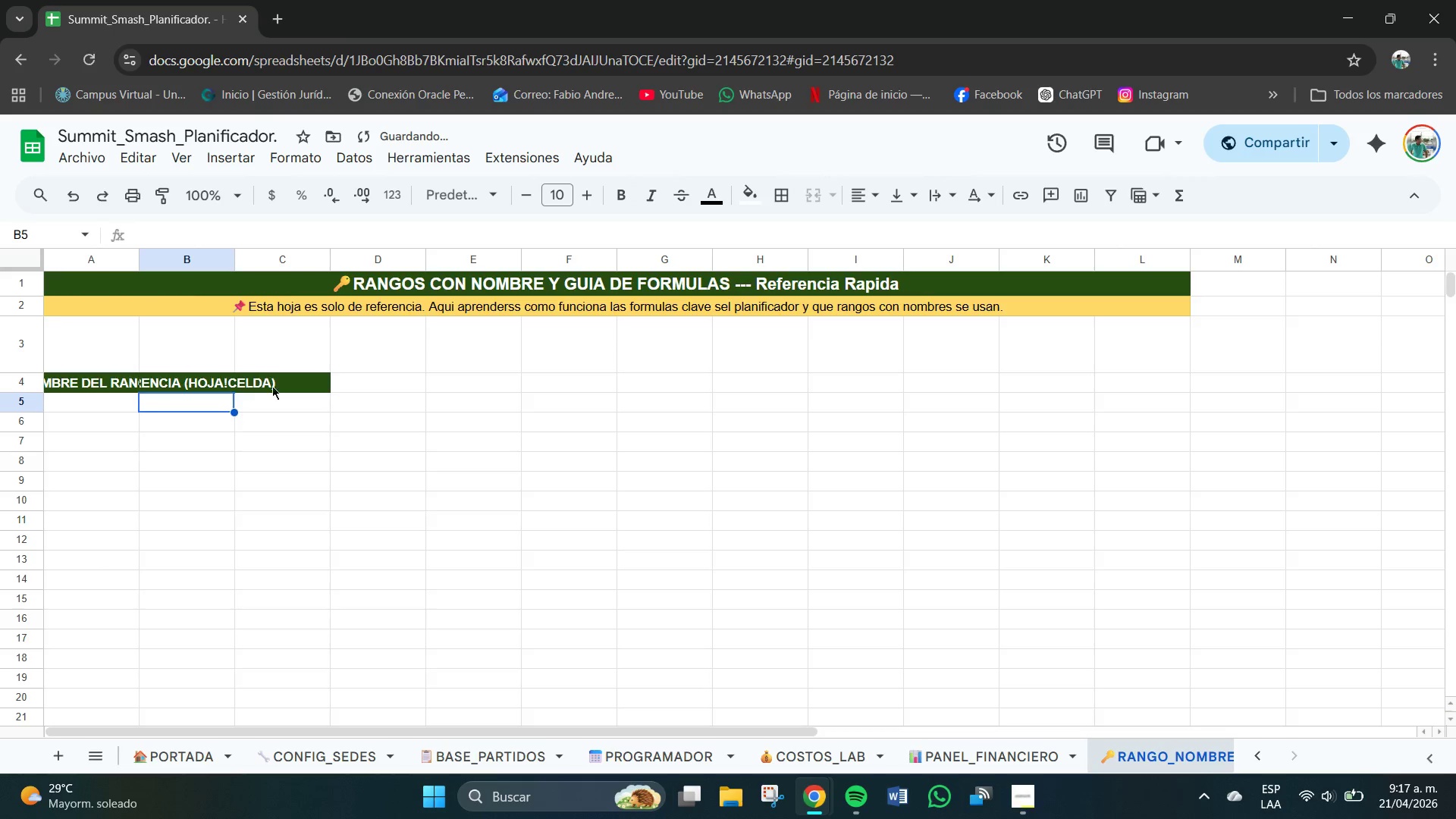 
left_click([300, 379])
 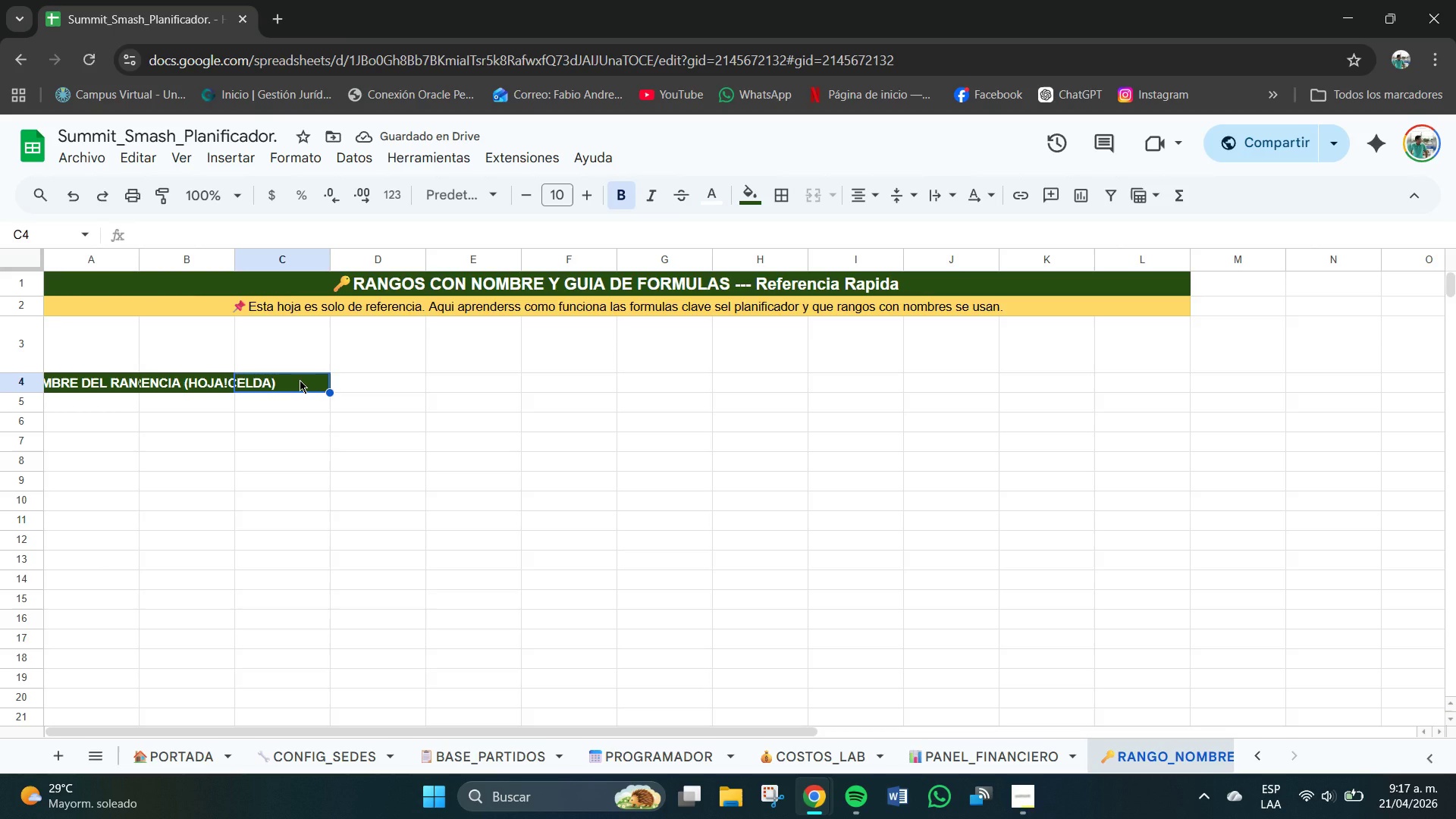 
type(DESCRIPCION)
 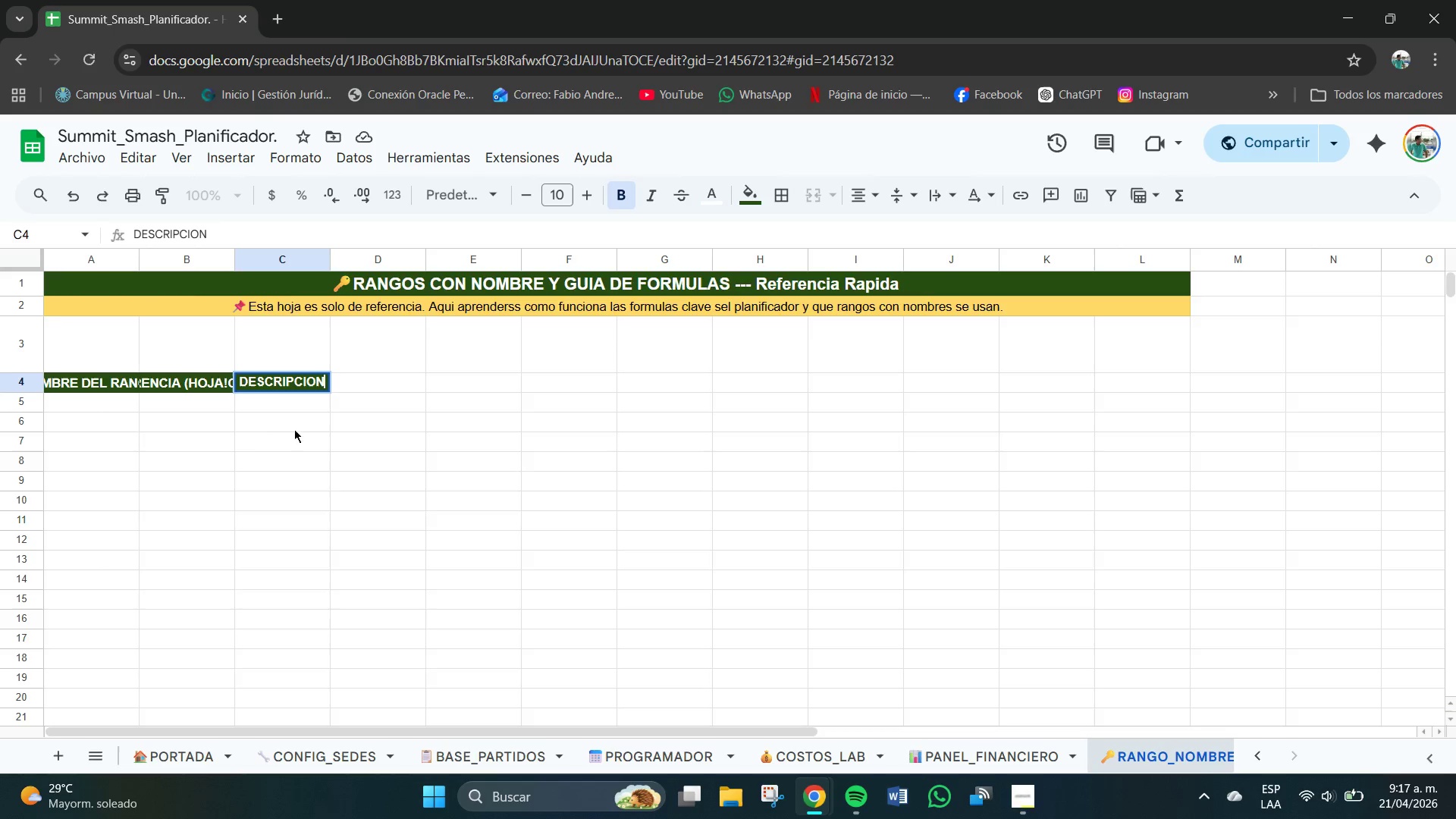 
left_click([360, 424])
 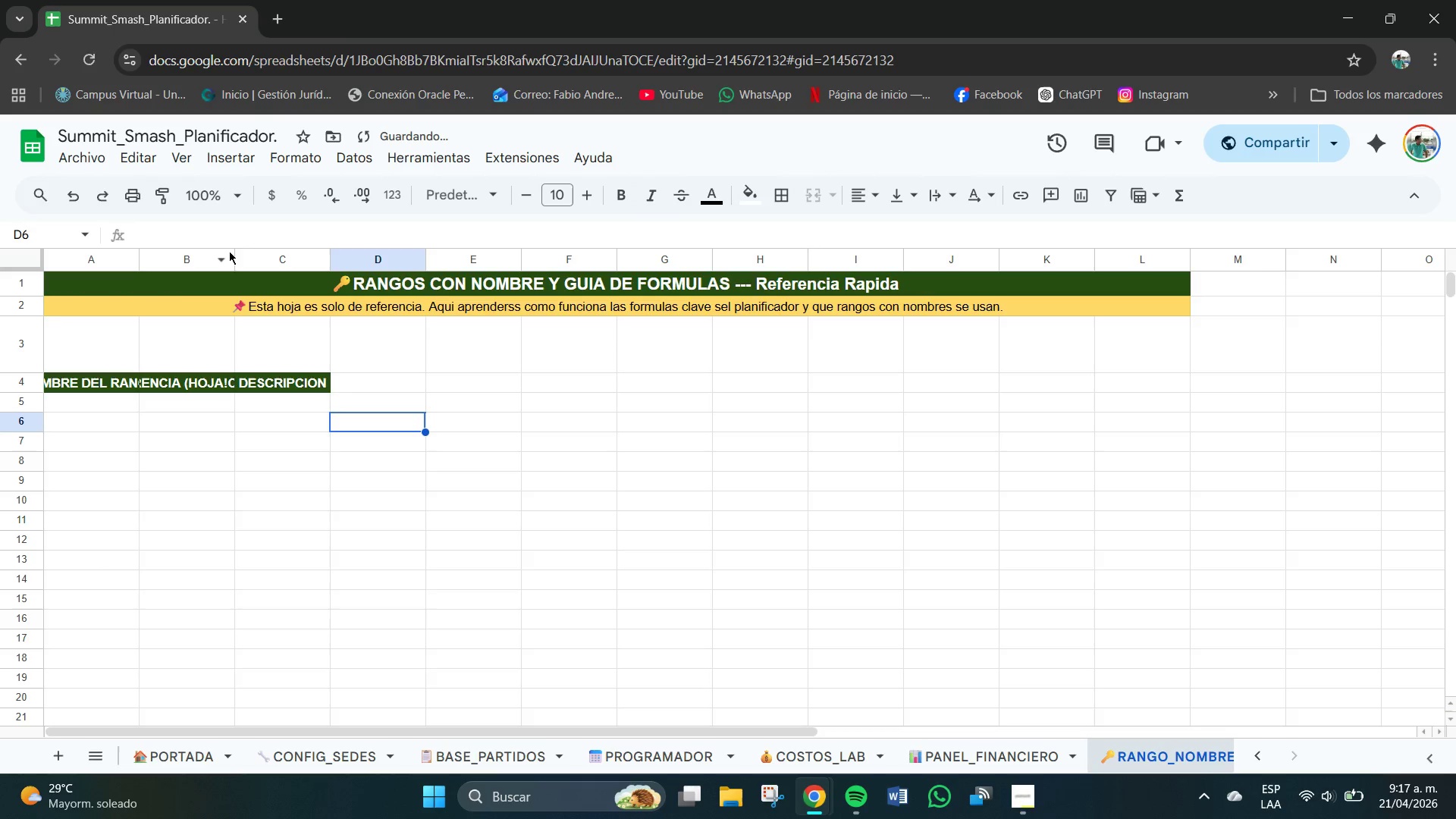 
left_click_drag(start_coordinate=[236, 255], to_coordinate=[458, 262])
 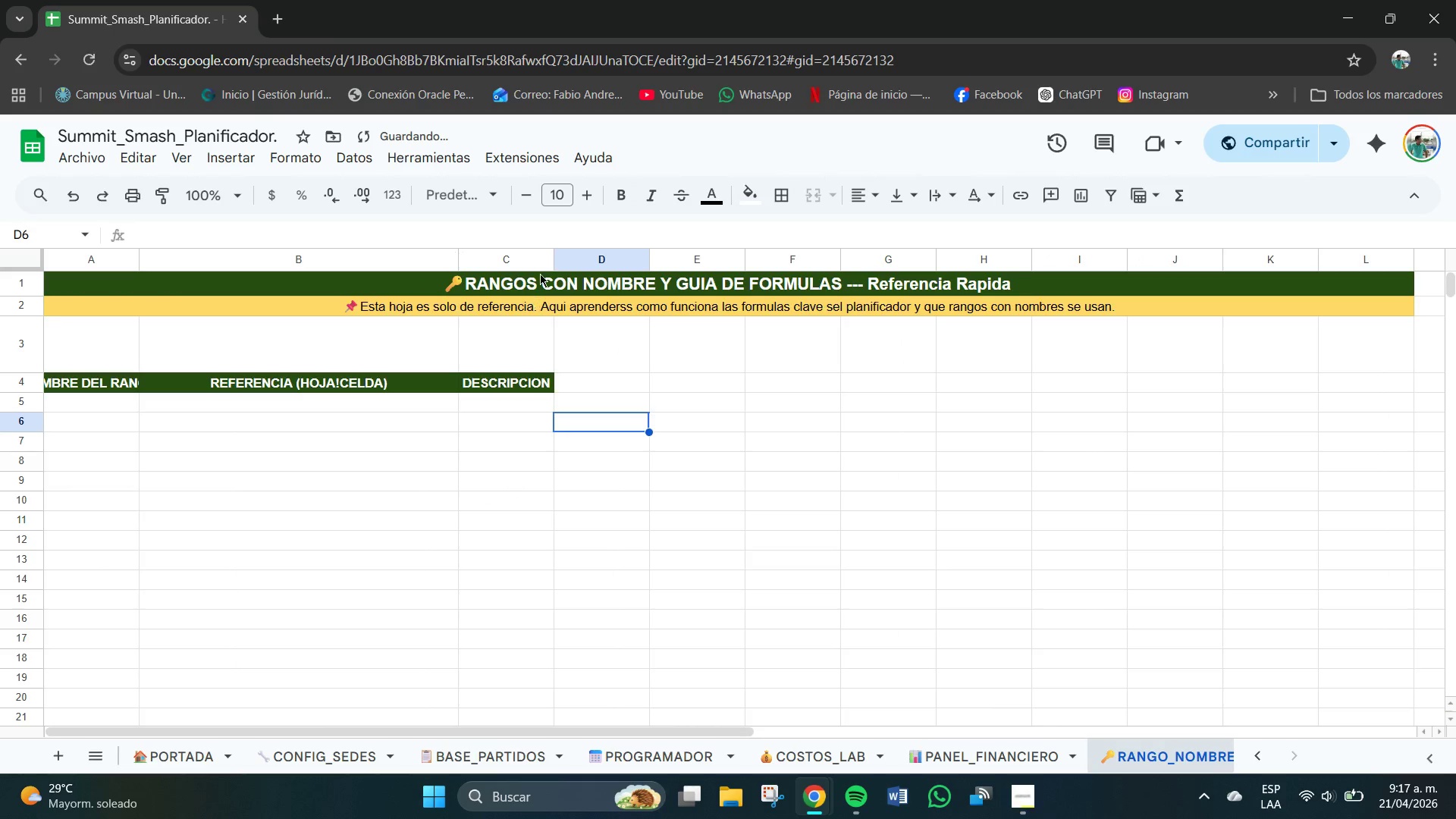 
left_click_drag(start_coordinate=[554, 262], to_coordinate=[585, 265])
 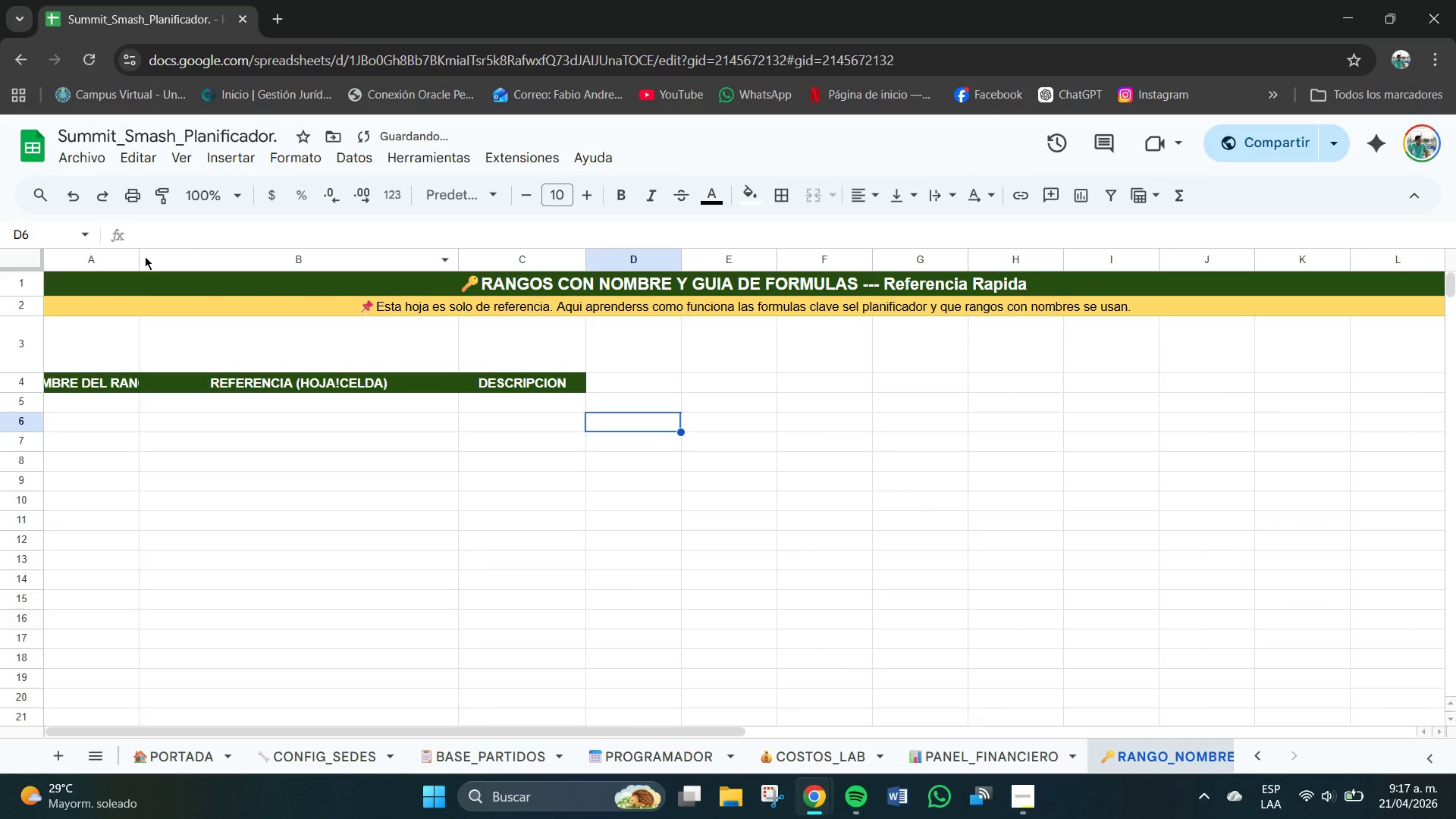 
left_click_drag(start_coordinate=[139, 256], to_coordinate=[174, 262])
 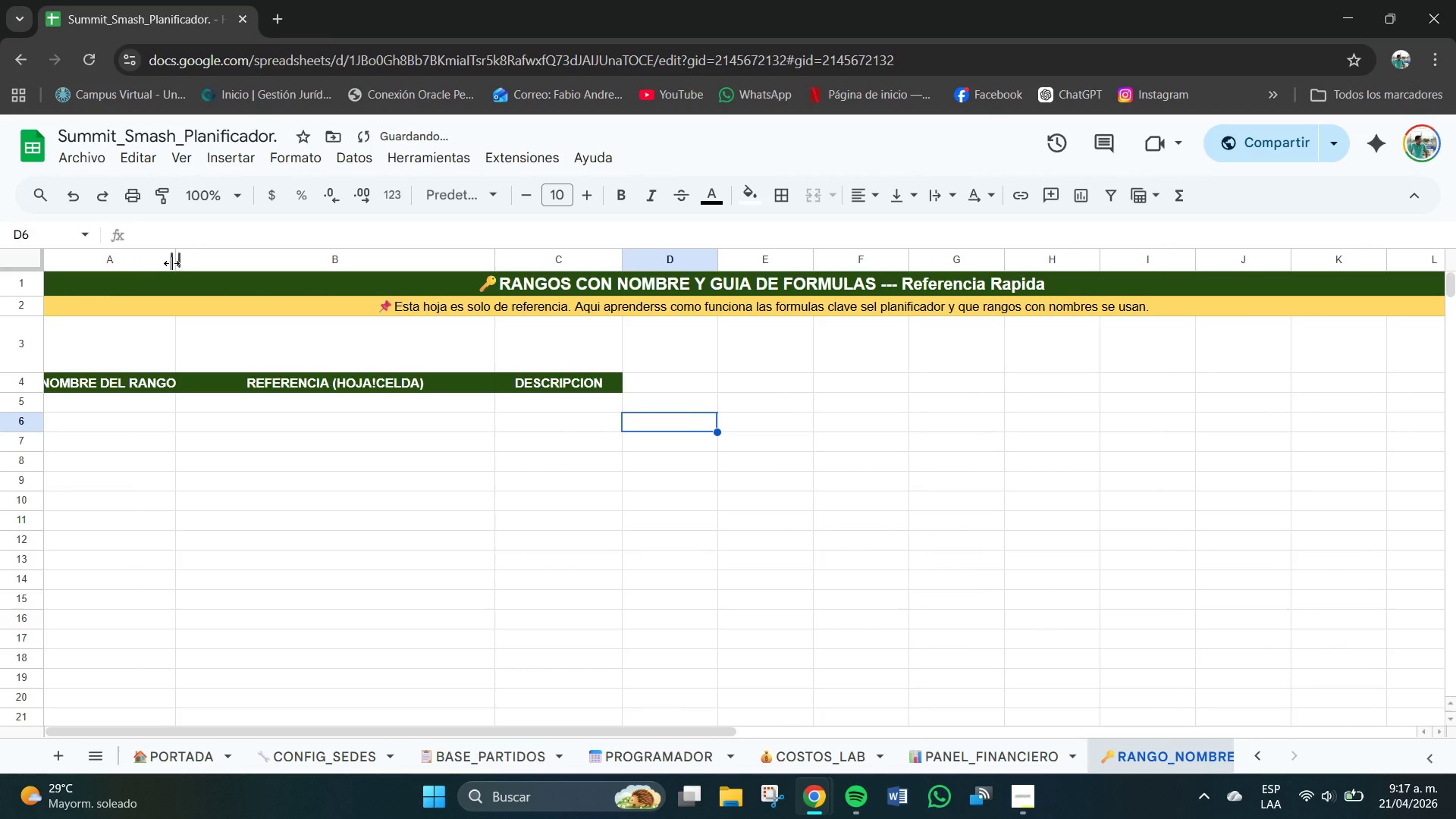 
left_click_drag(start_coordinate=[171, 261], to_coordinate=[196, 264])
 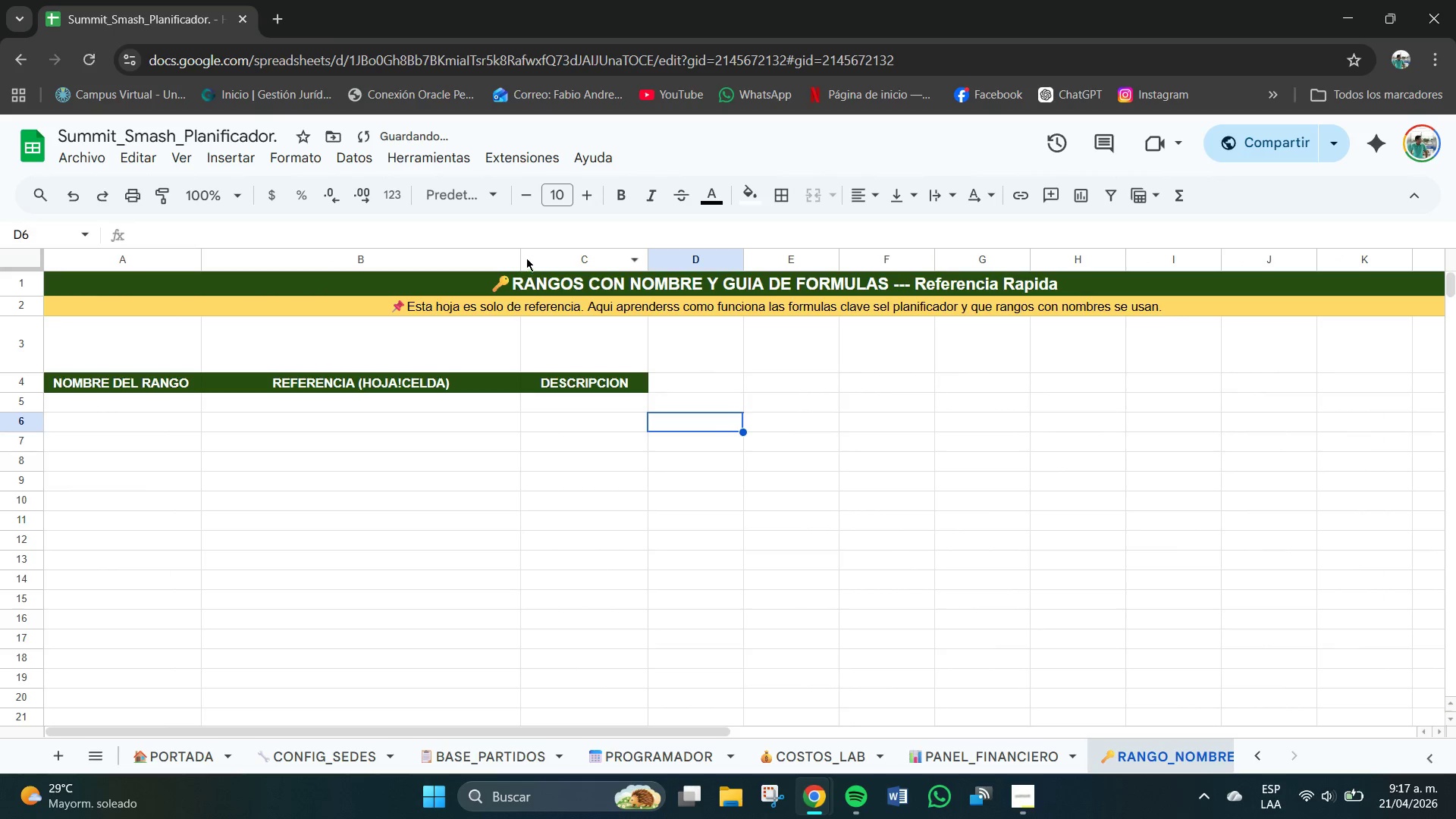 
left_click_drag(start_coordinate=[521, 254], to_coordinate=[538, 255])
 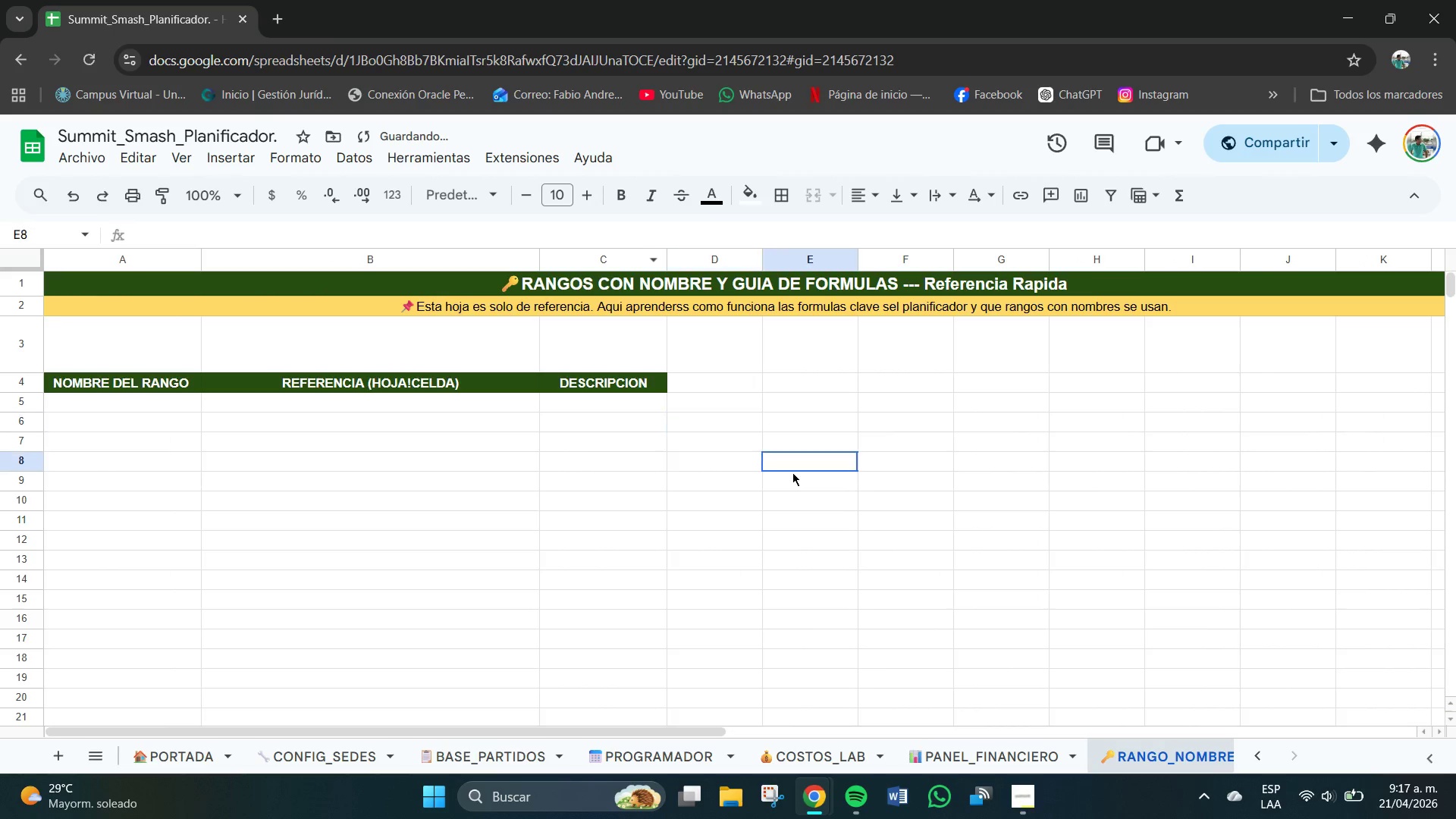 
double_click([224, 485])
 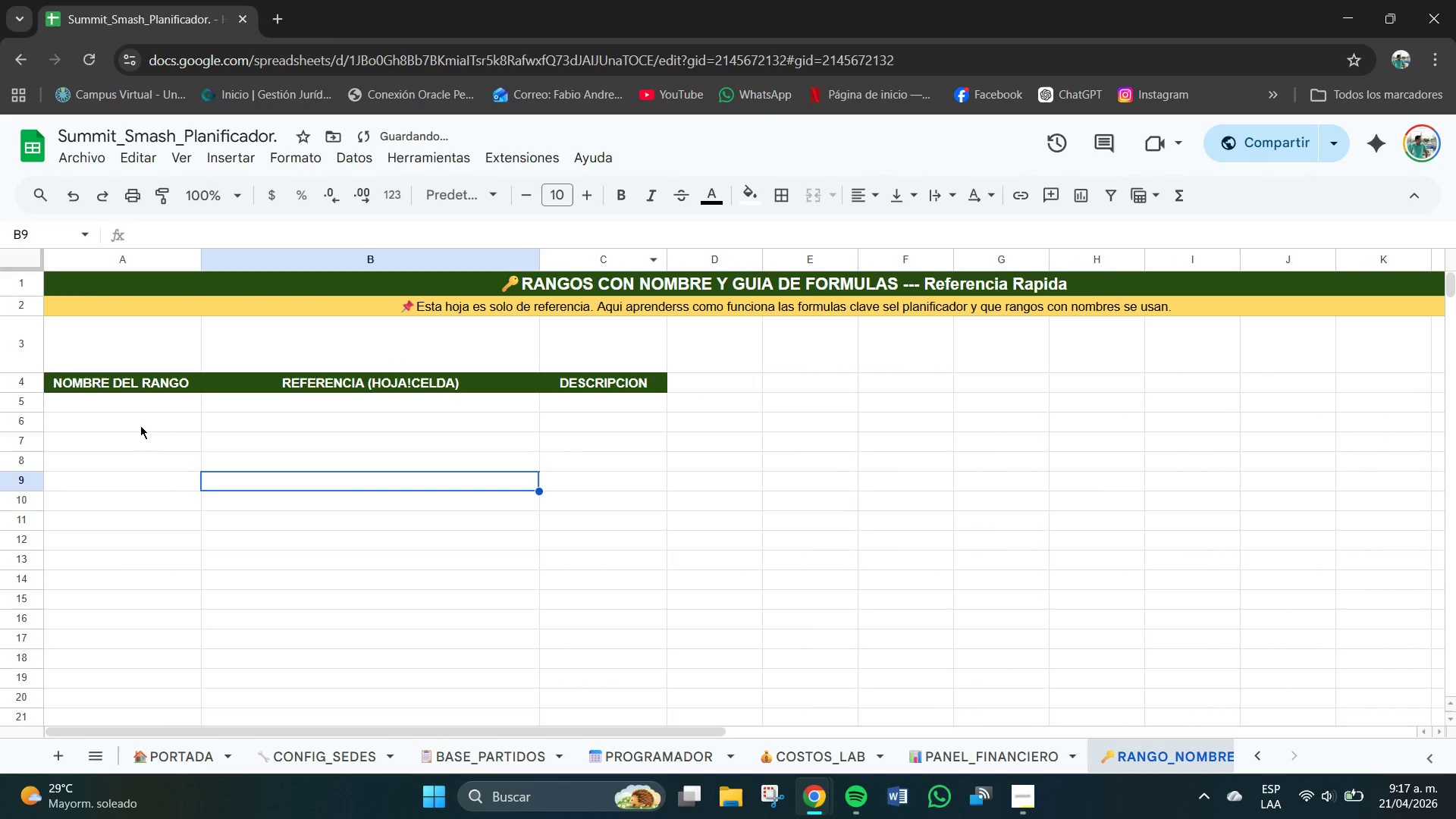 
left_click([123, 413])
 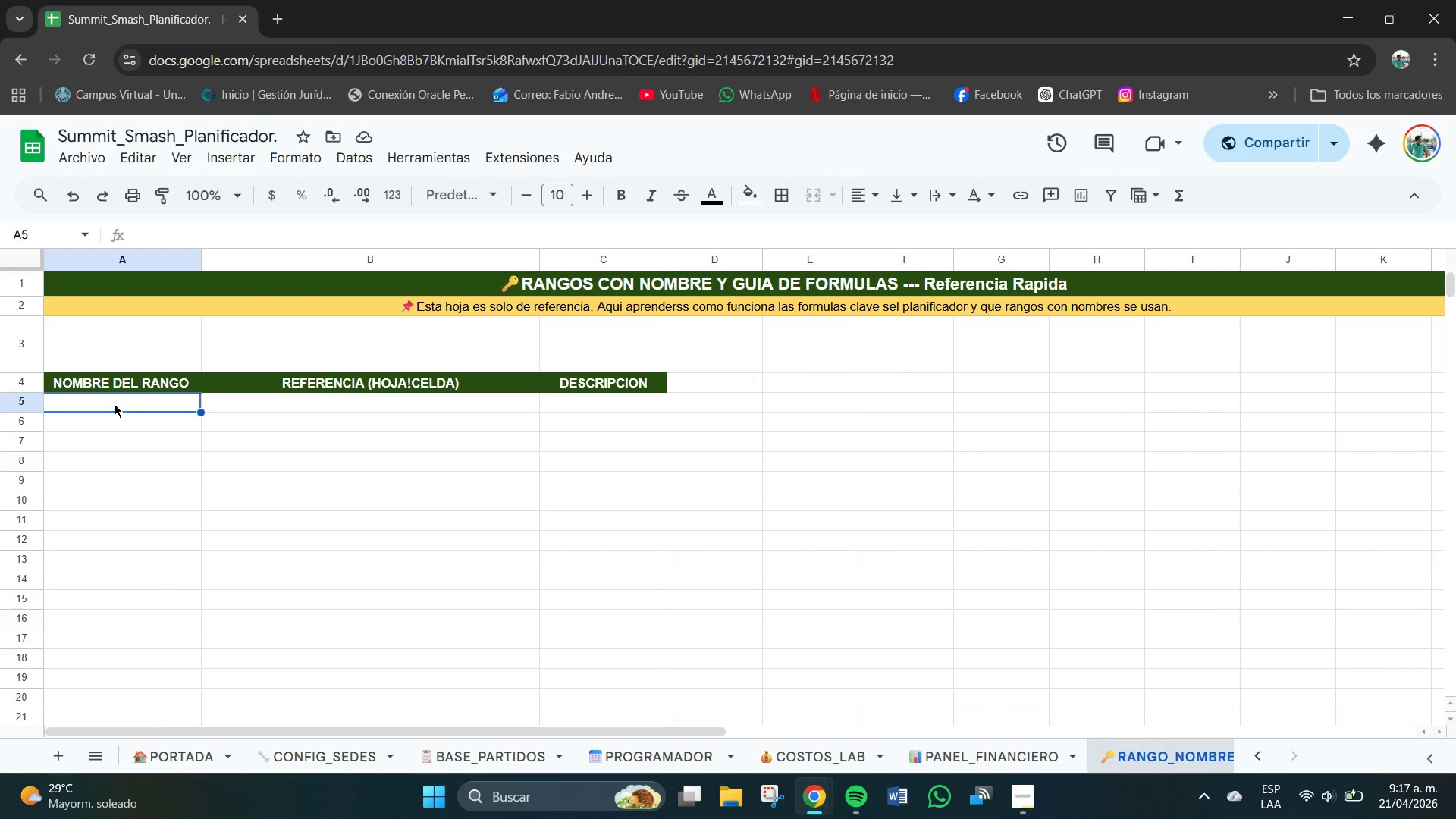 
wait(9.08)
 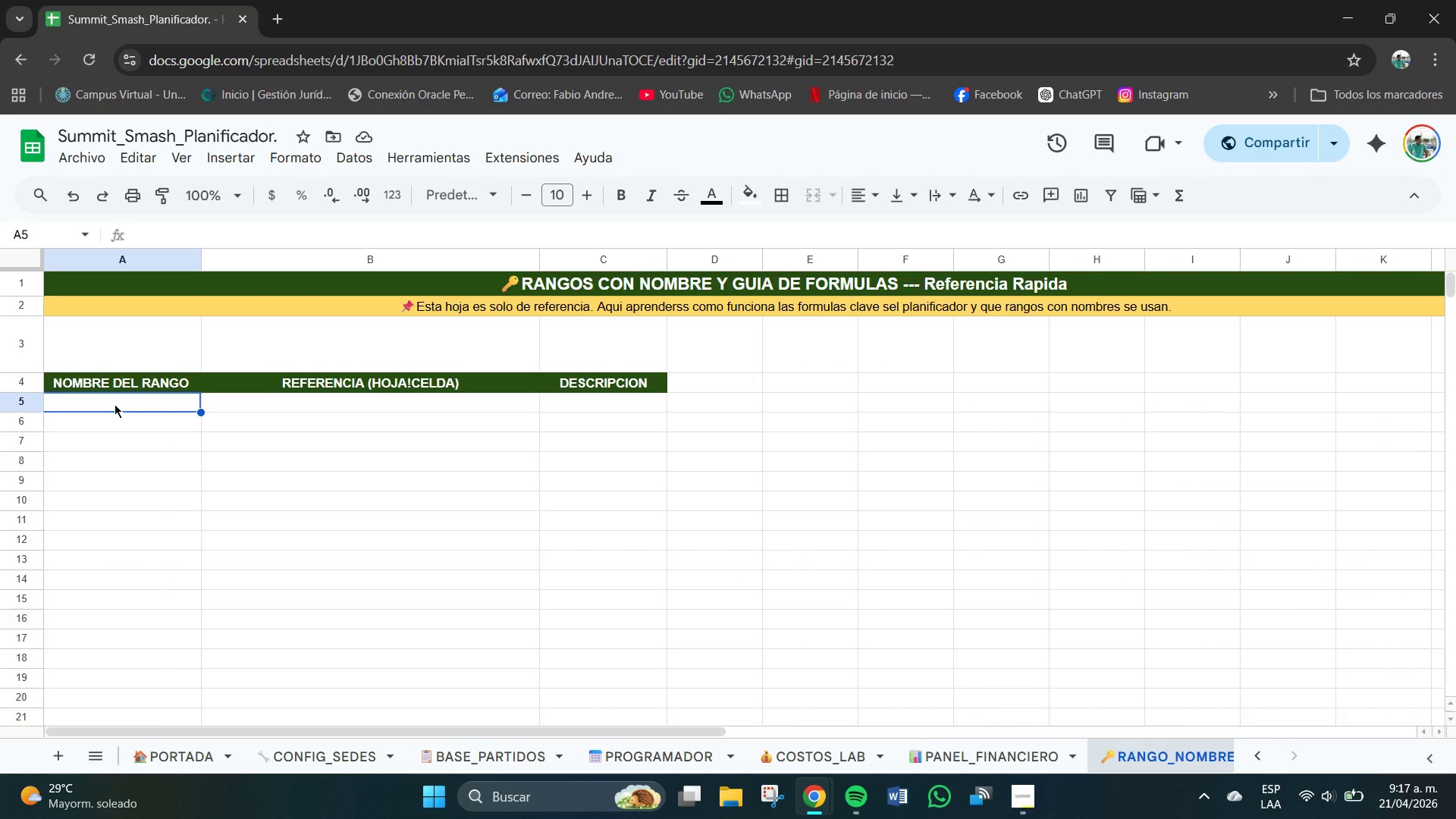 
double_click([113, 407])
 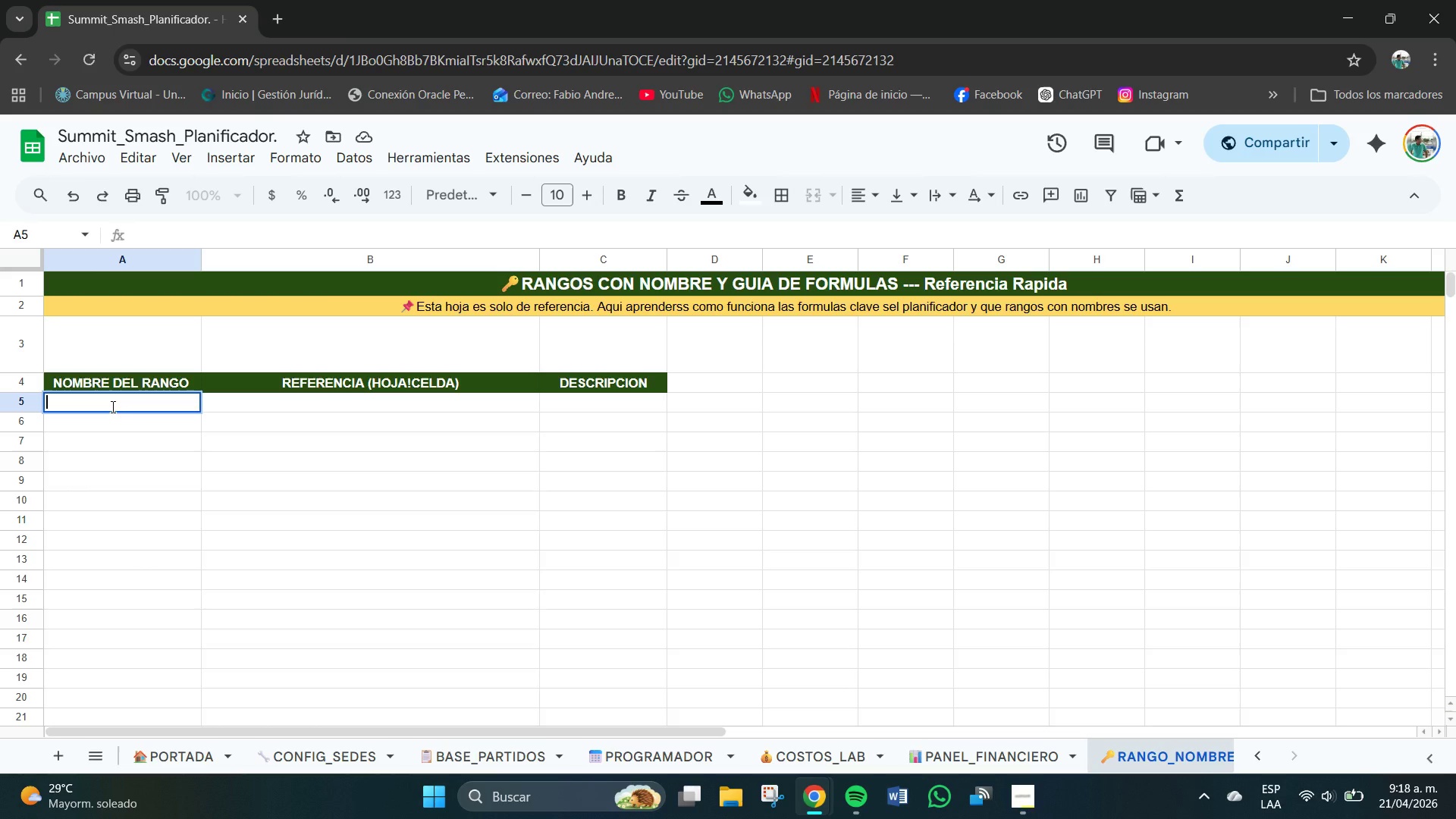 
type(Listas de sedes )
 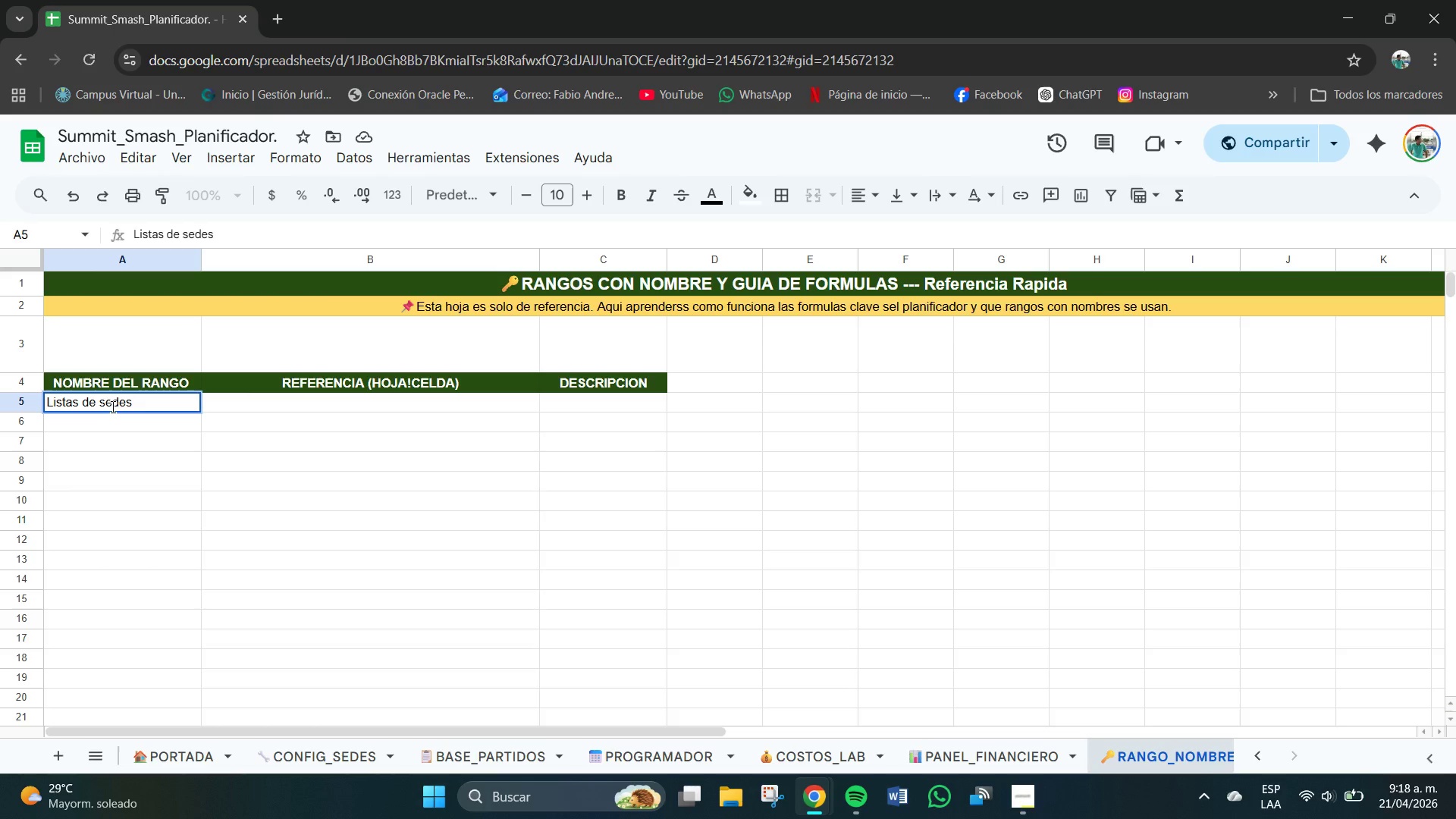 
hold_key(key=Backspace, duration=0.64)
 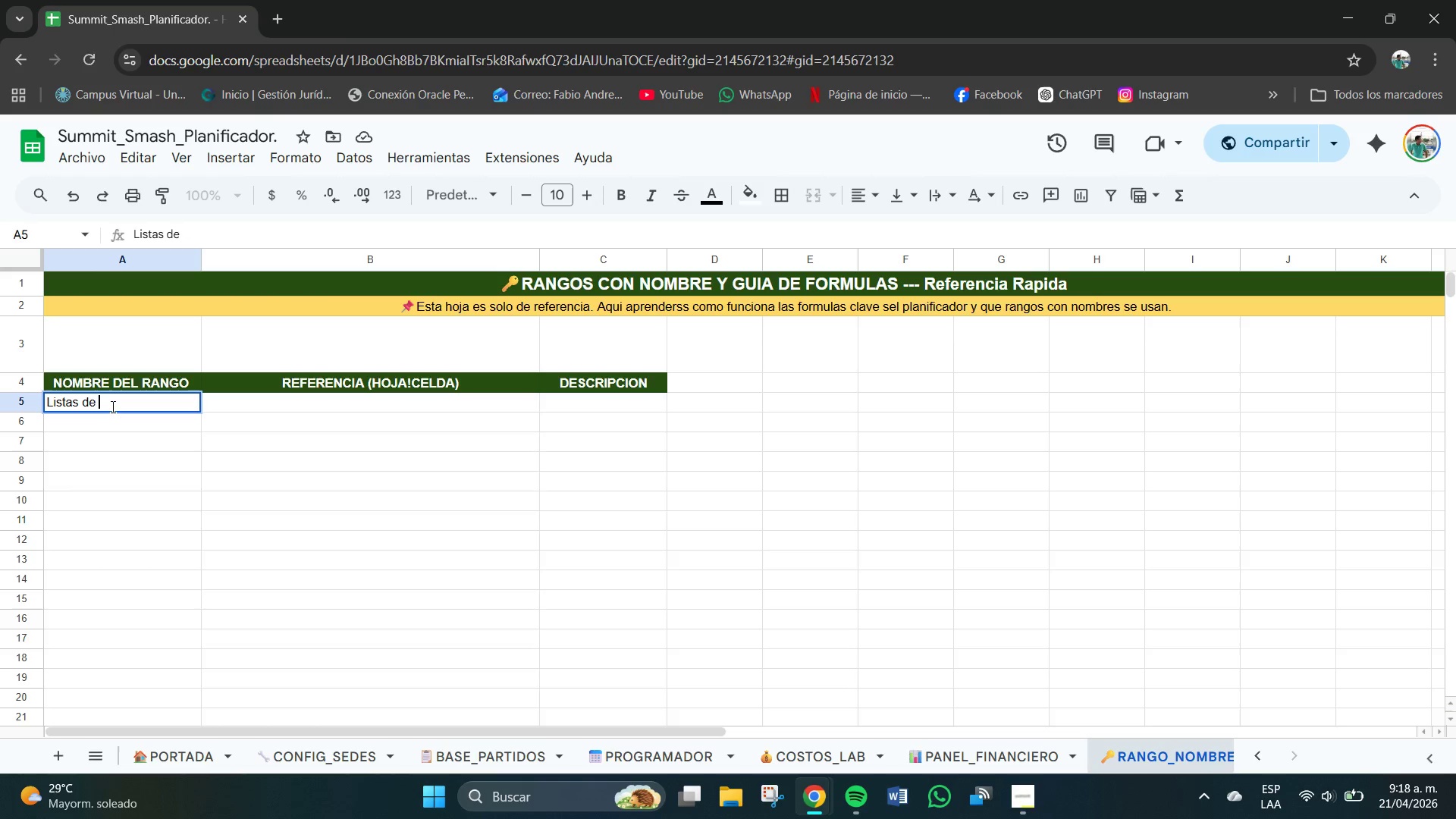 
key(Backspace)
key(Backspace)
key(Backspace)
key(Backspace)
key(Backspace)
type(SA)
key(Backspace)
type(ede)
 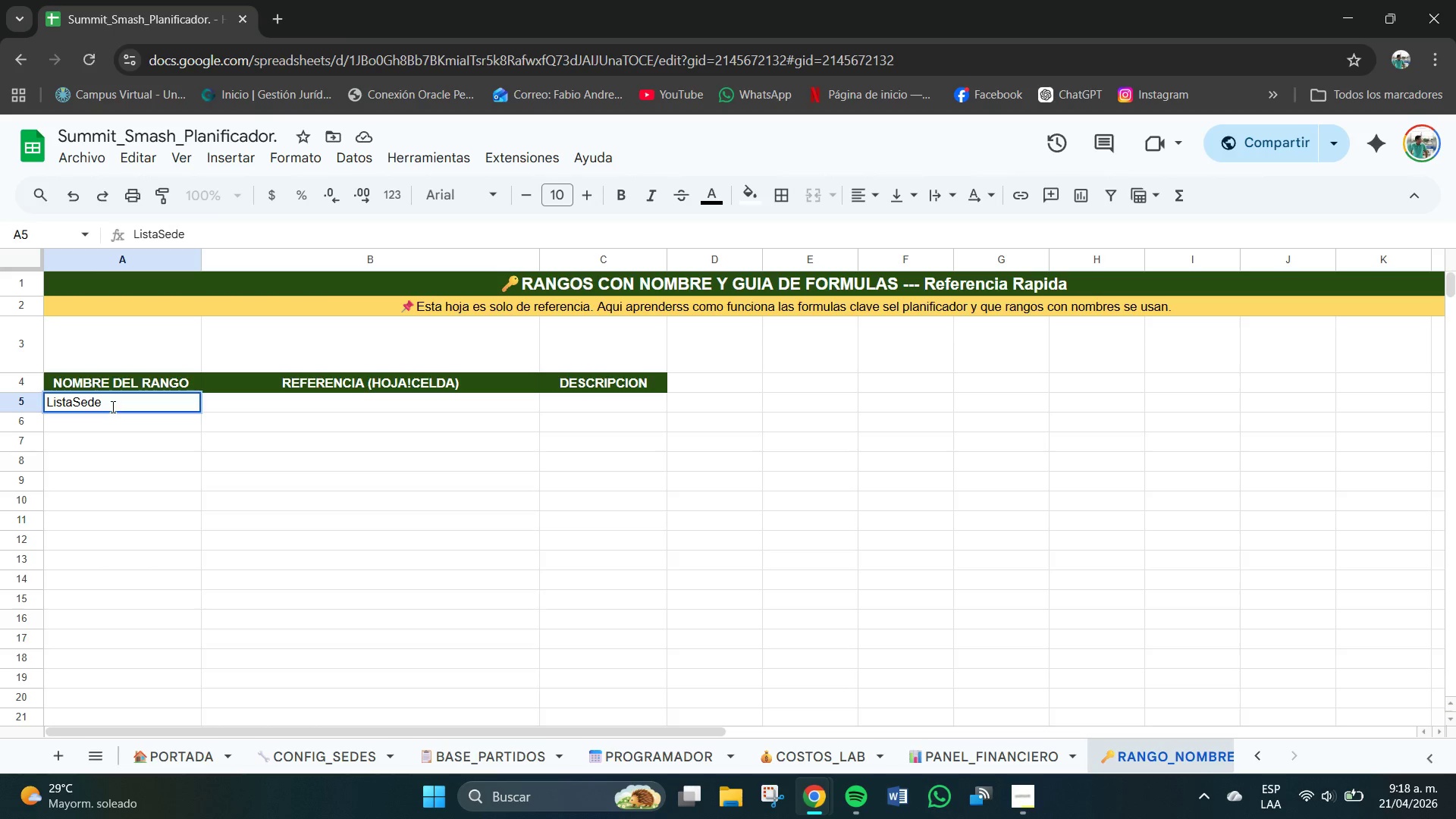 
key(Enter)
 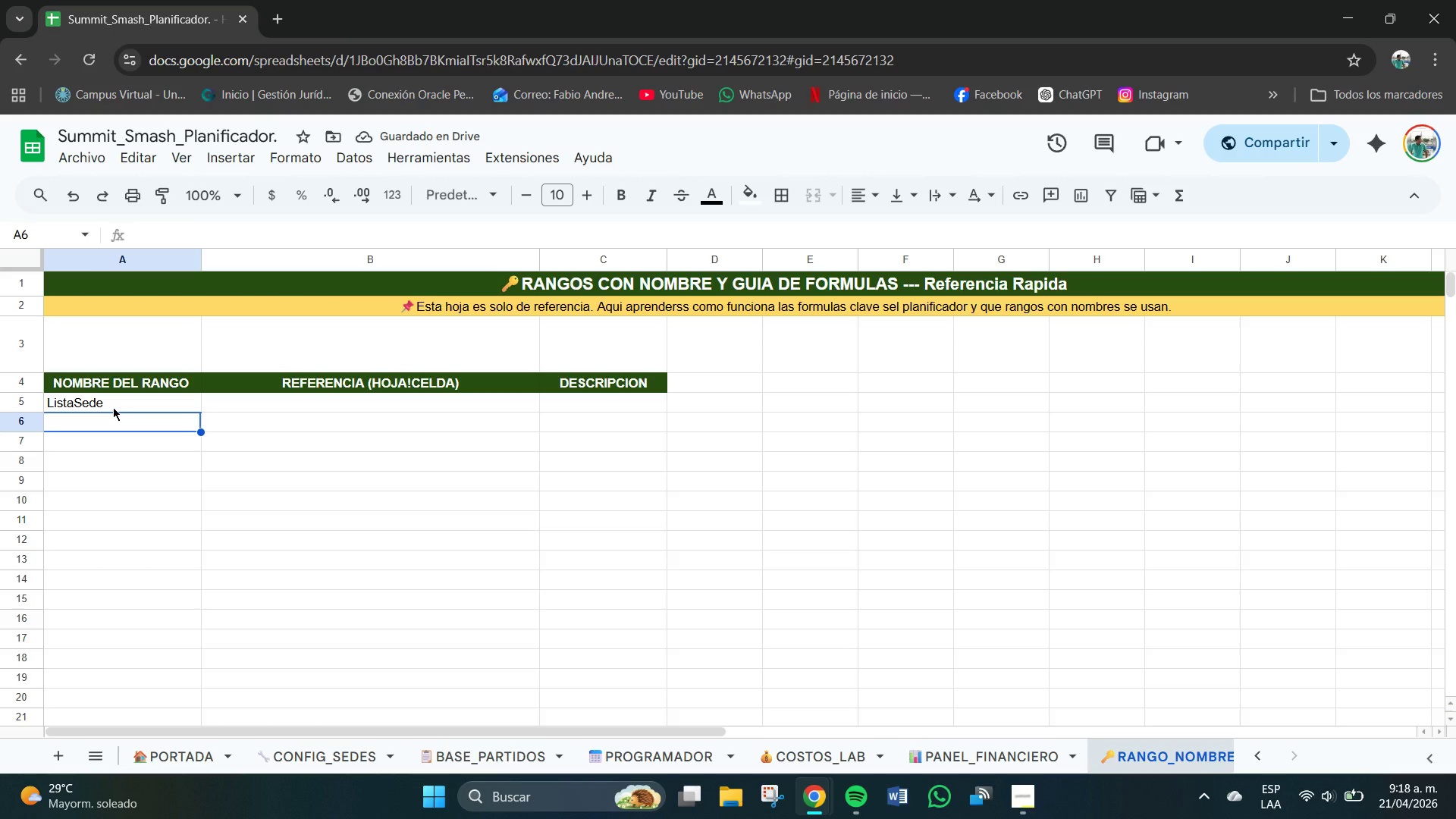 
wait(5.66)
 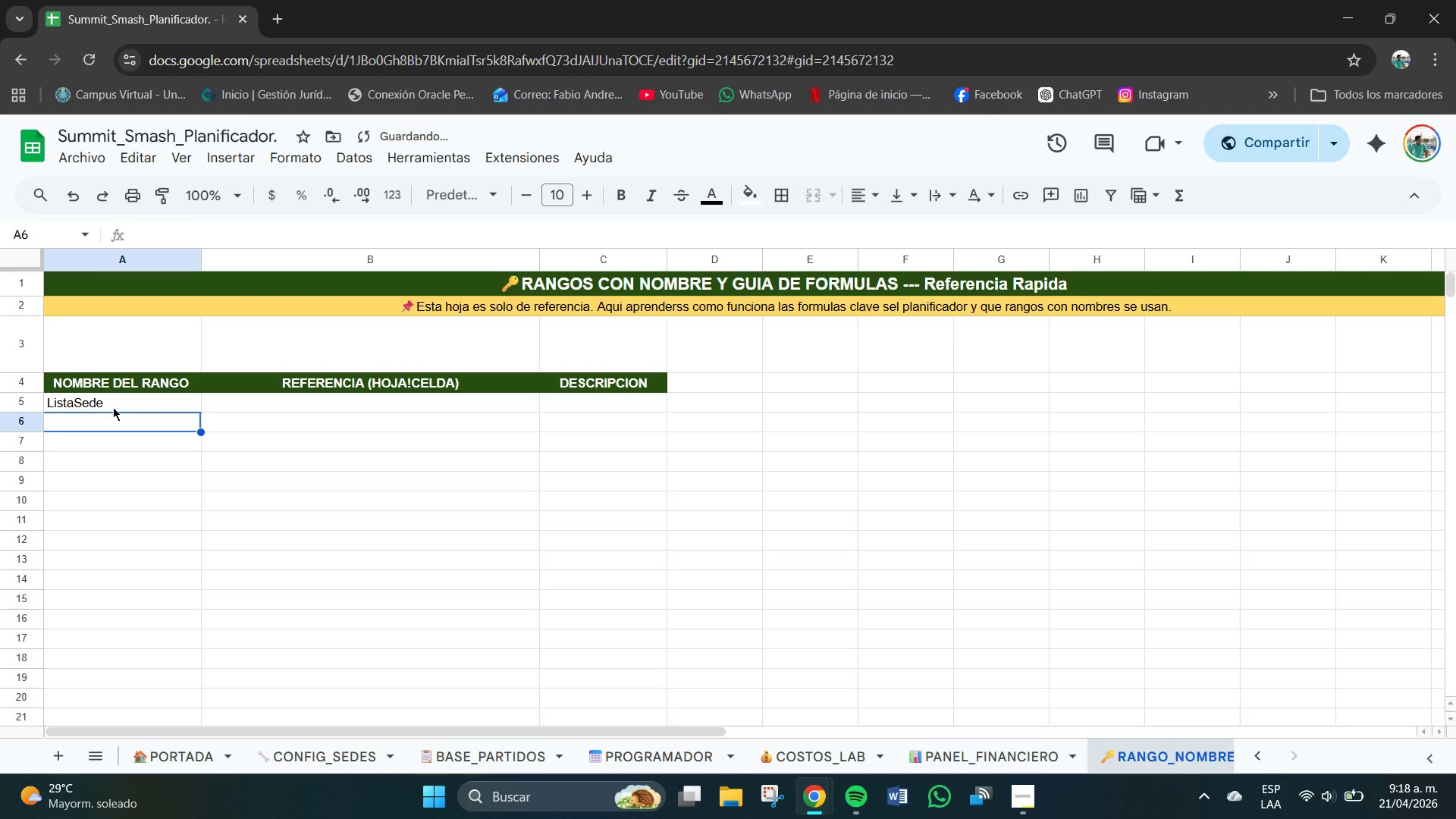 
type(NombreSede)
 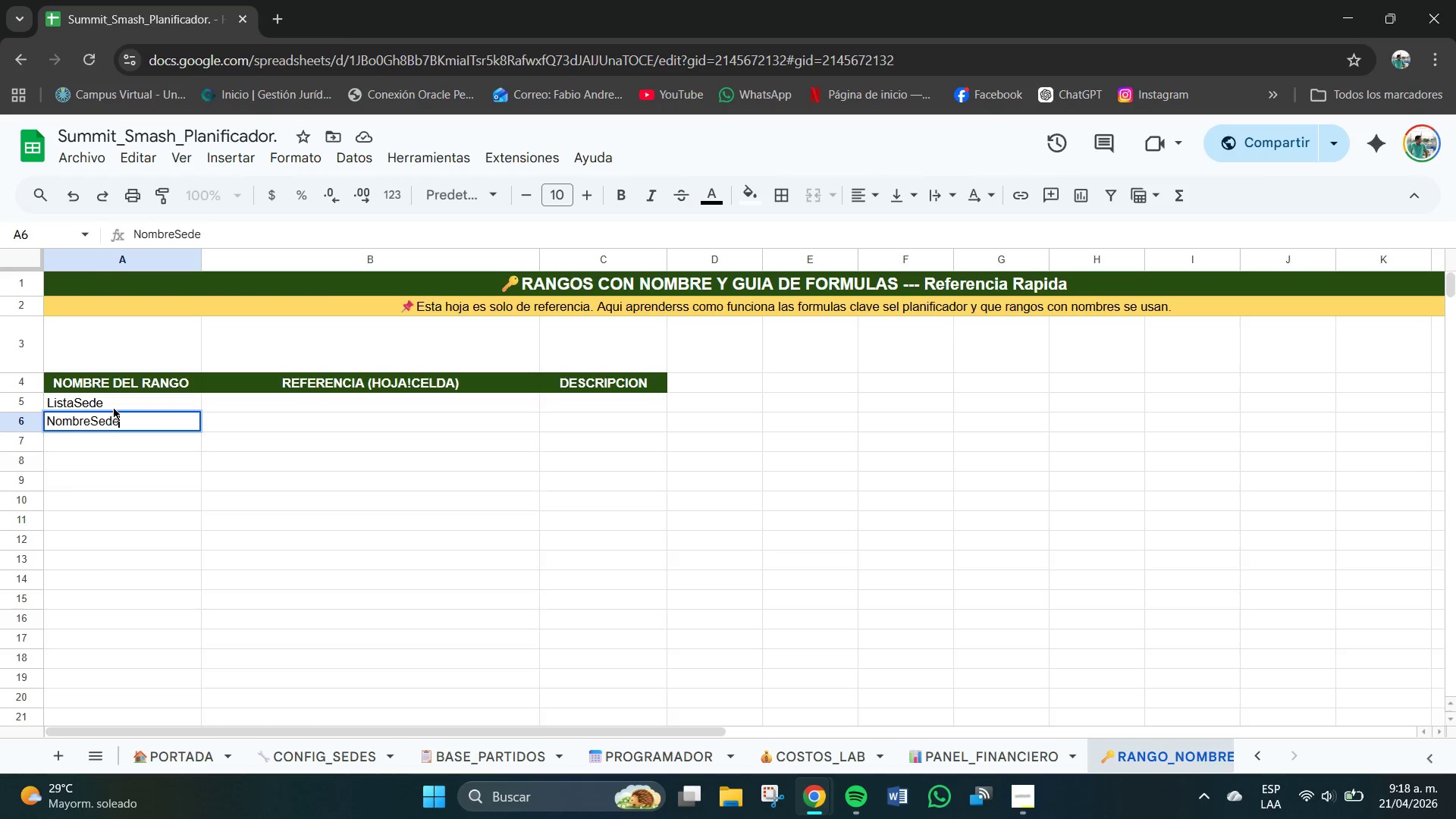 
key(Enter)
 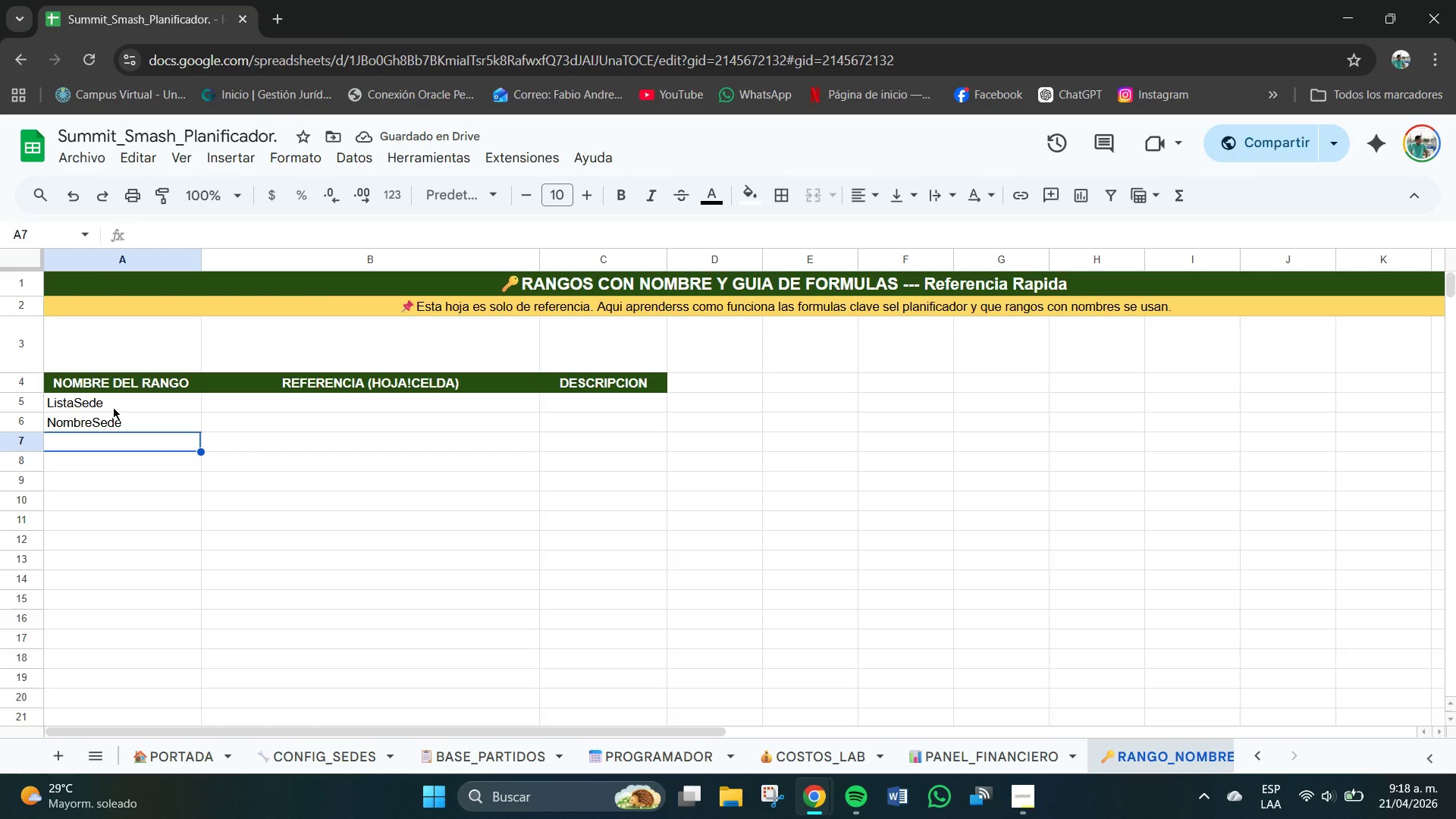 
wait(5.42)
 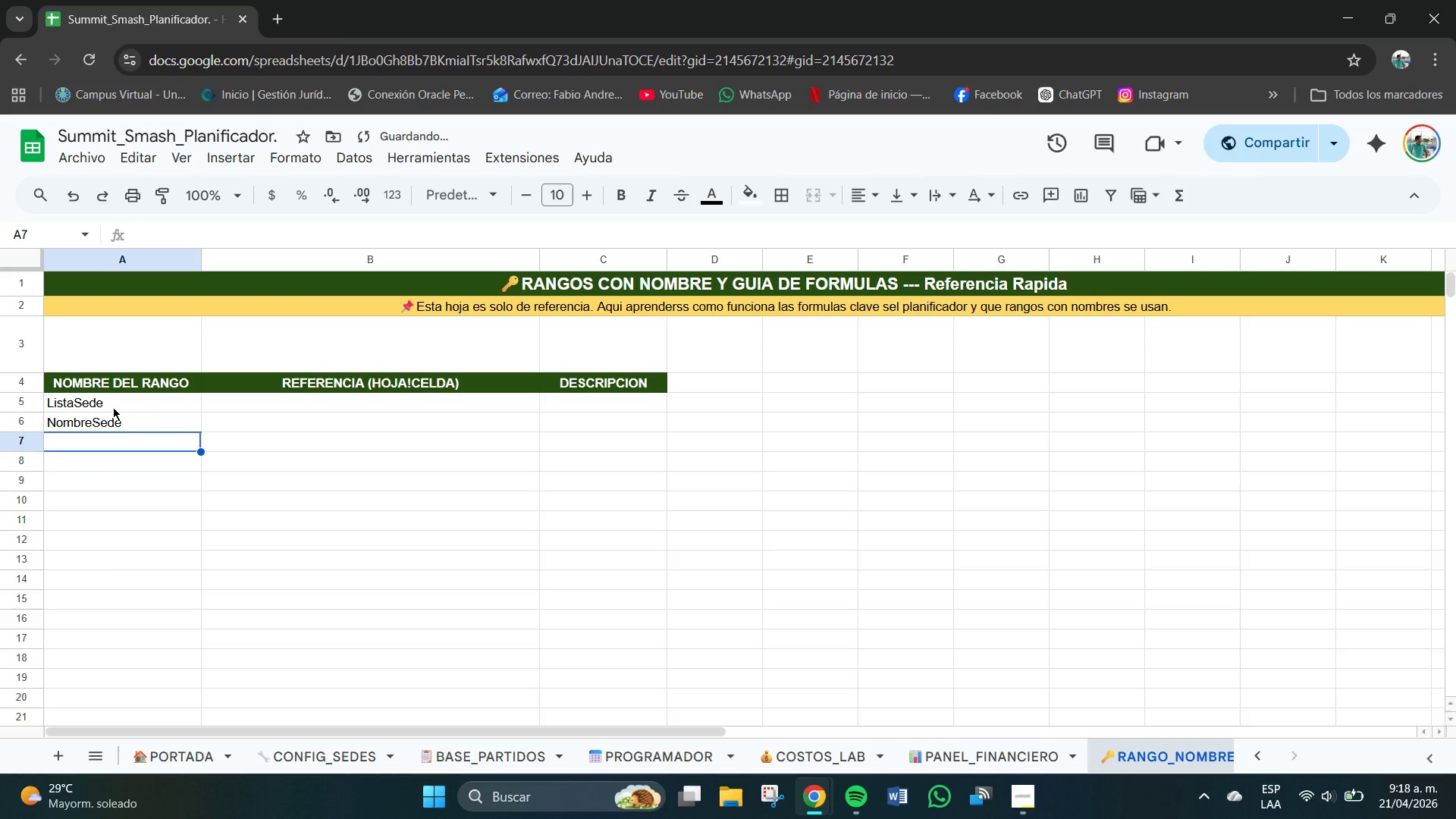 
type(TarifaBase)
 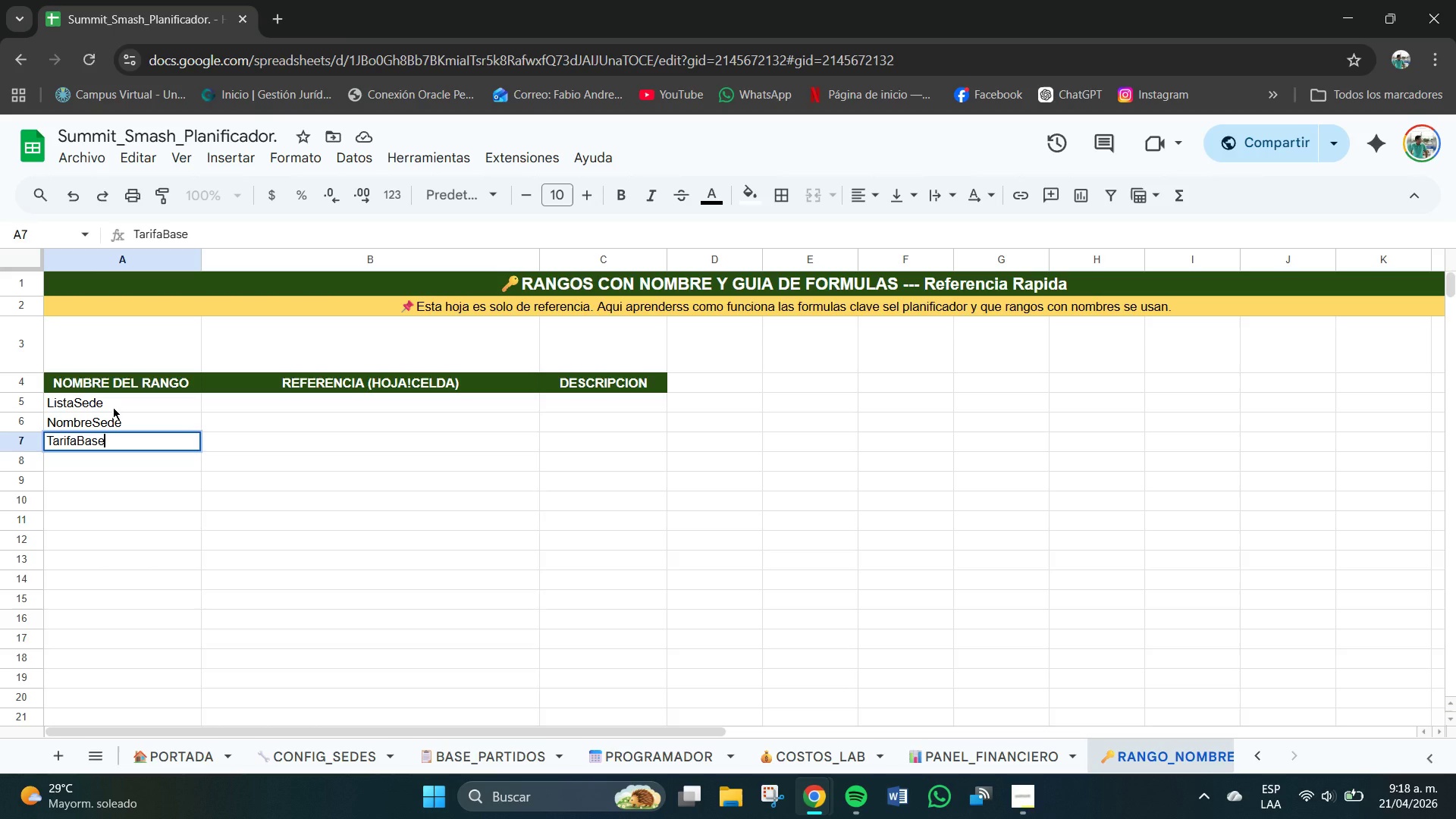 
key(Enter)
 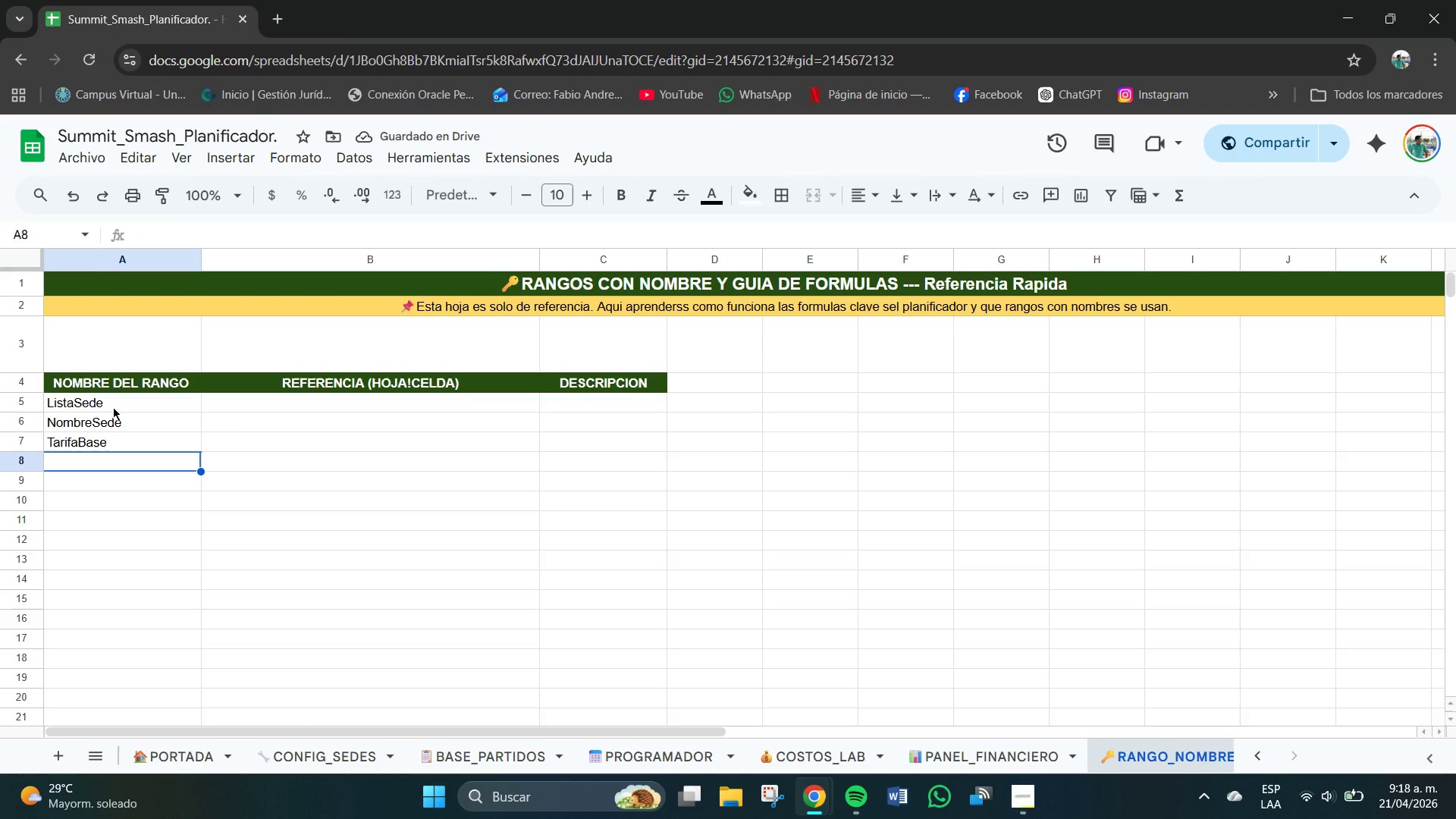 
type(TarifaPre,[NumLock]mium)
key(Backspace)
key(Backspace)
key(Backspace)
key(Backspace)
key(Backspace)
type(mium)
 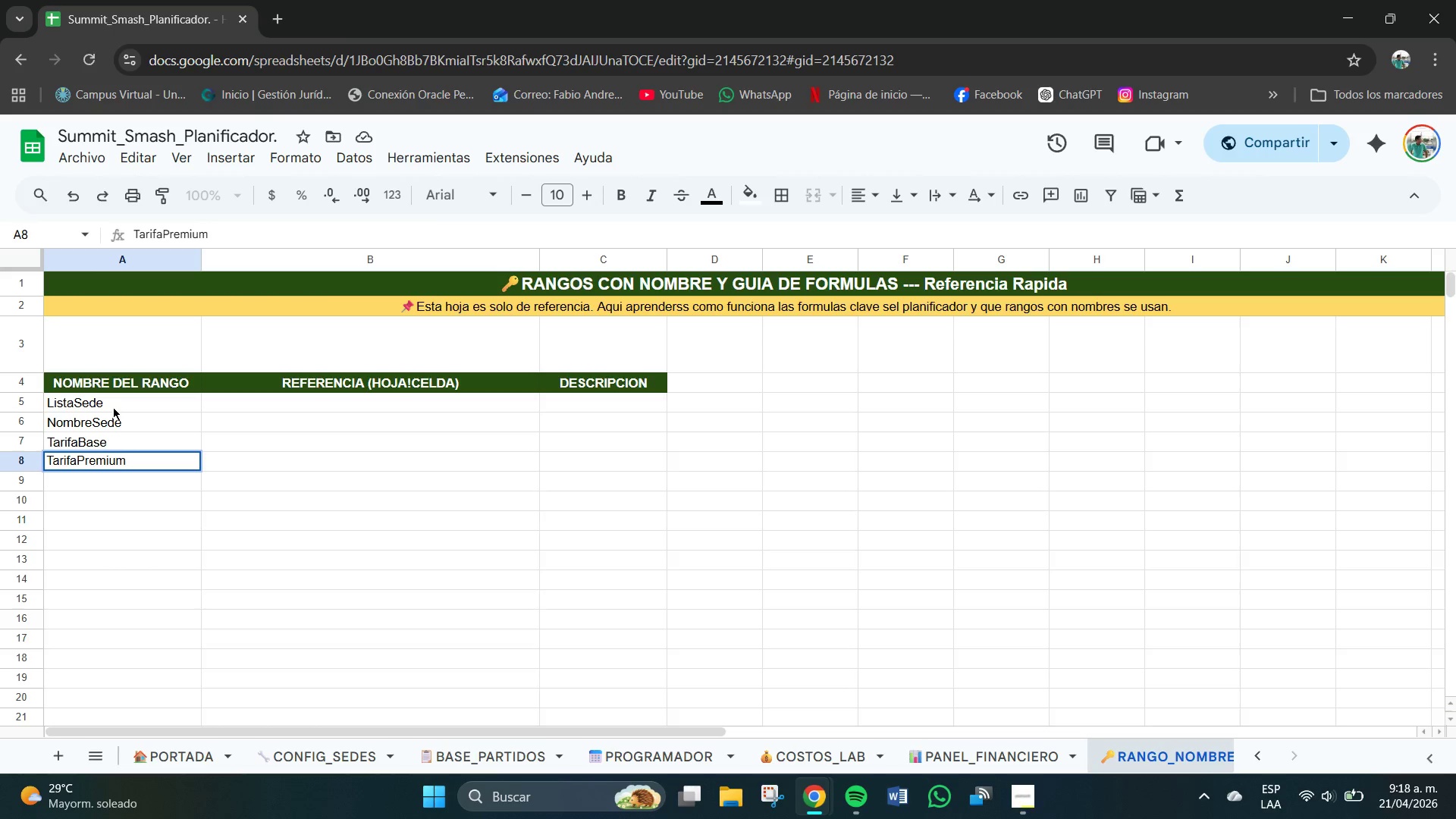 
key(Enter)
 